 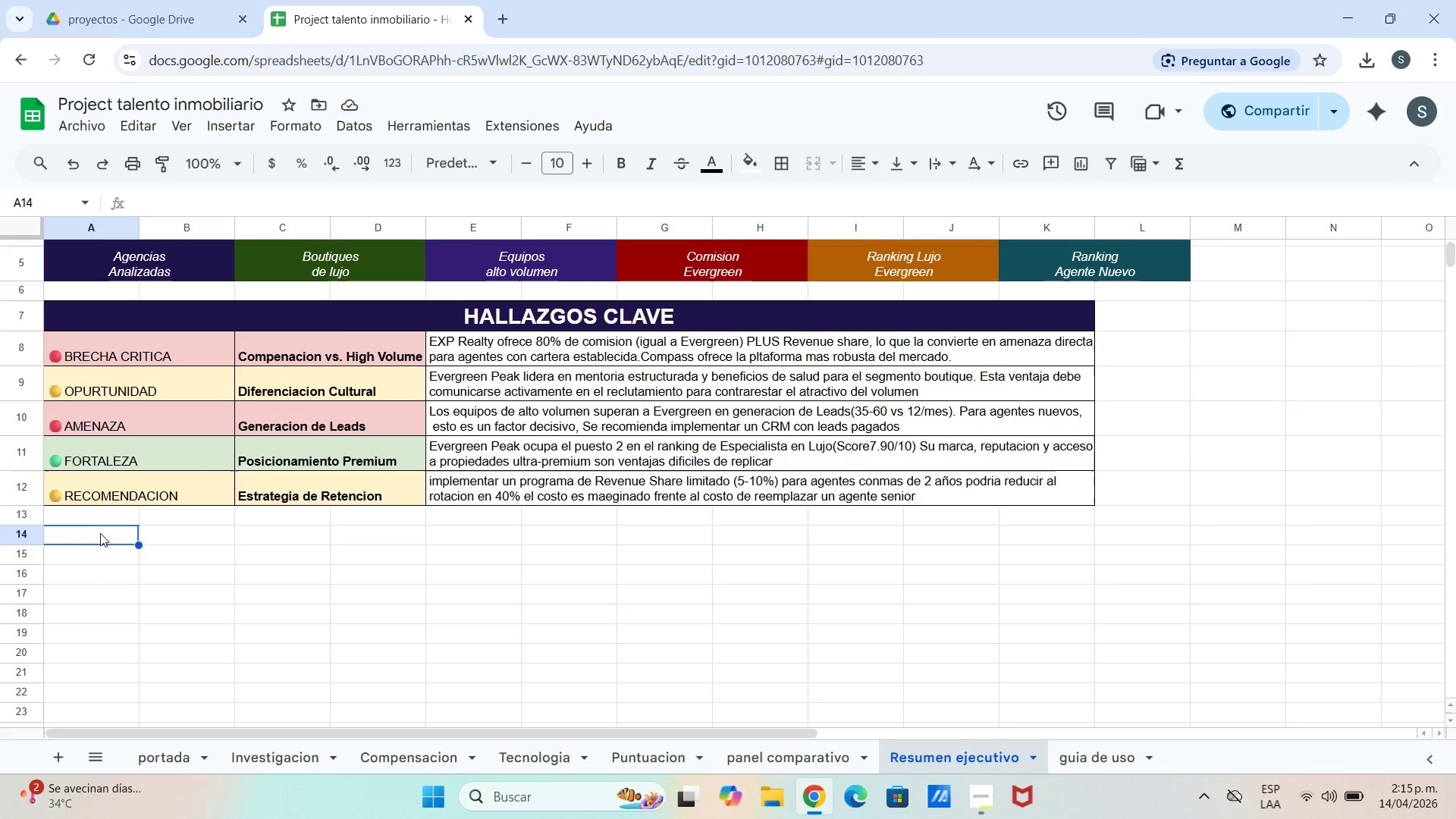 
left_click_drag(start_coordinate=[100, 533], to_coordinate=[1092, 536])
 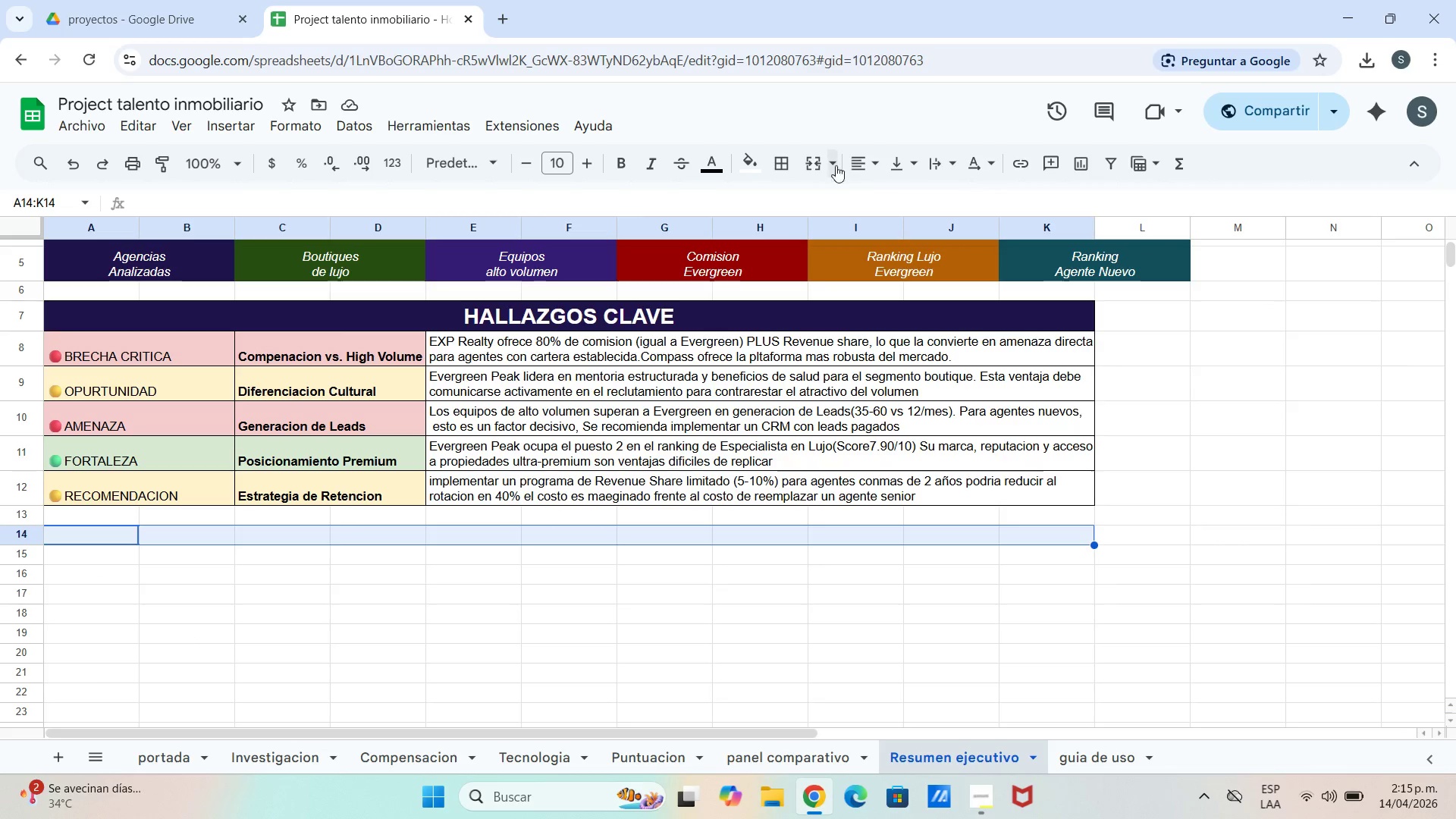 
left_click([816, 167])
 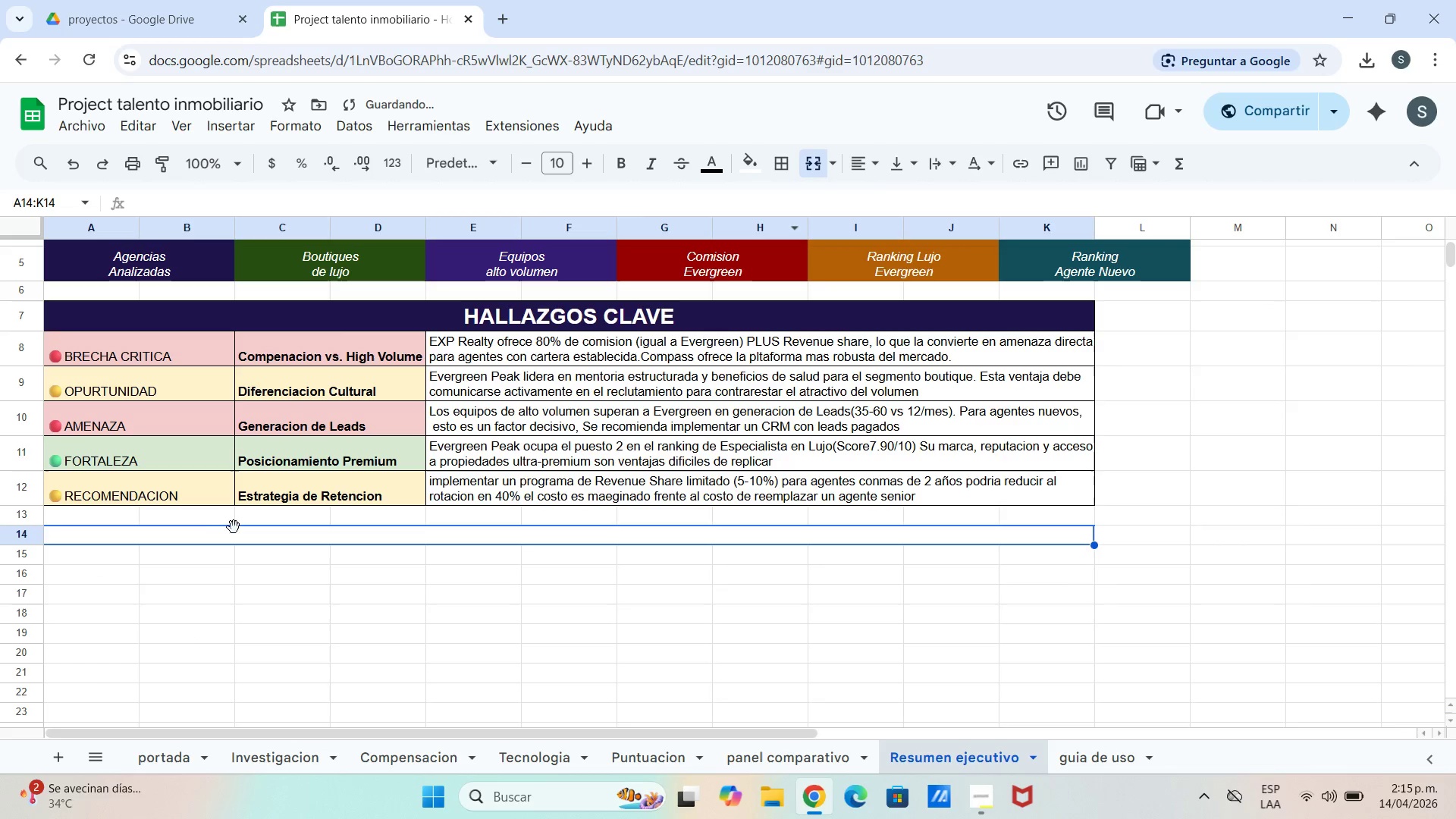 
double_click([212, 532])
 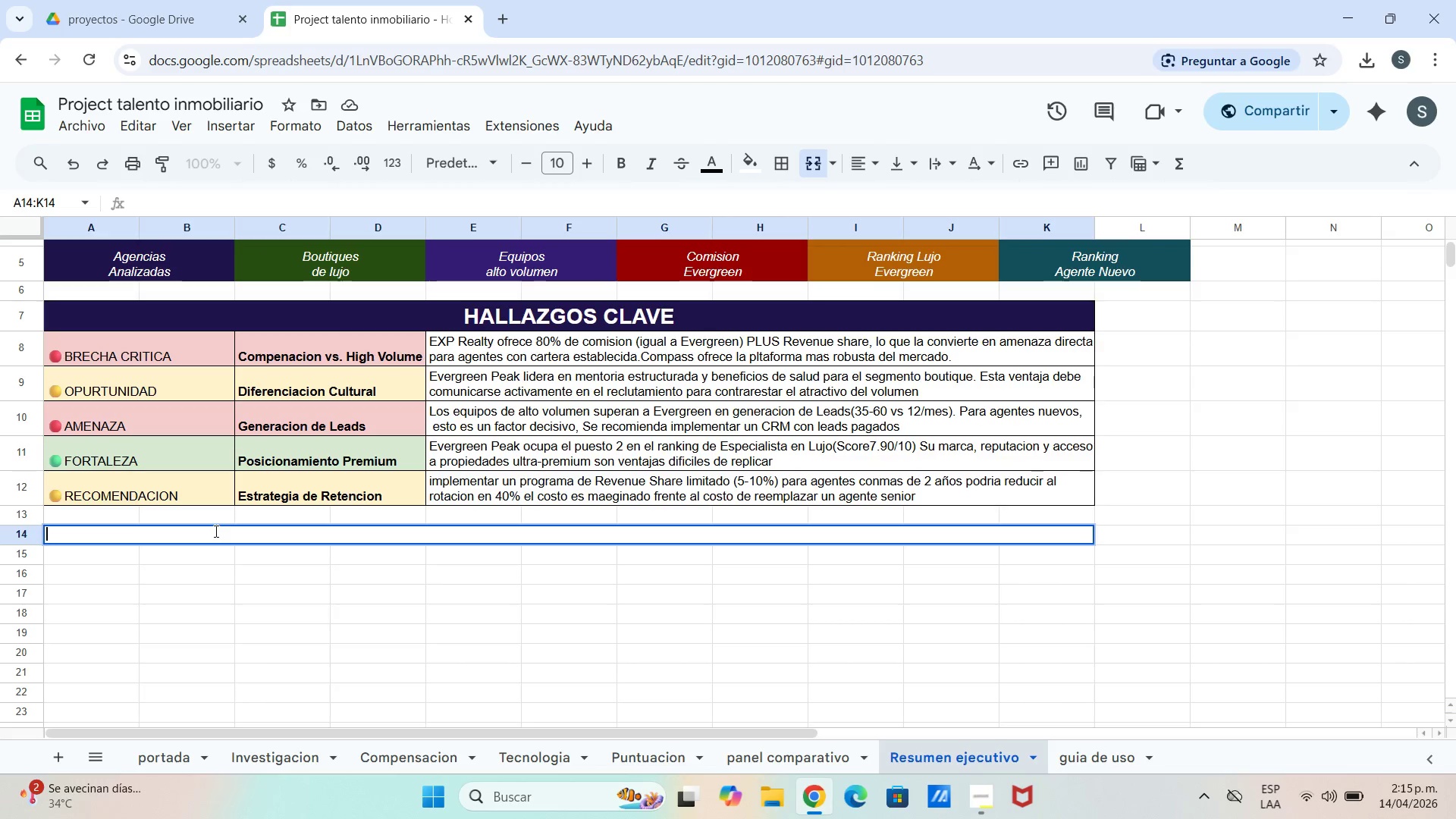 
type(TABLA RESUMEN  DE SCORES COMPETITIVOS *Referencia Automatica()
 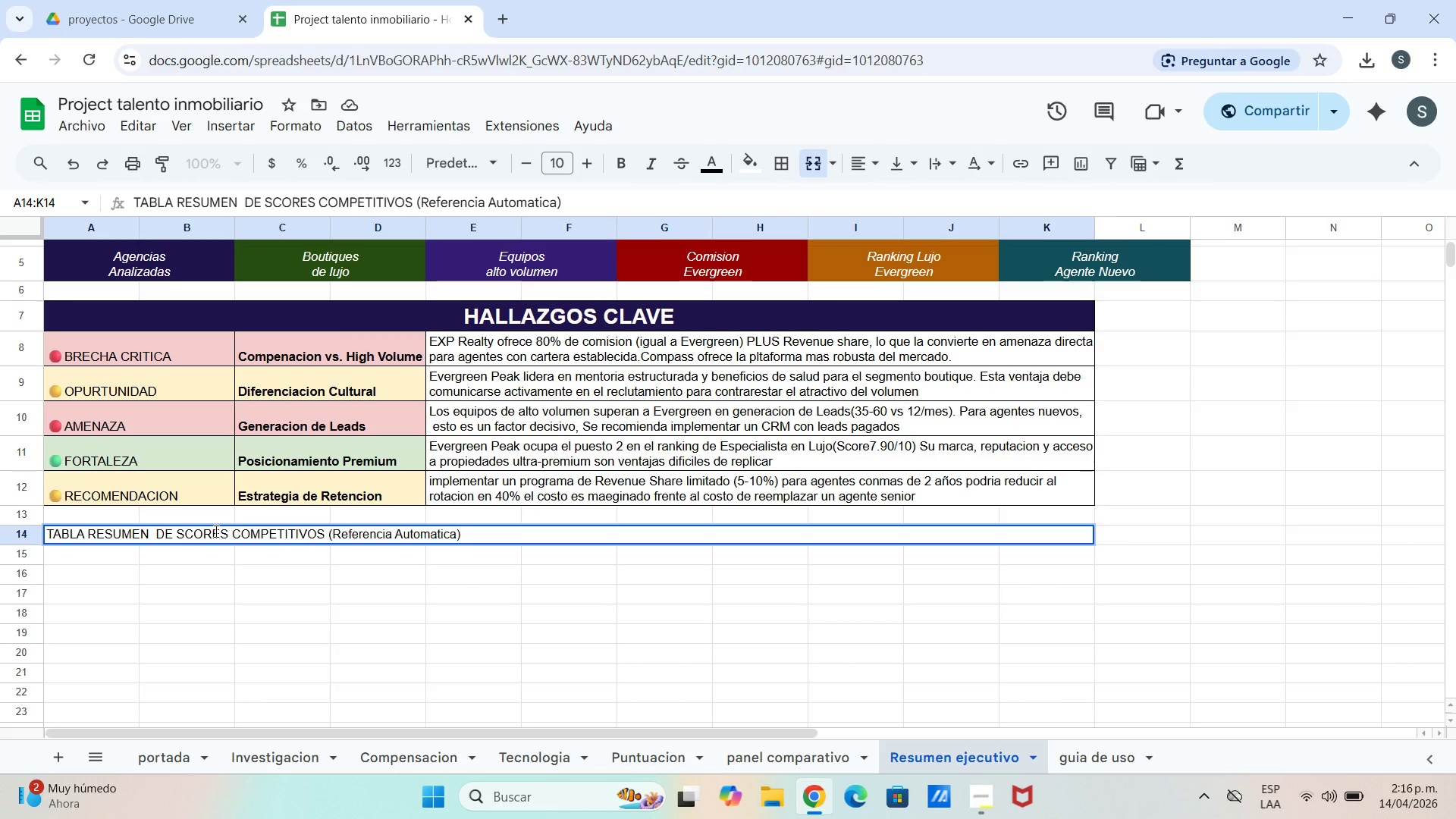 
wait(5.14)
 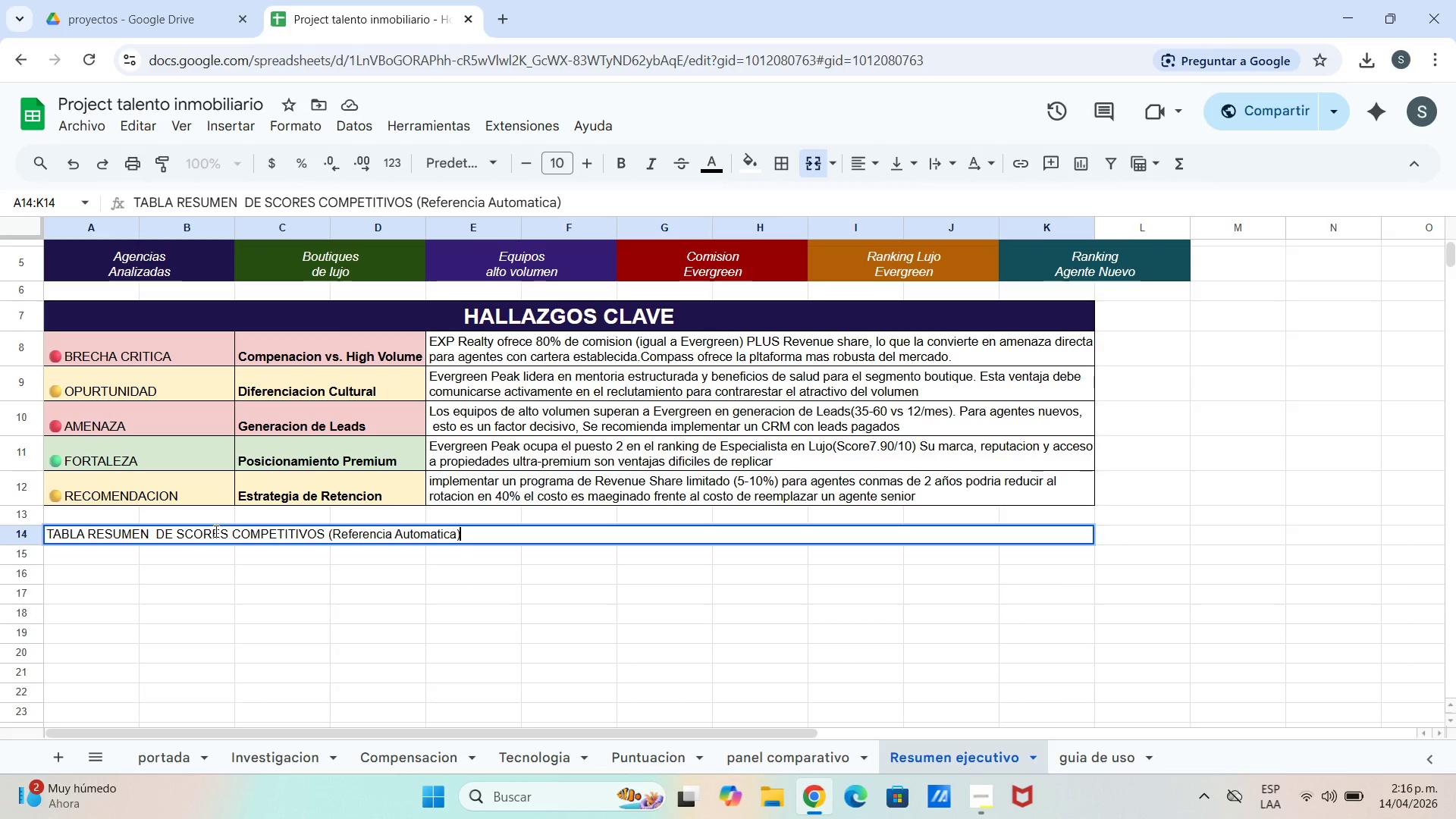 
double_click([107, 555])
 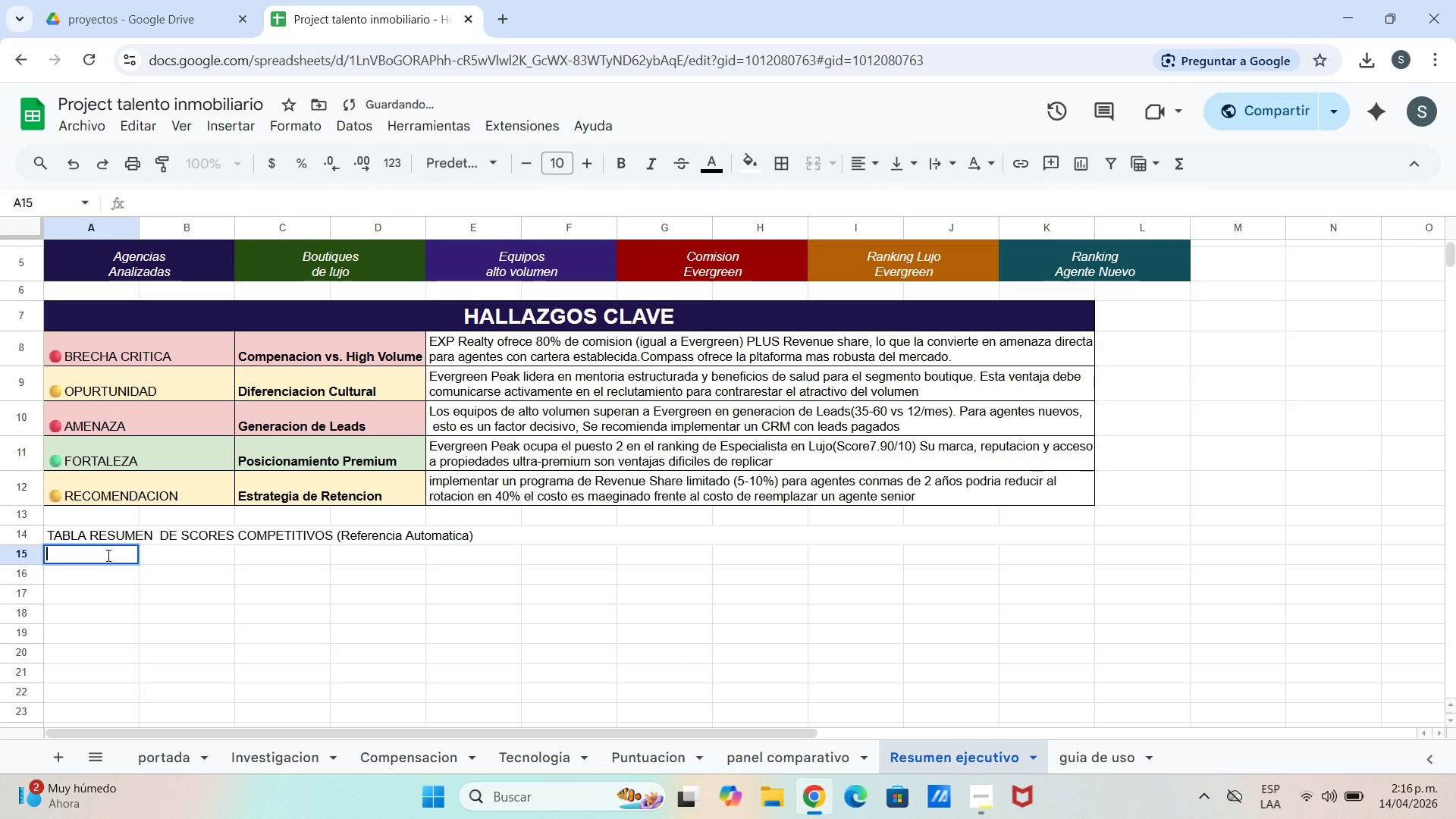 
type(Agencia)
 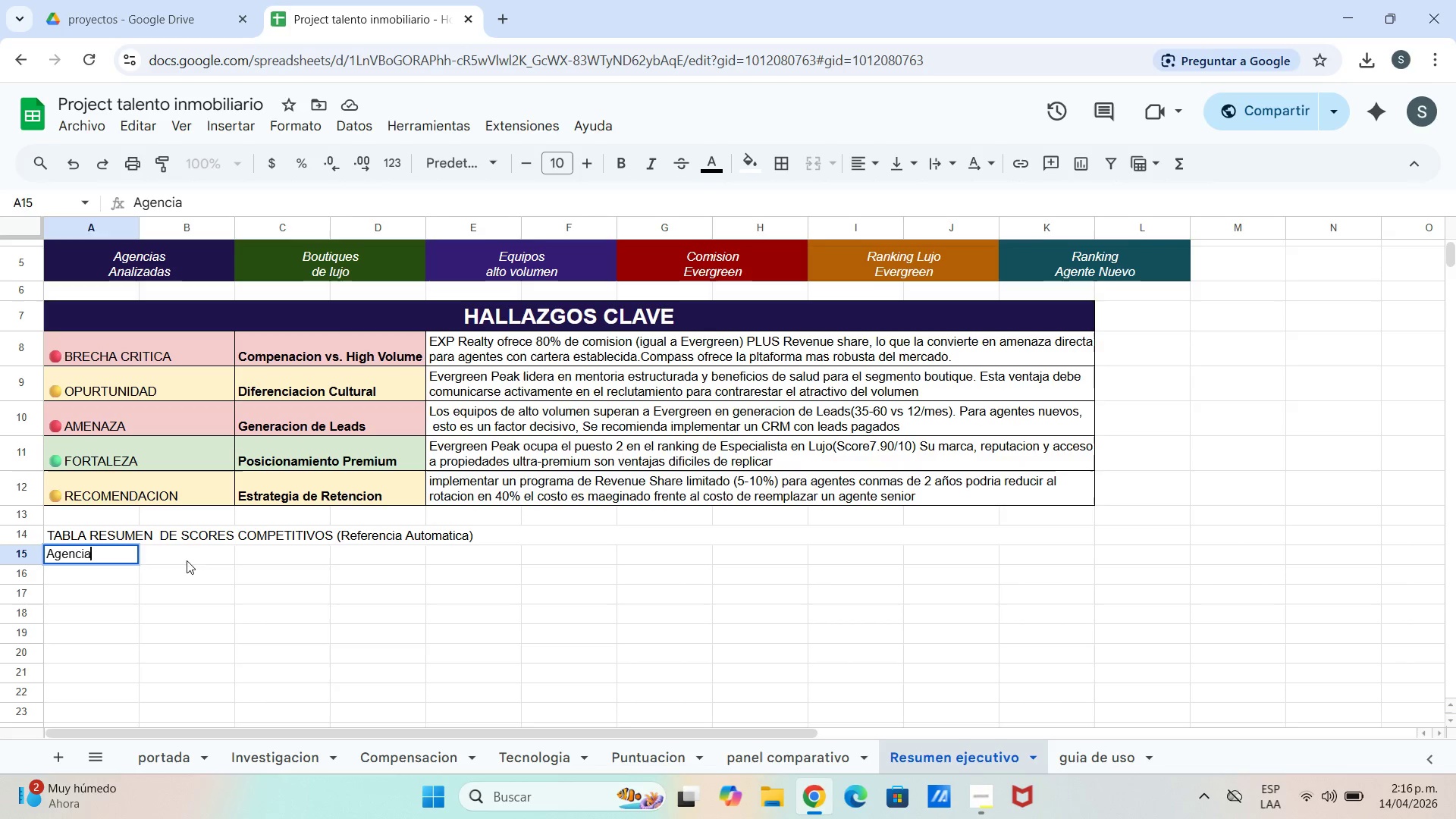 
double_click([209, 553])
 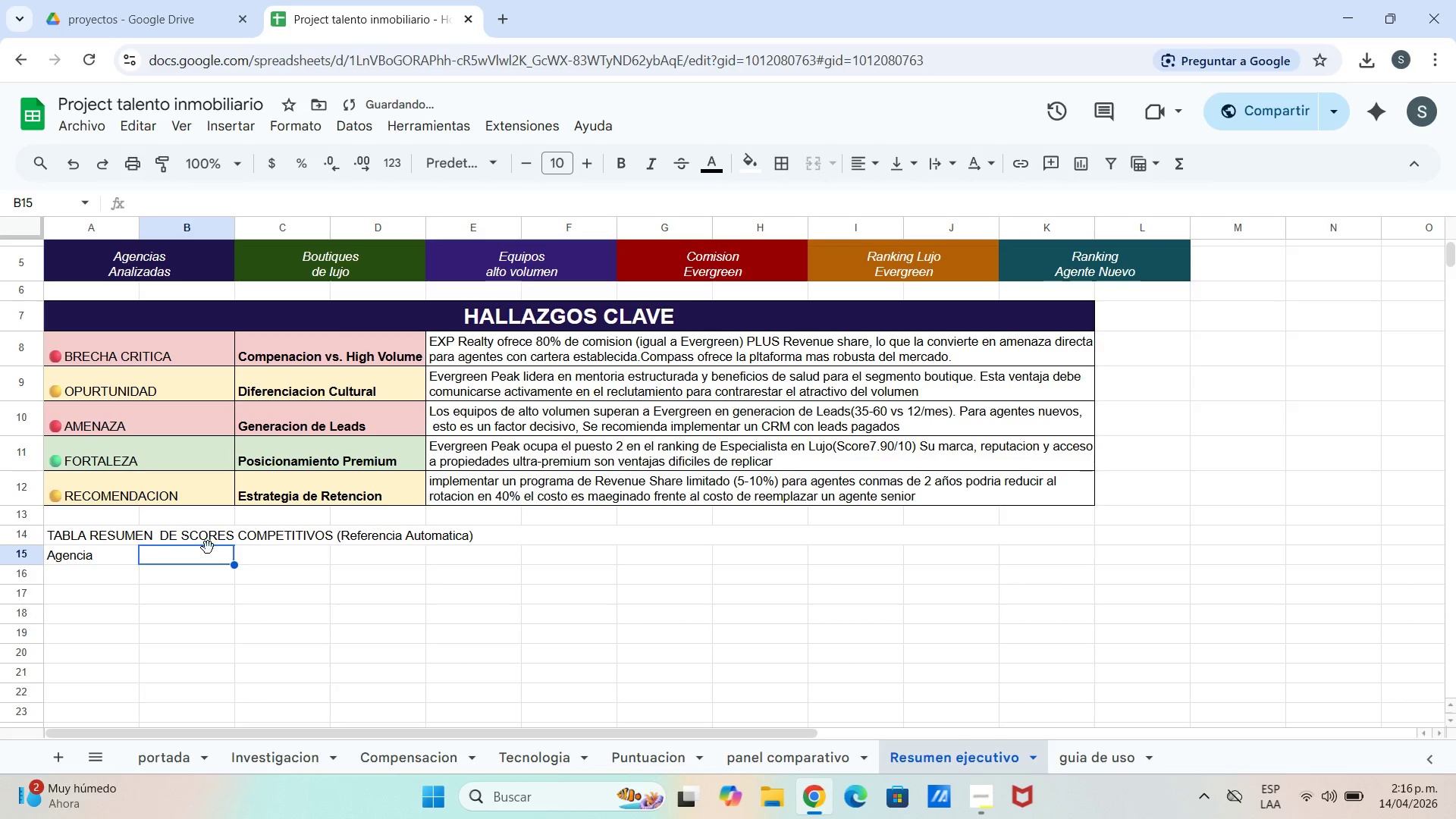 
hold_key(key=ShiftLeft, duration=1.5)
 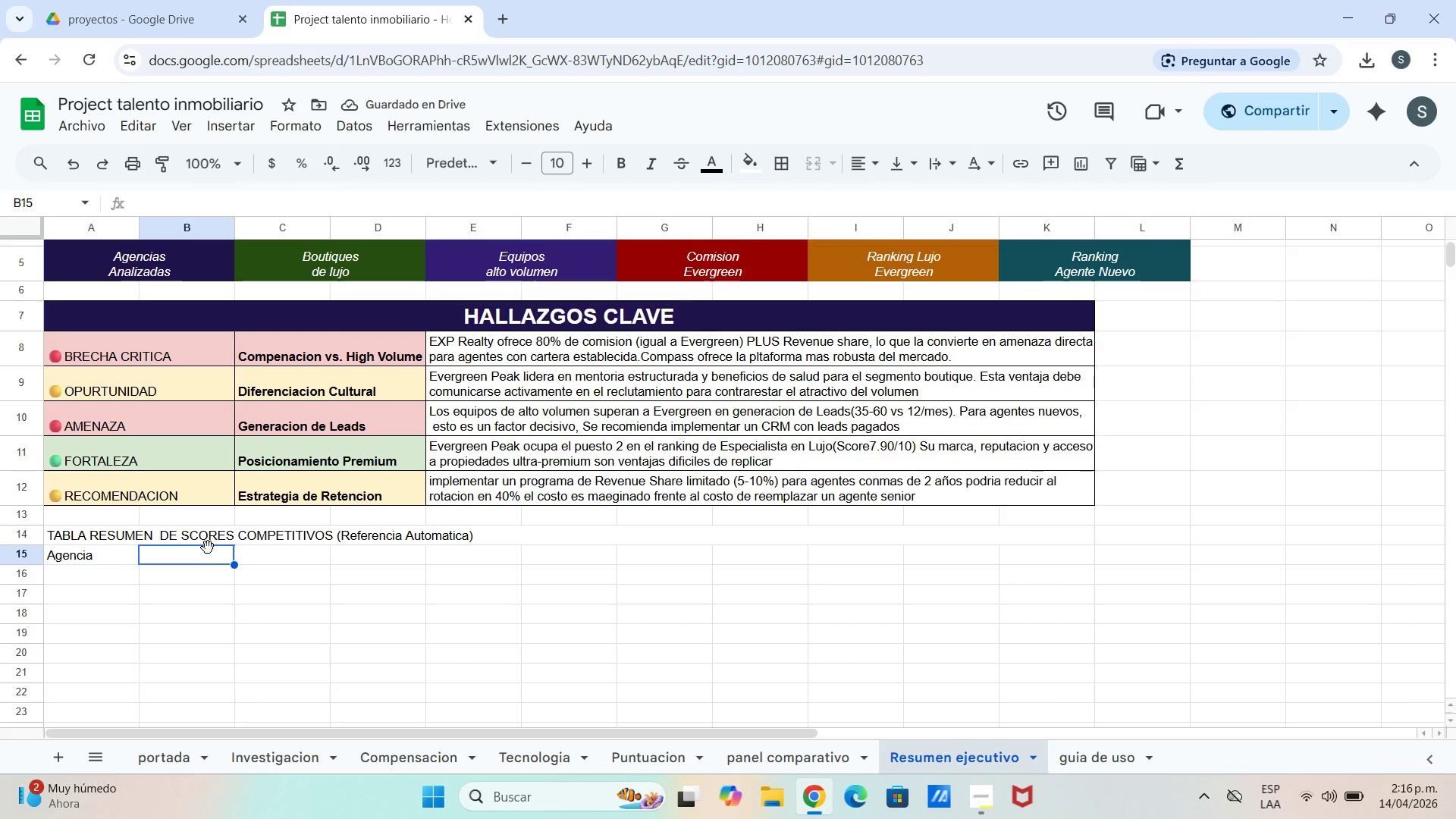 
type(TI)
key(Backspace)
type(ipo )
 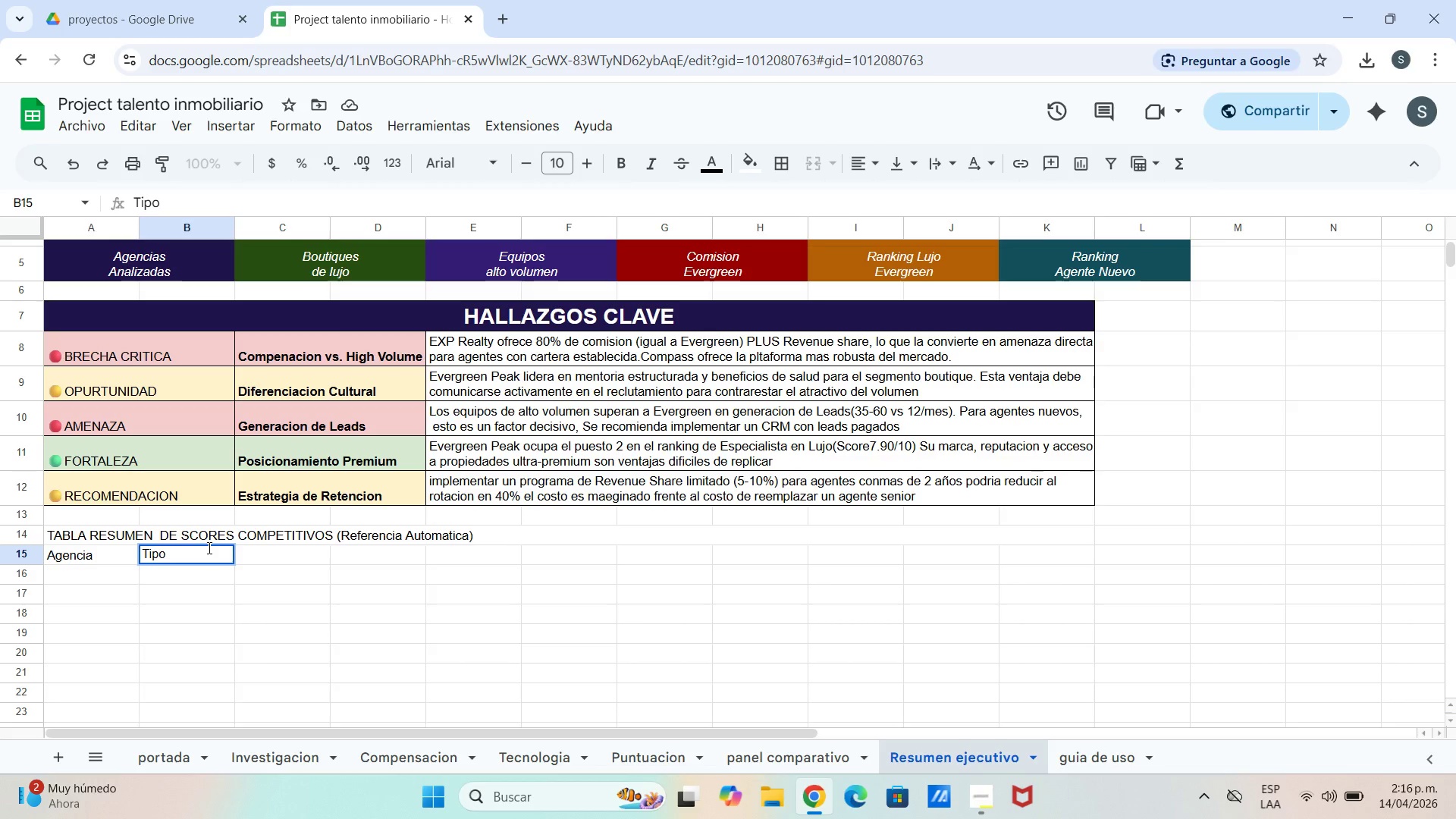 
key(Enter)
 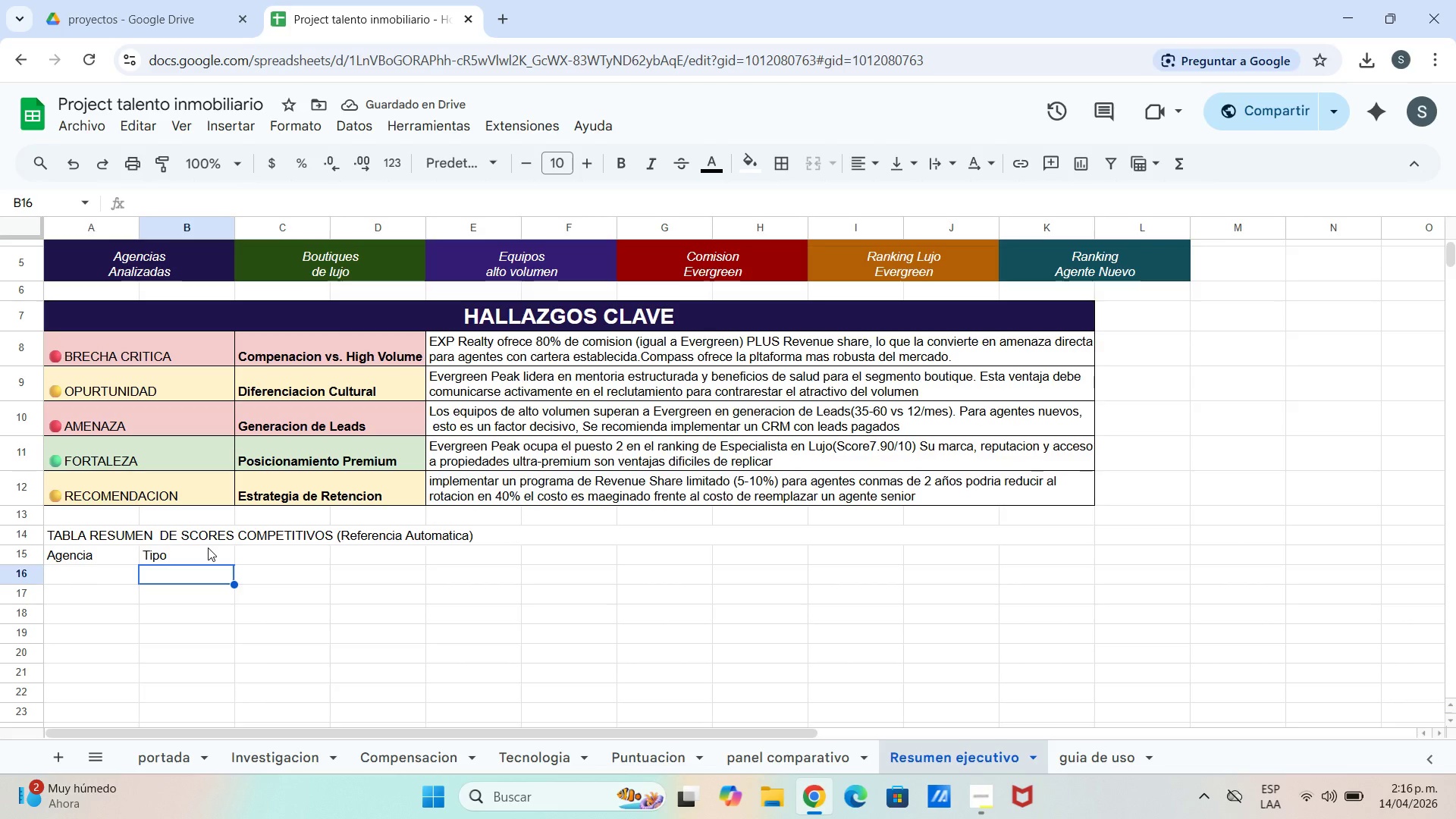 
wait(6.84)
 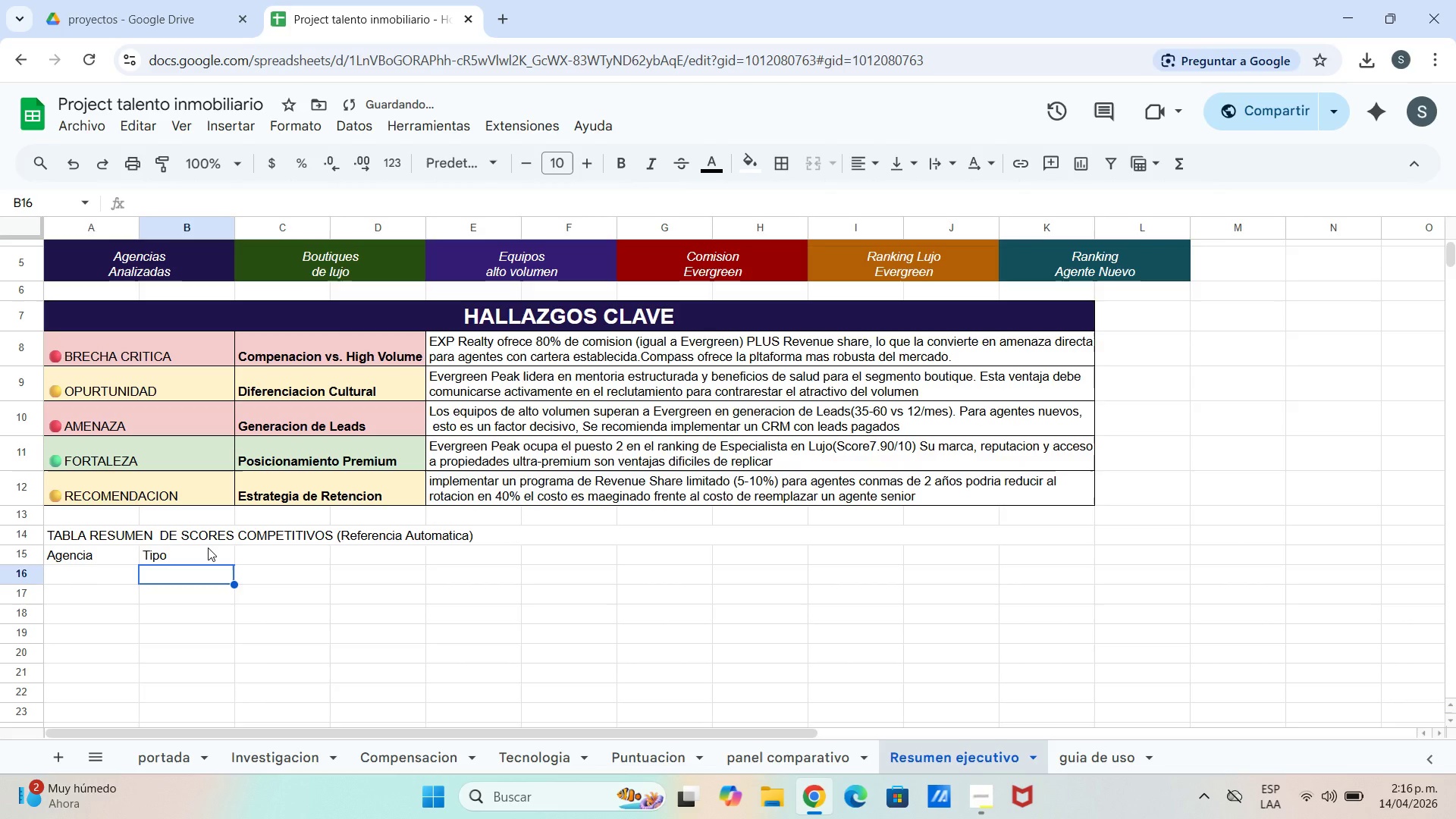 
key(ArrowRight)
 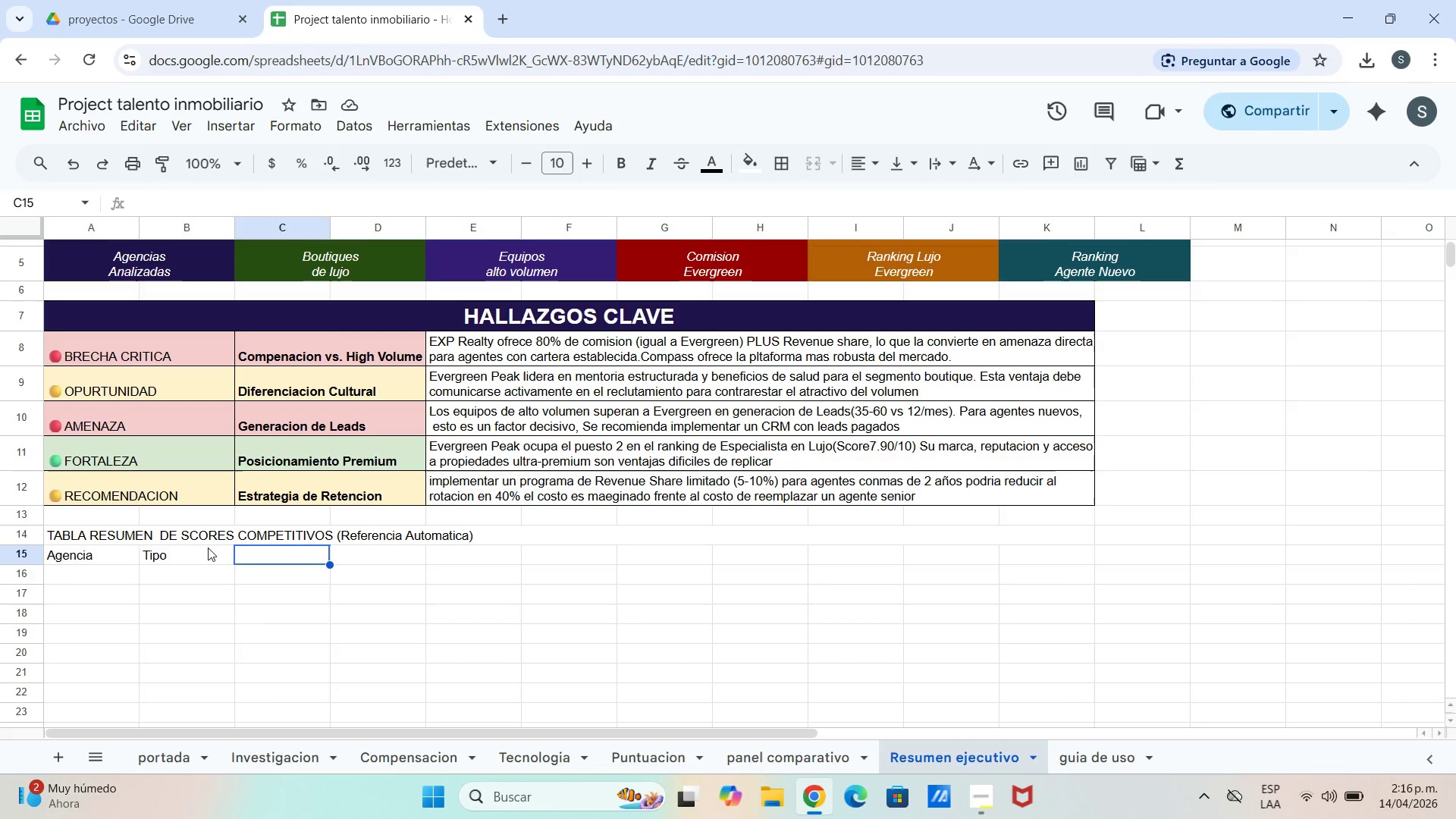 
key(ArrowUp)
 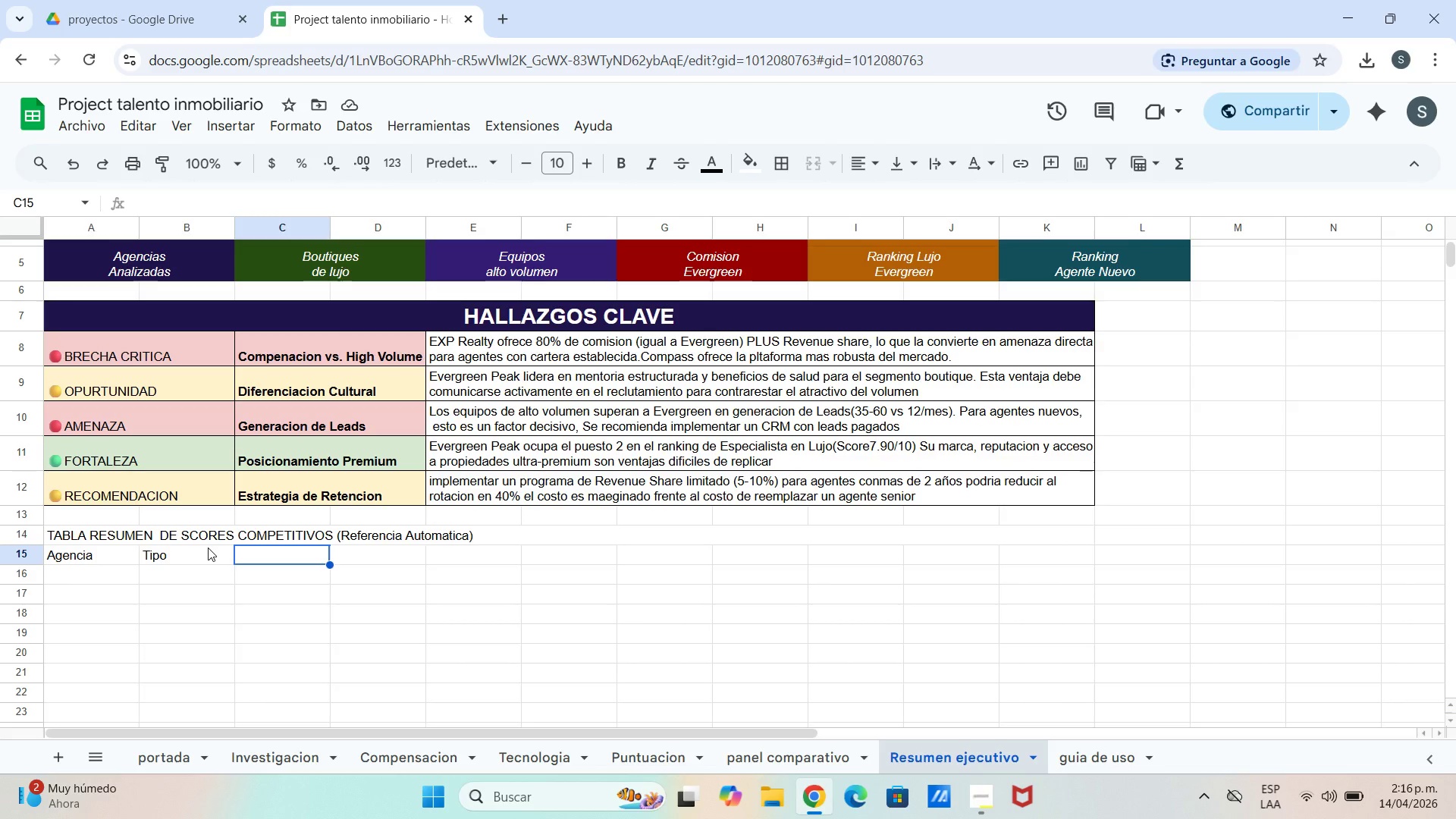 
type(Scire Ag )
key(Backspace)
type(. Nuevo)
 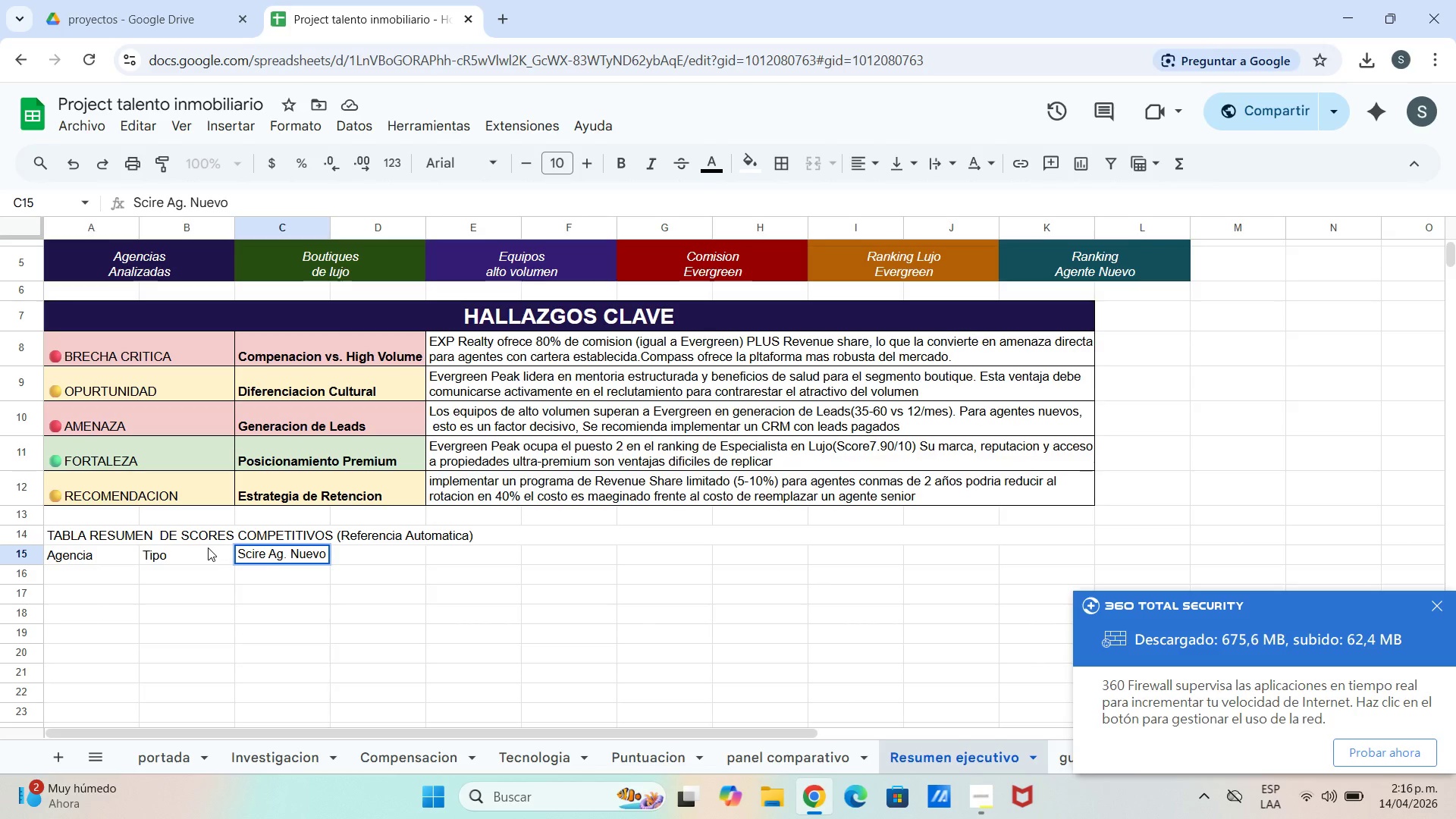 
wait(6.28)
 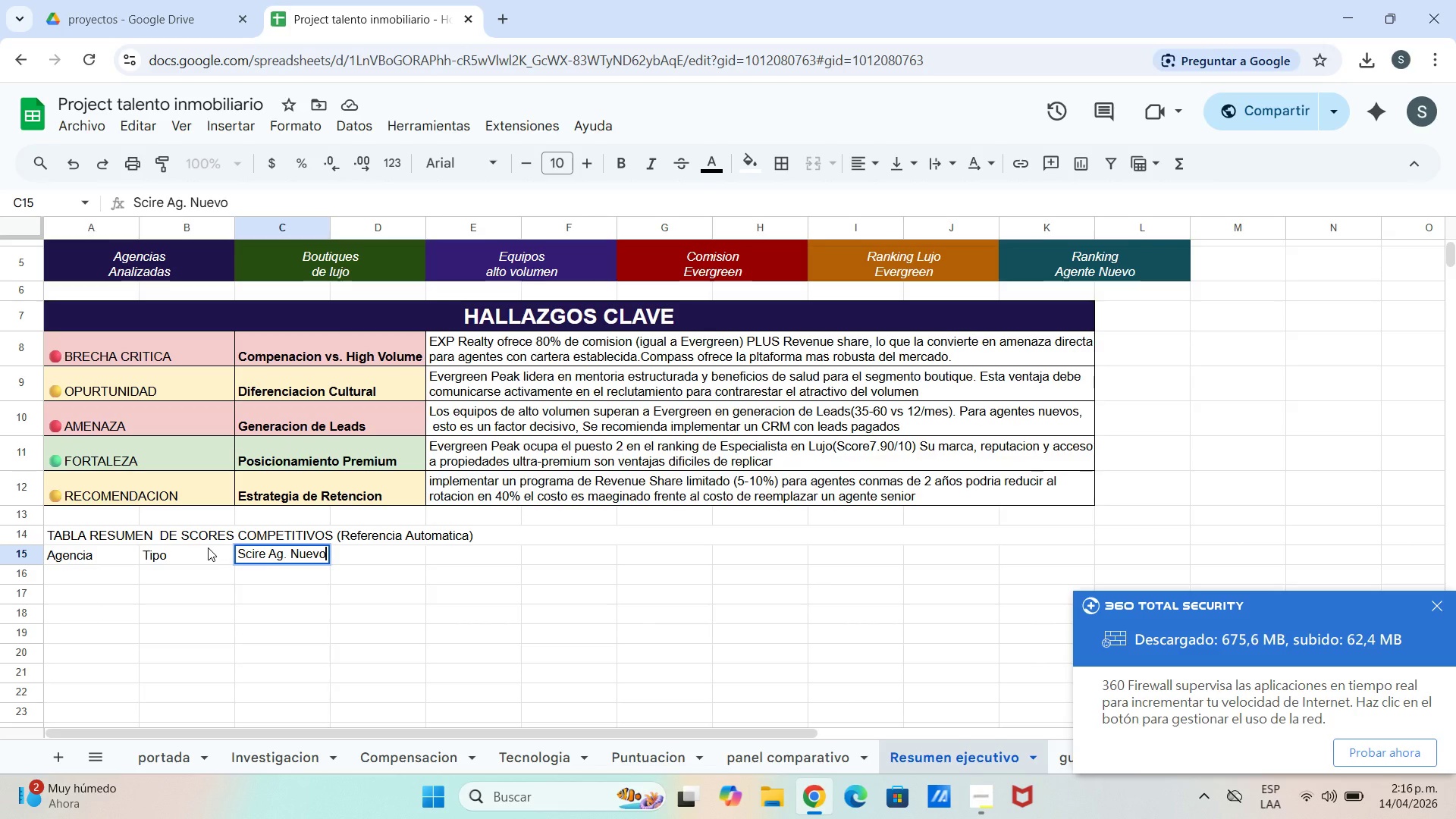 
key(Backspace)
key(Backspace)
key(Backspace)
type(ore)
 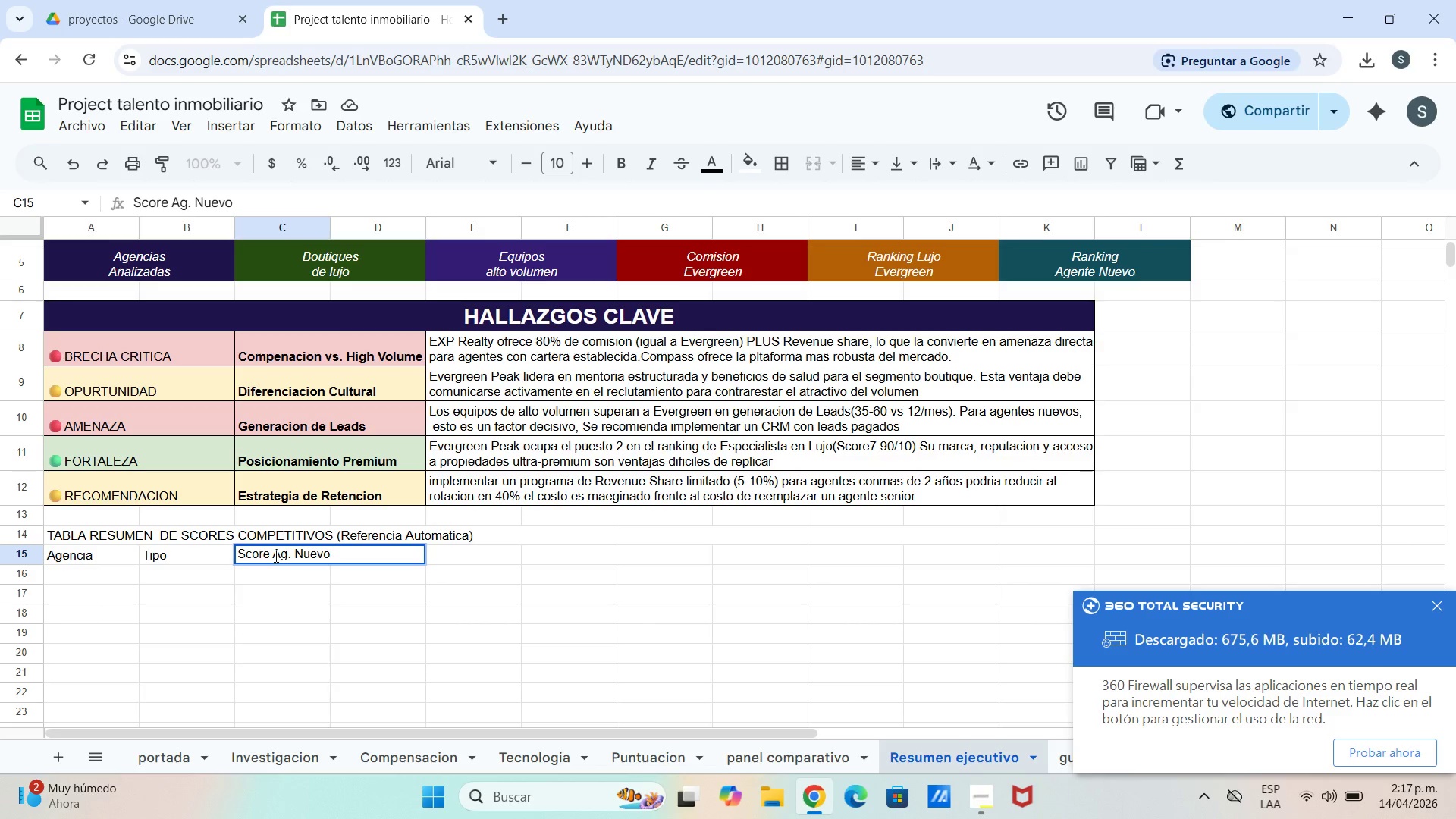 
key(Control+ControlLeft)
 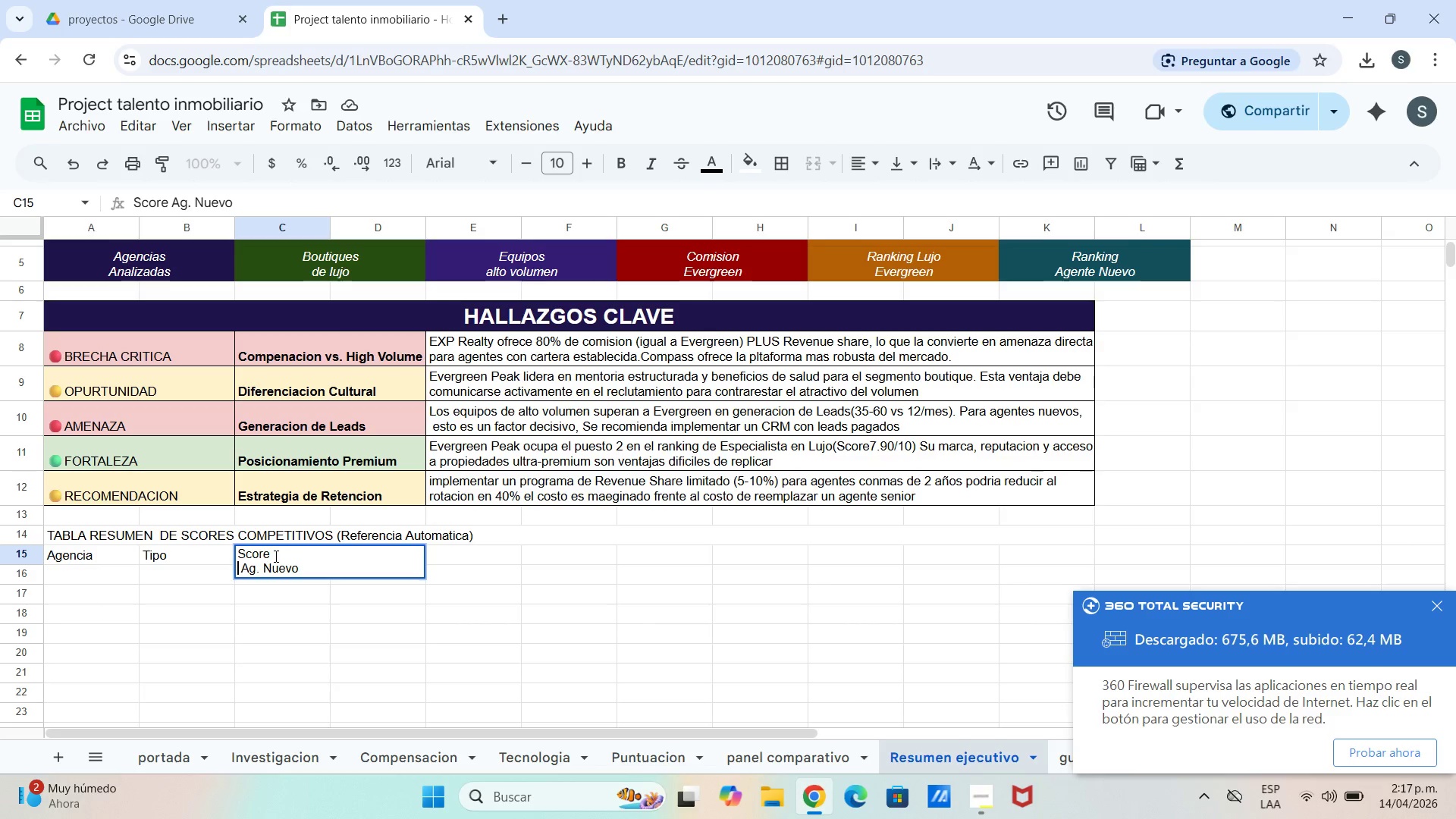 
key(Control+Enter)
 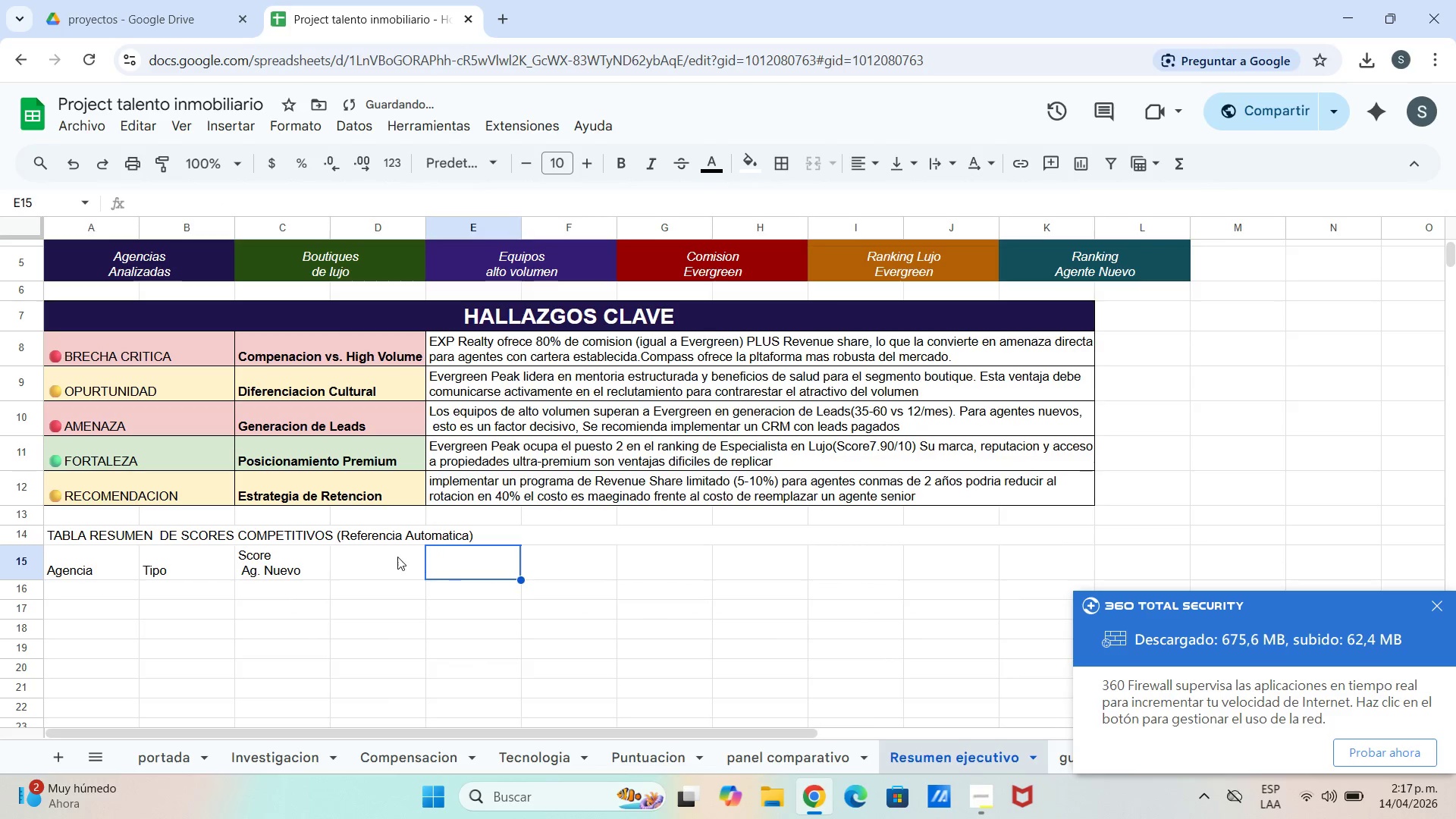 
double_click([385, 558])
 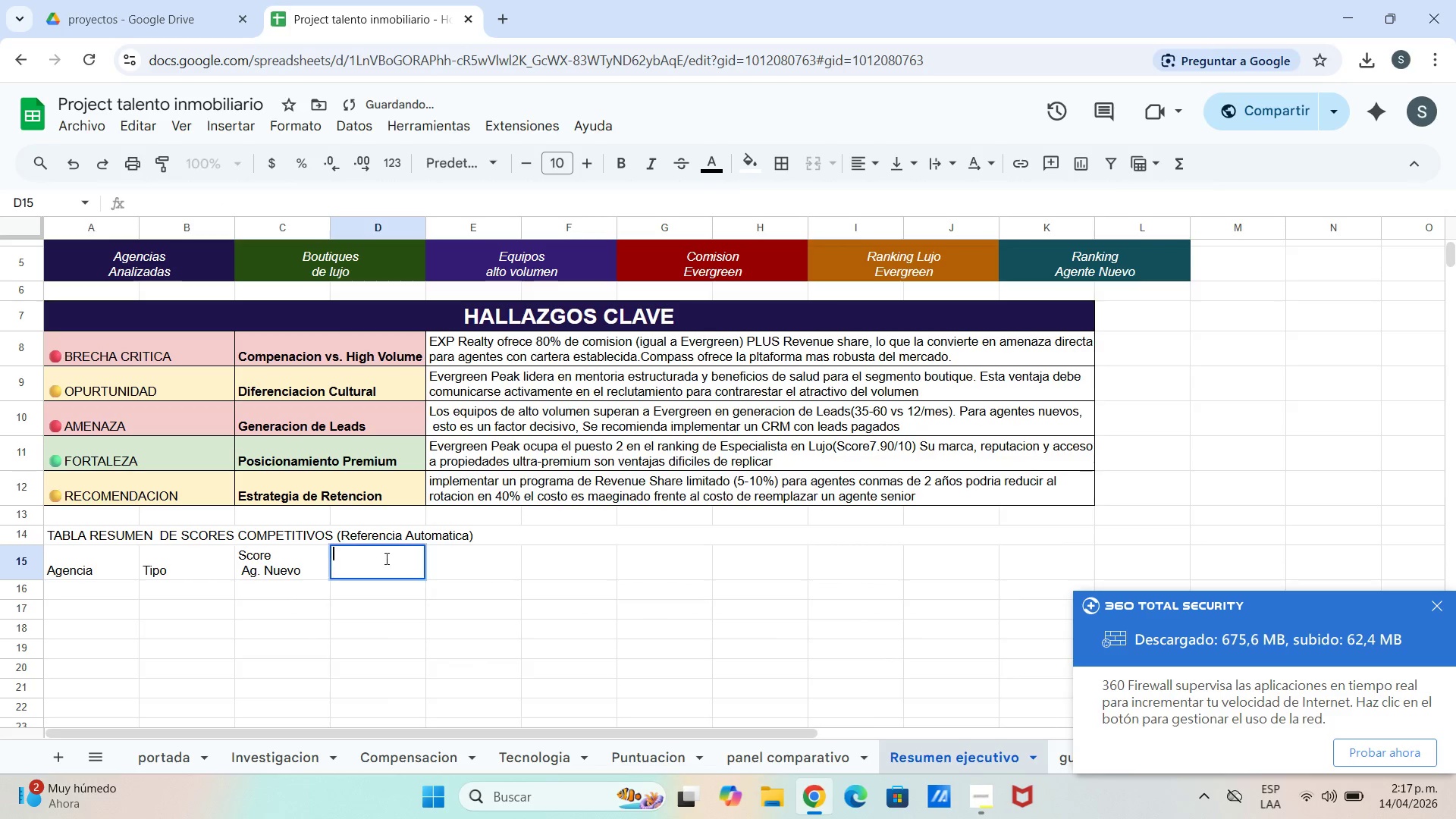 
triple_click([385, 558])
 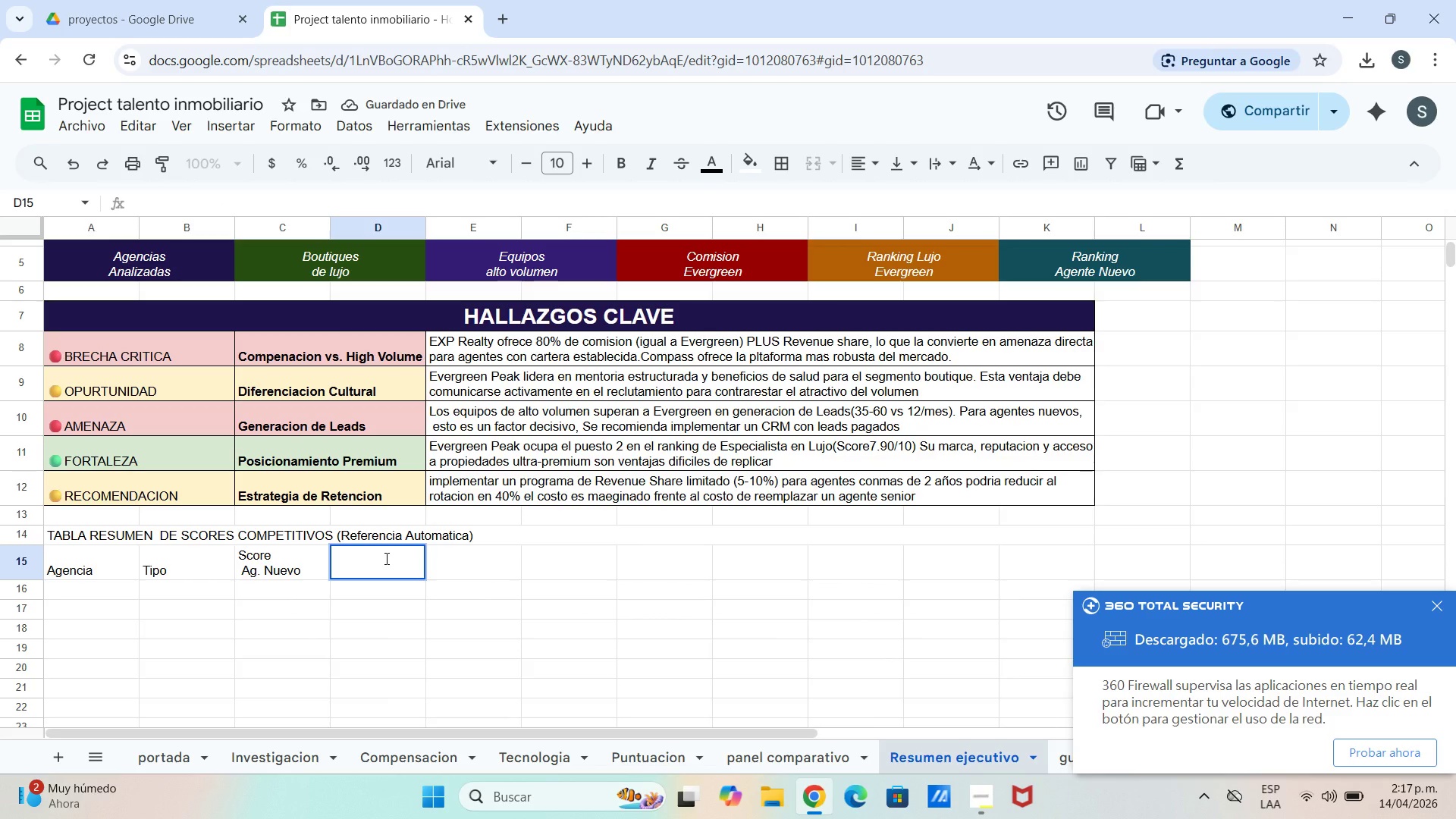 
type(Ranking Ag.N.)
 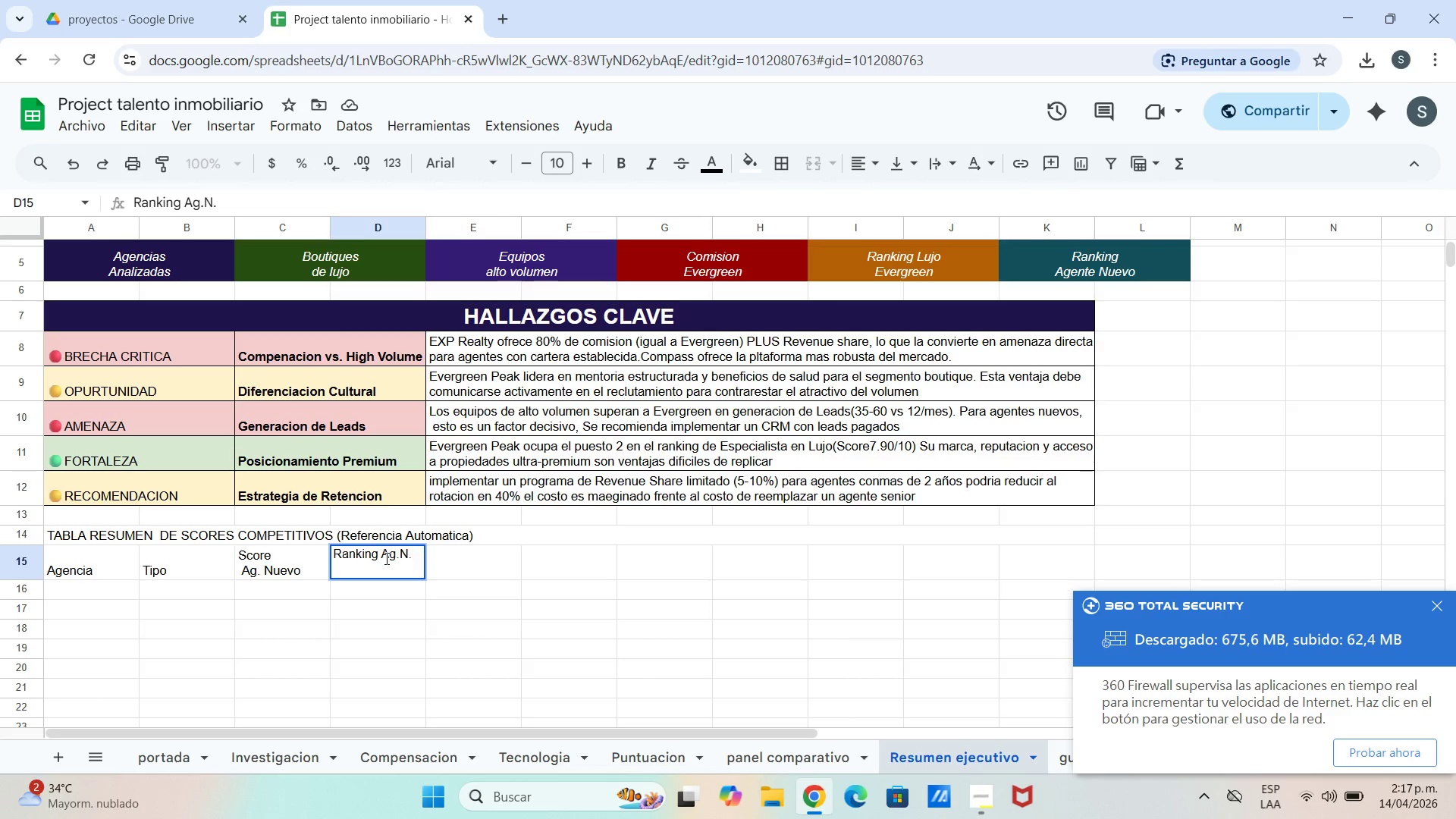 
key(ArrowRight)
 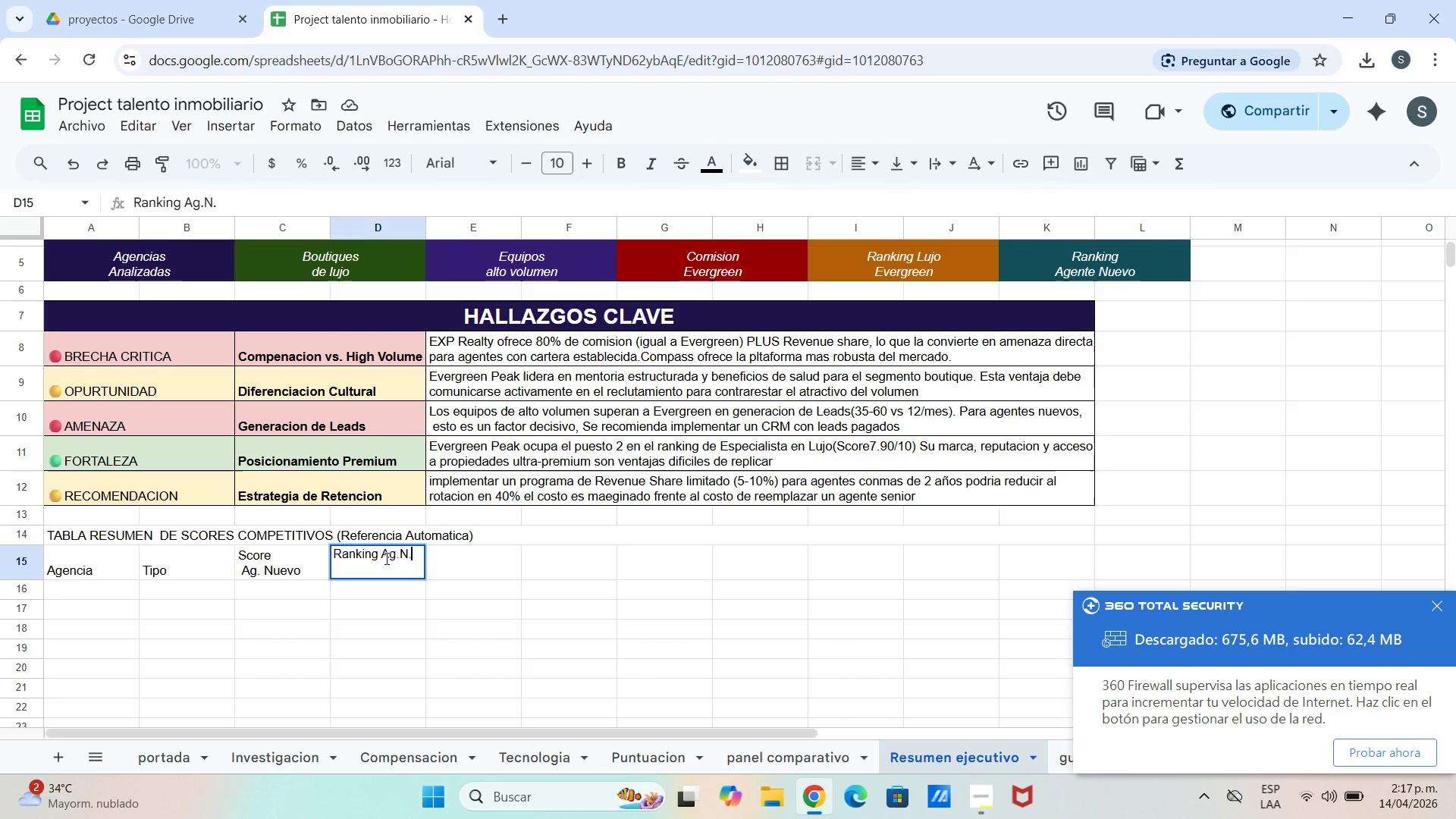 
key(ArrowRight)
 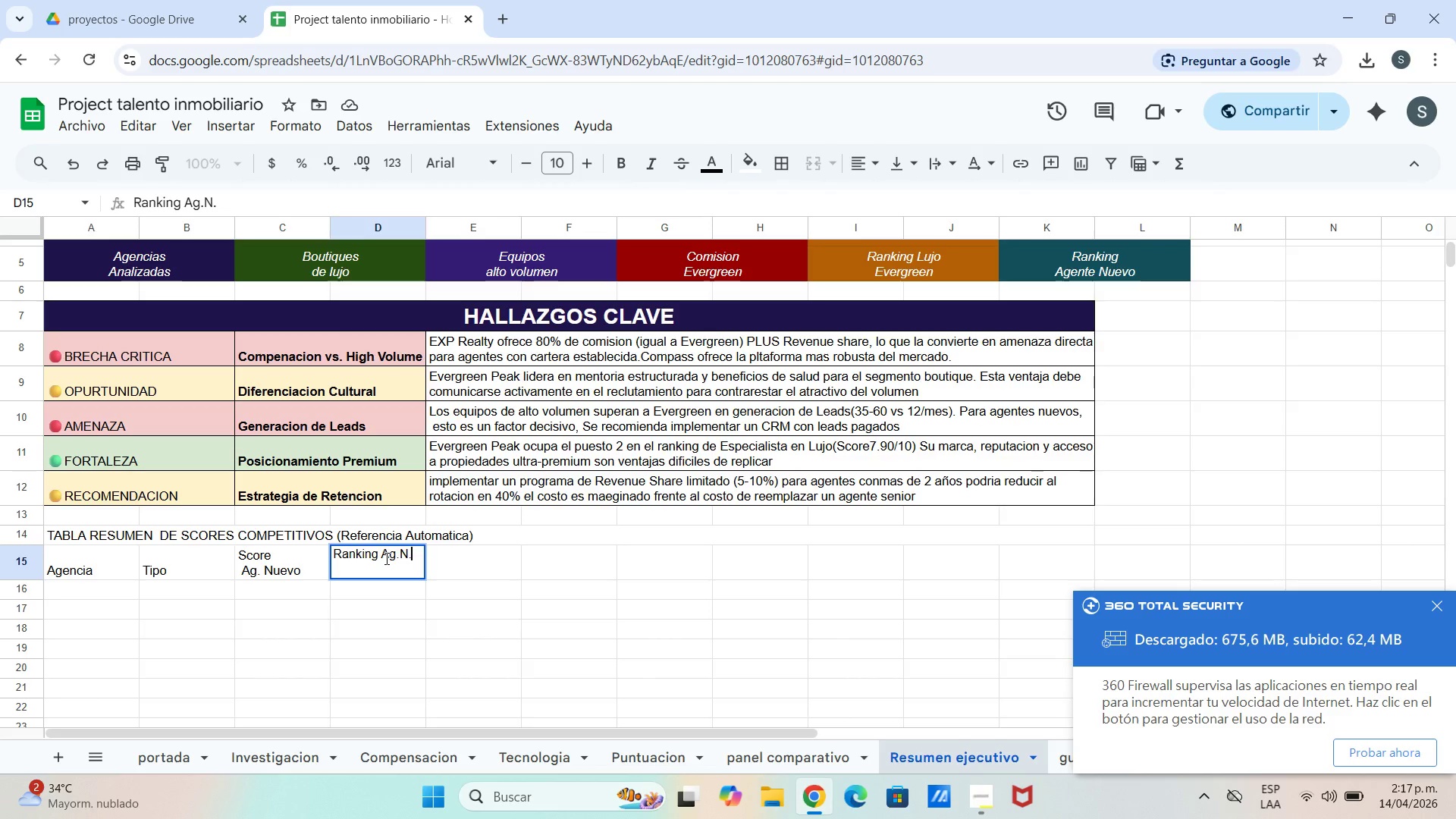 
key(Enter)
 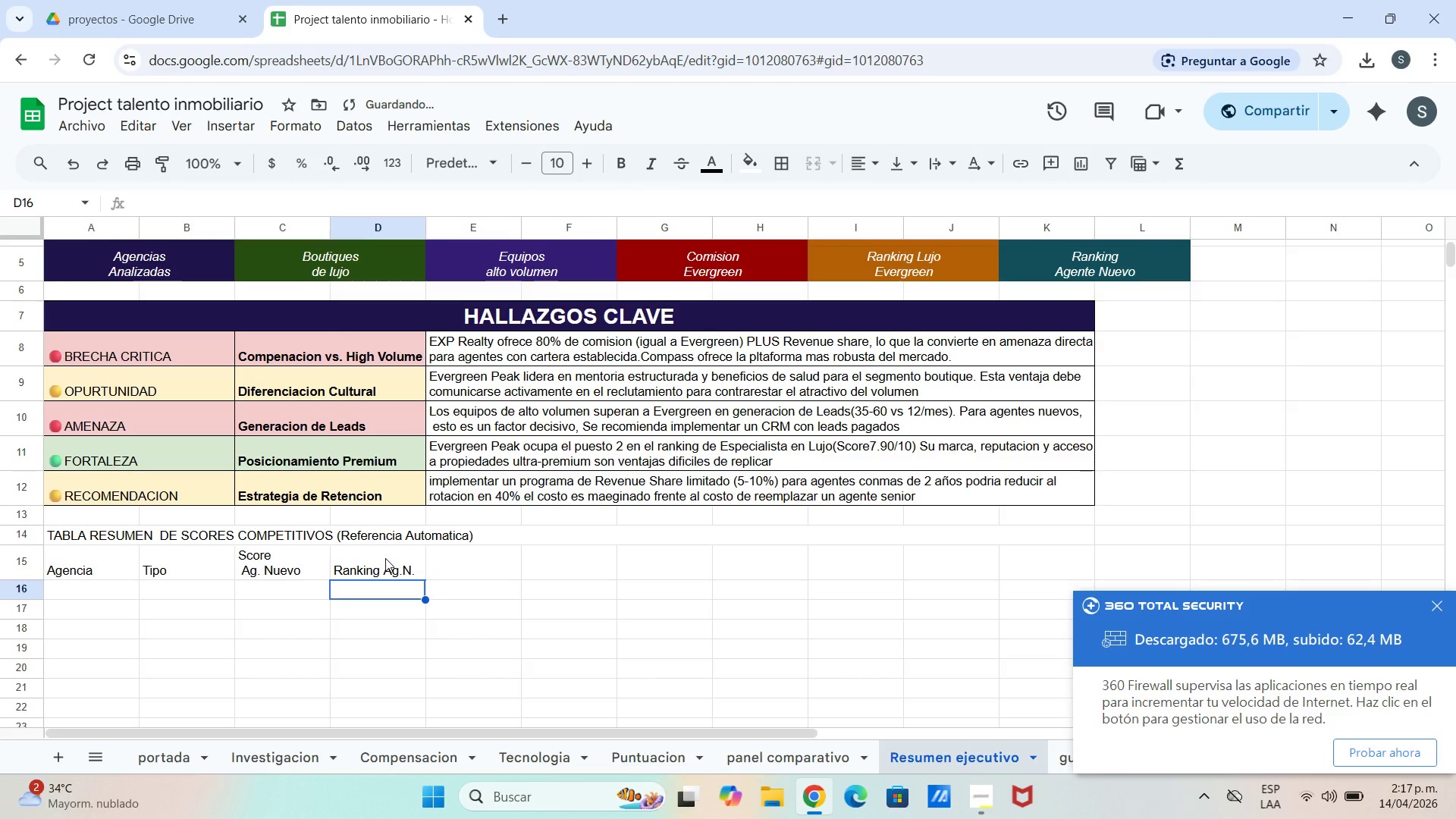 
key(ArrowUp)
 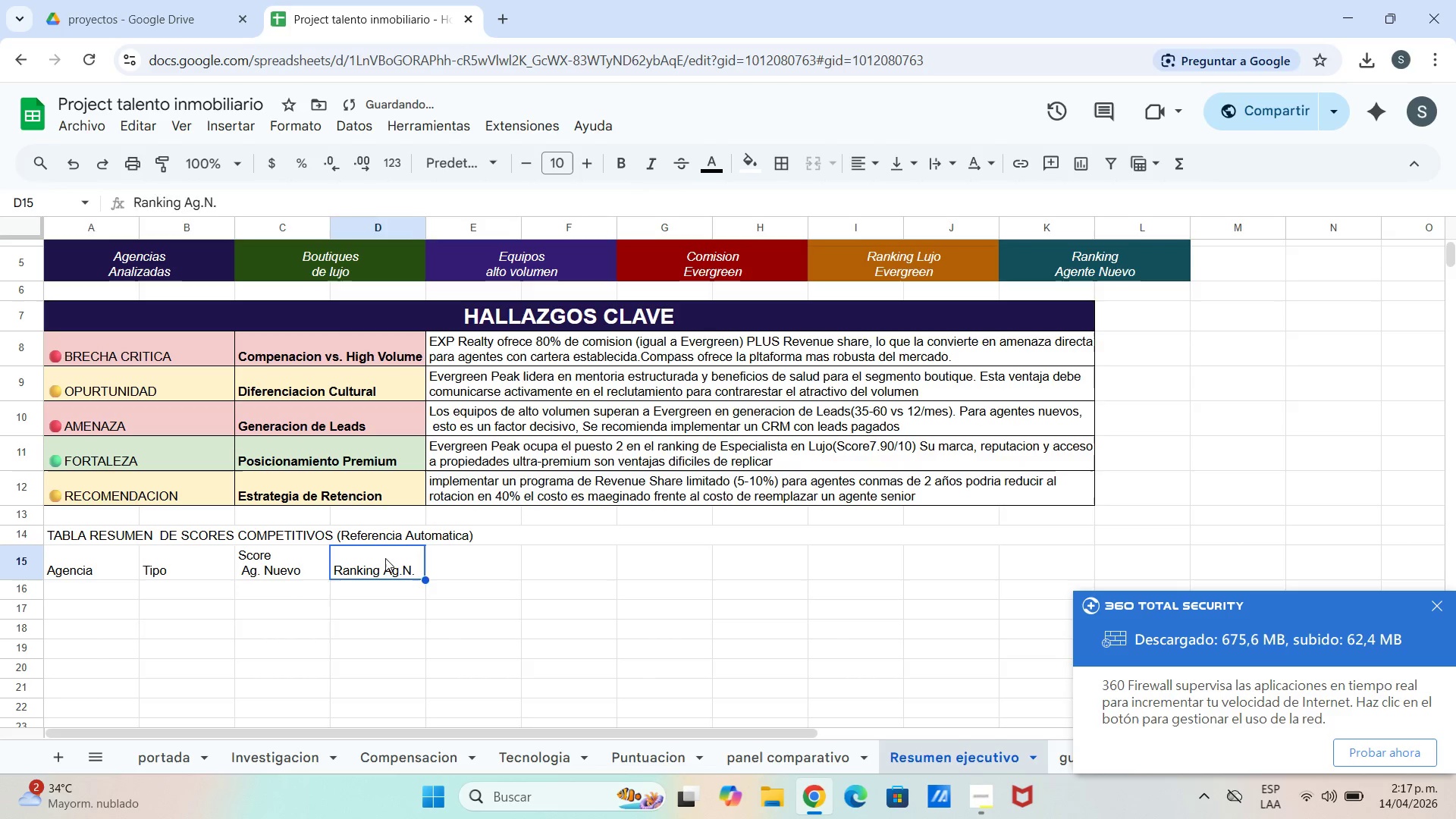 
key(ArrowRight)
 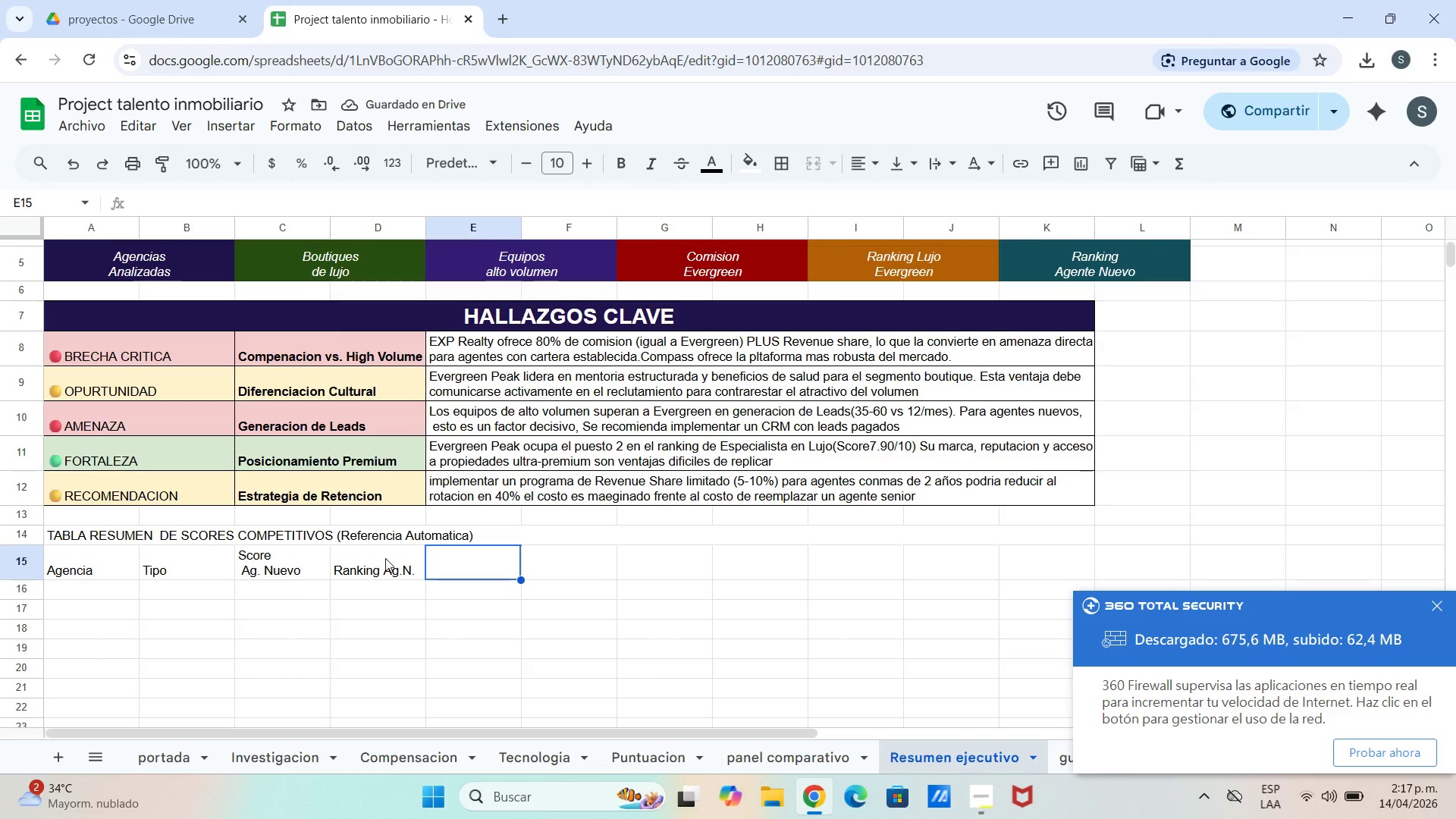 
type(Score)
 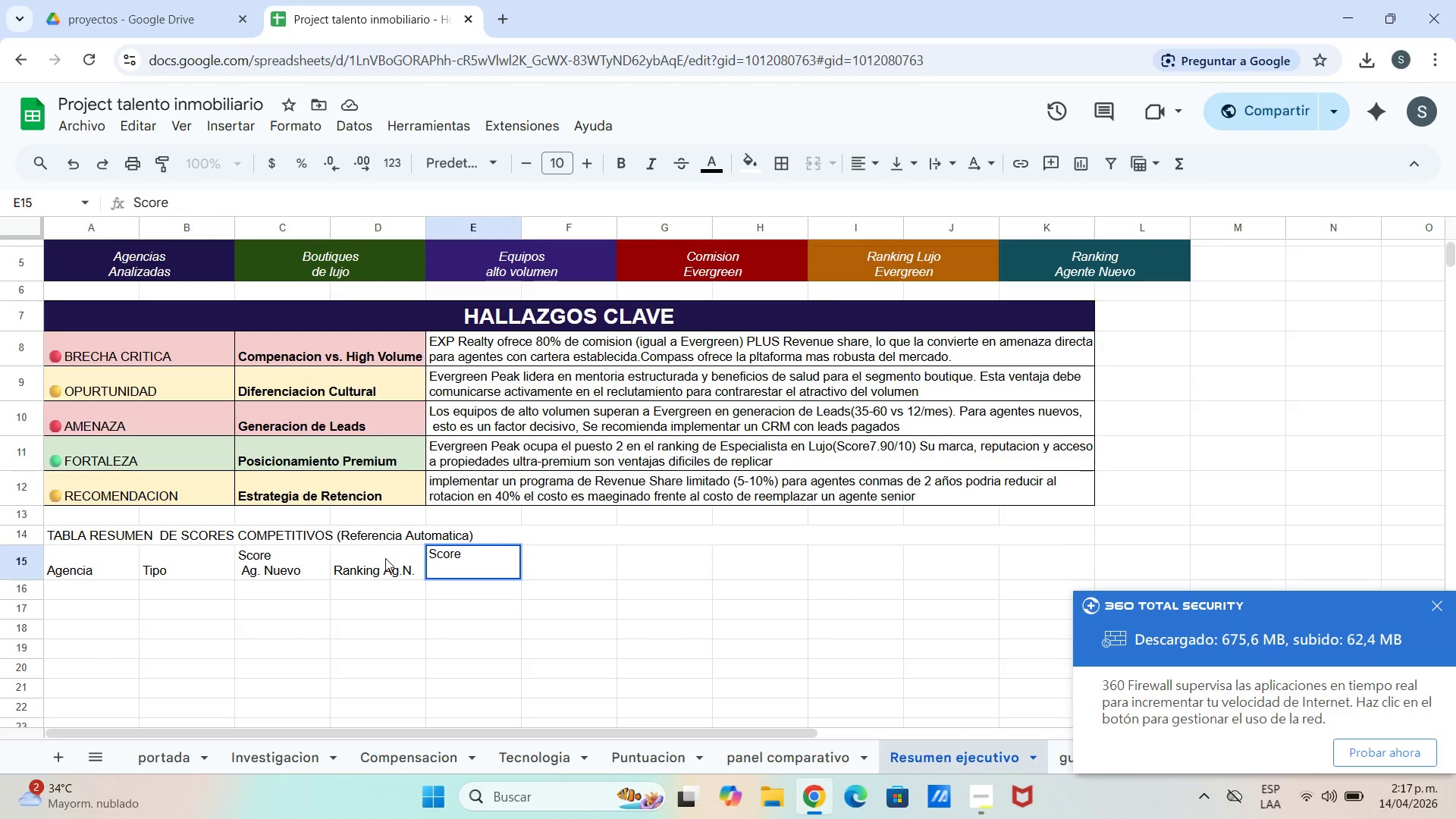 
key(Control+Enter)
 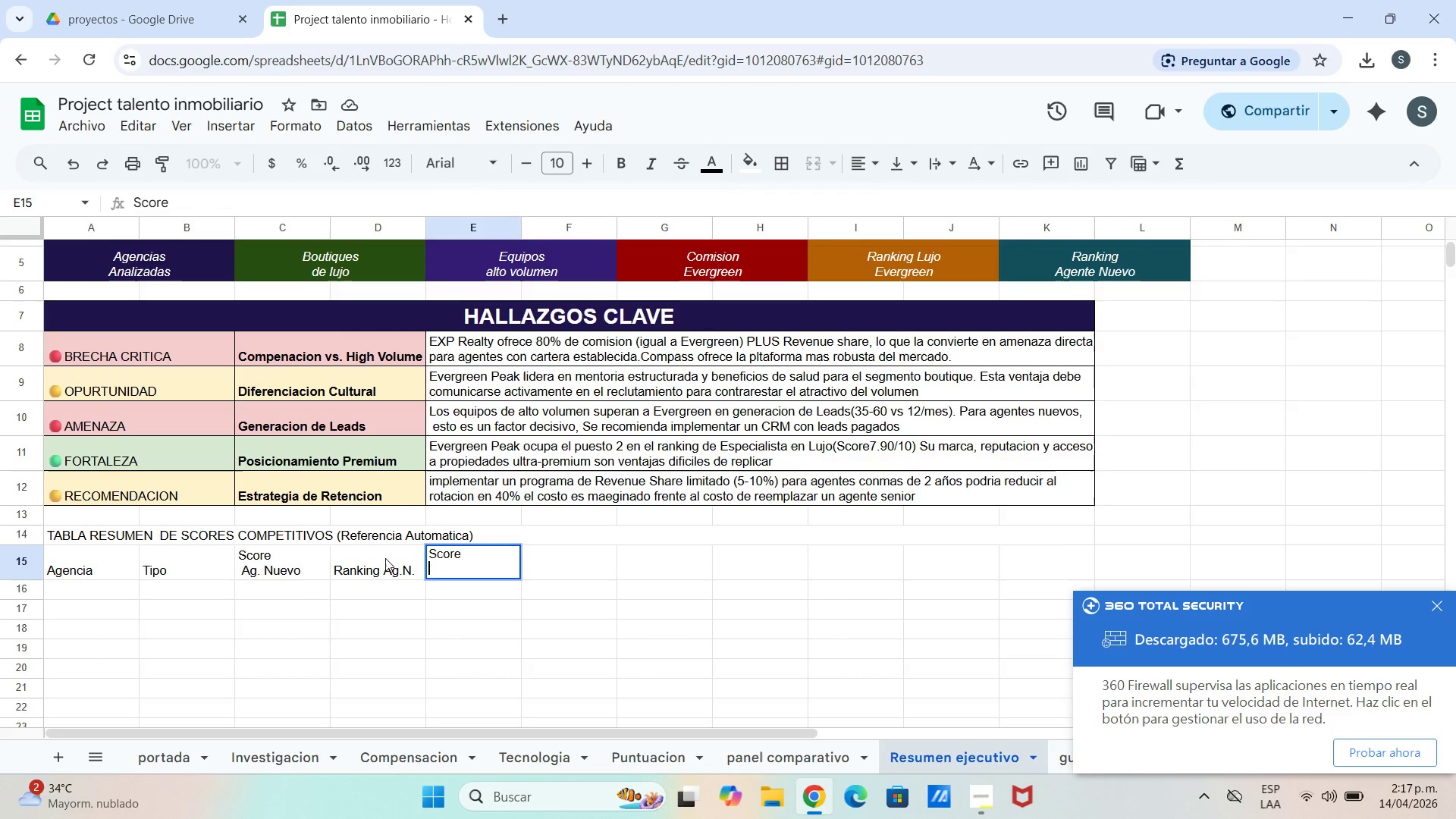 
type(Eps.Lujo)
 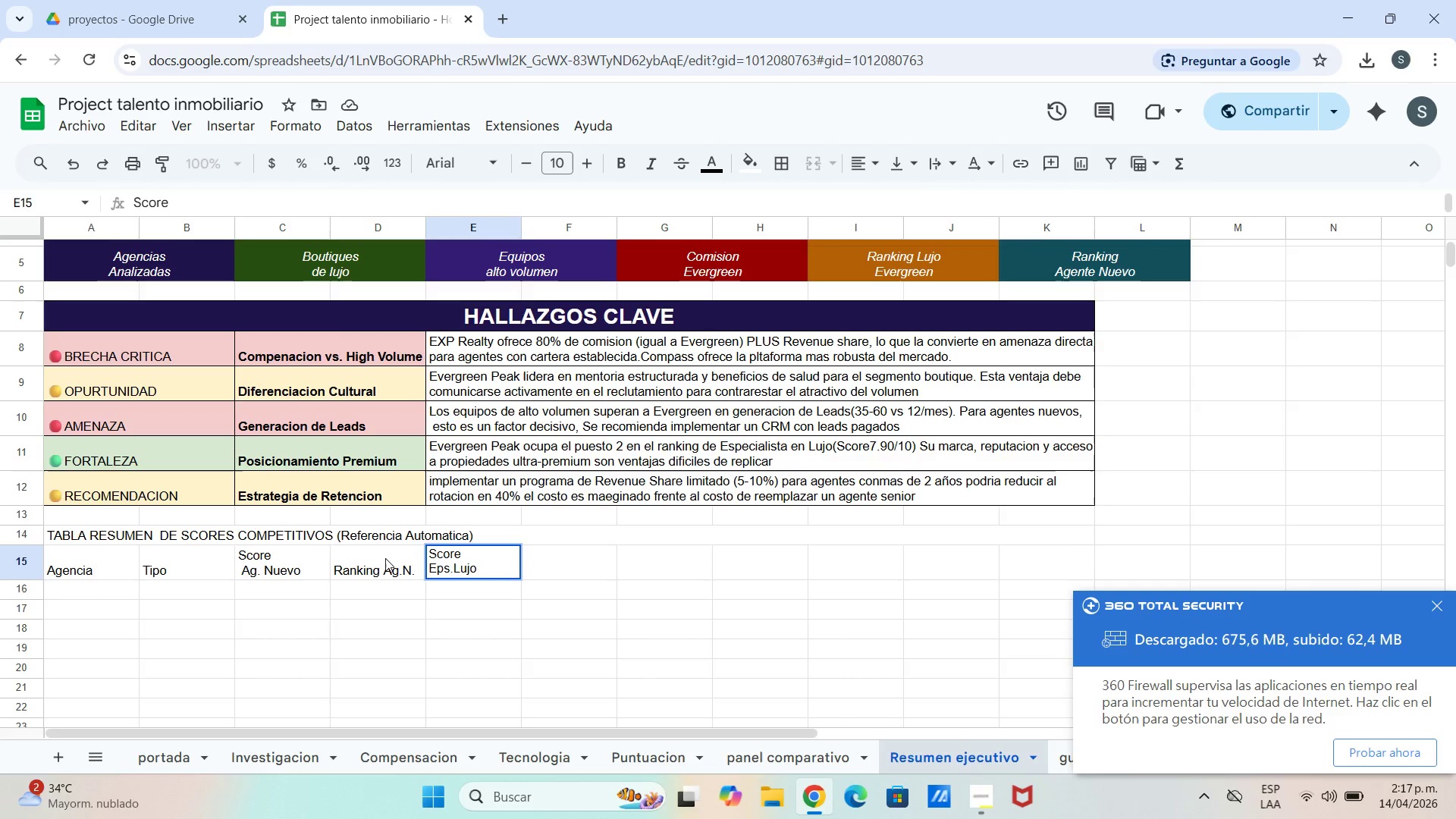 
key(ArrowRight)
 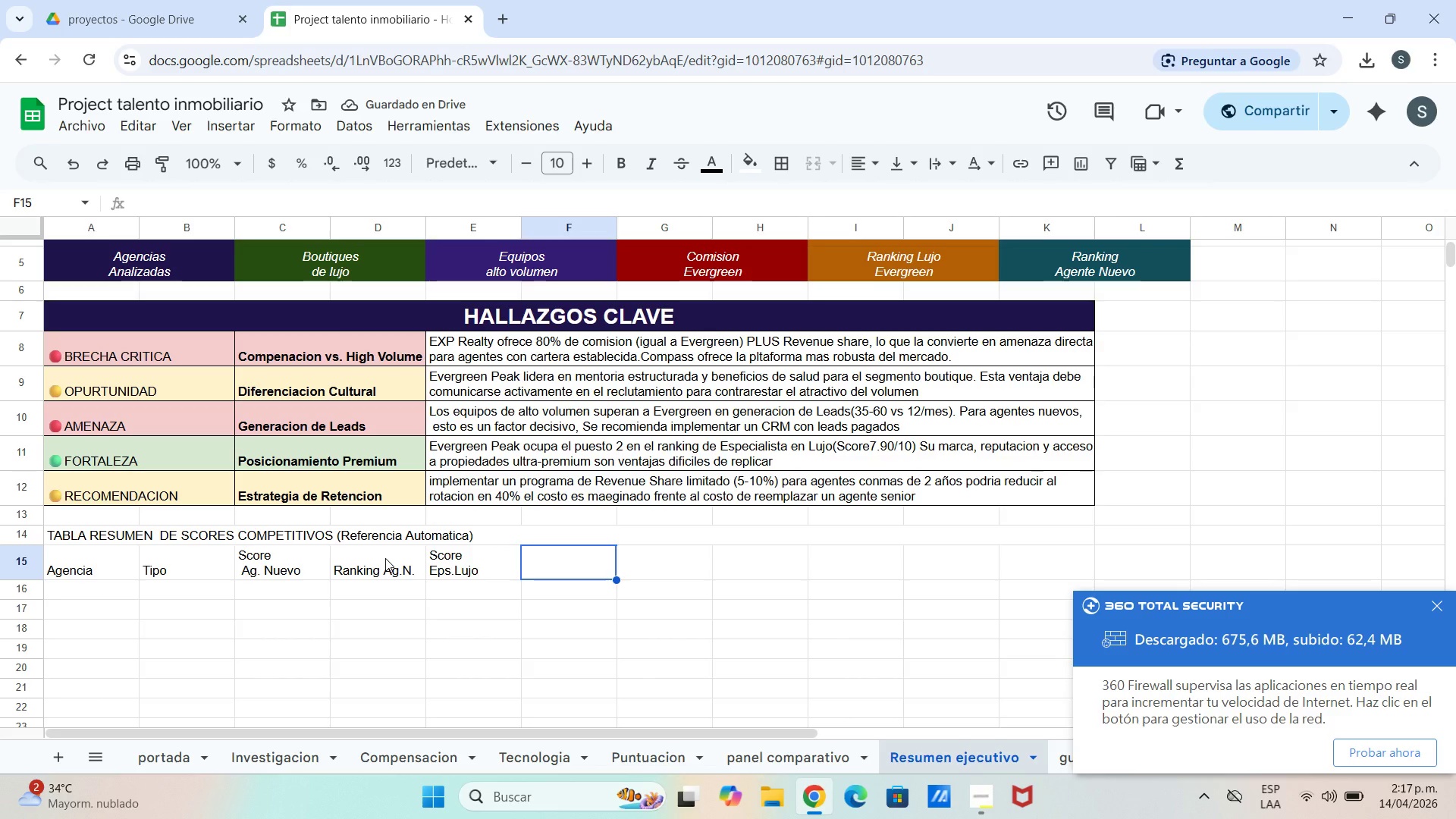 
type(Ranking)
 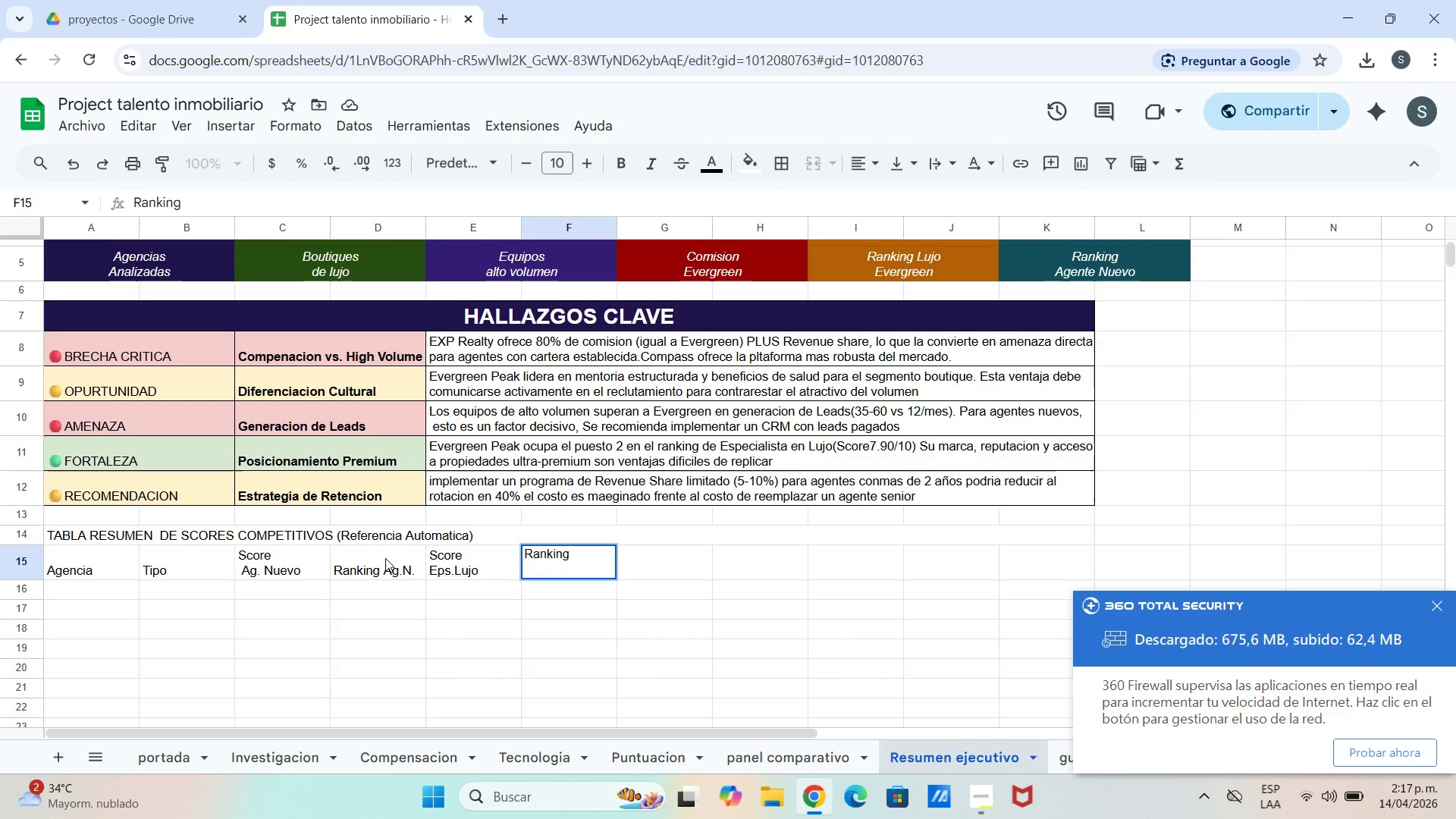 
wait(5.28)
 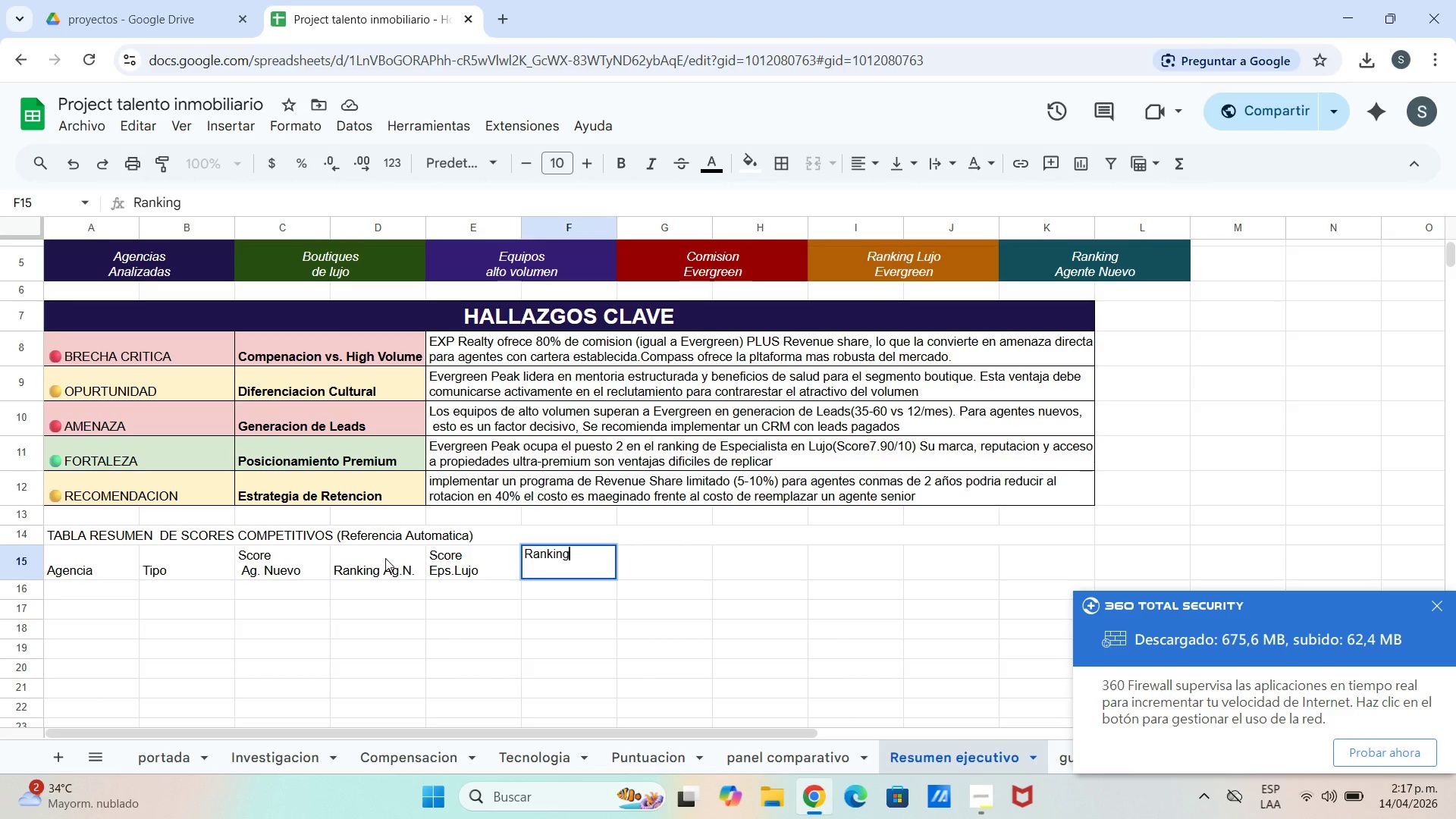 
key(Control+Enter)
 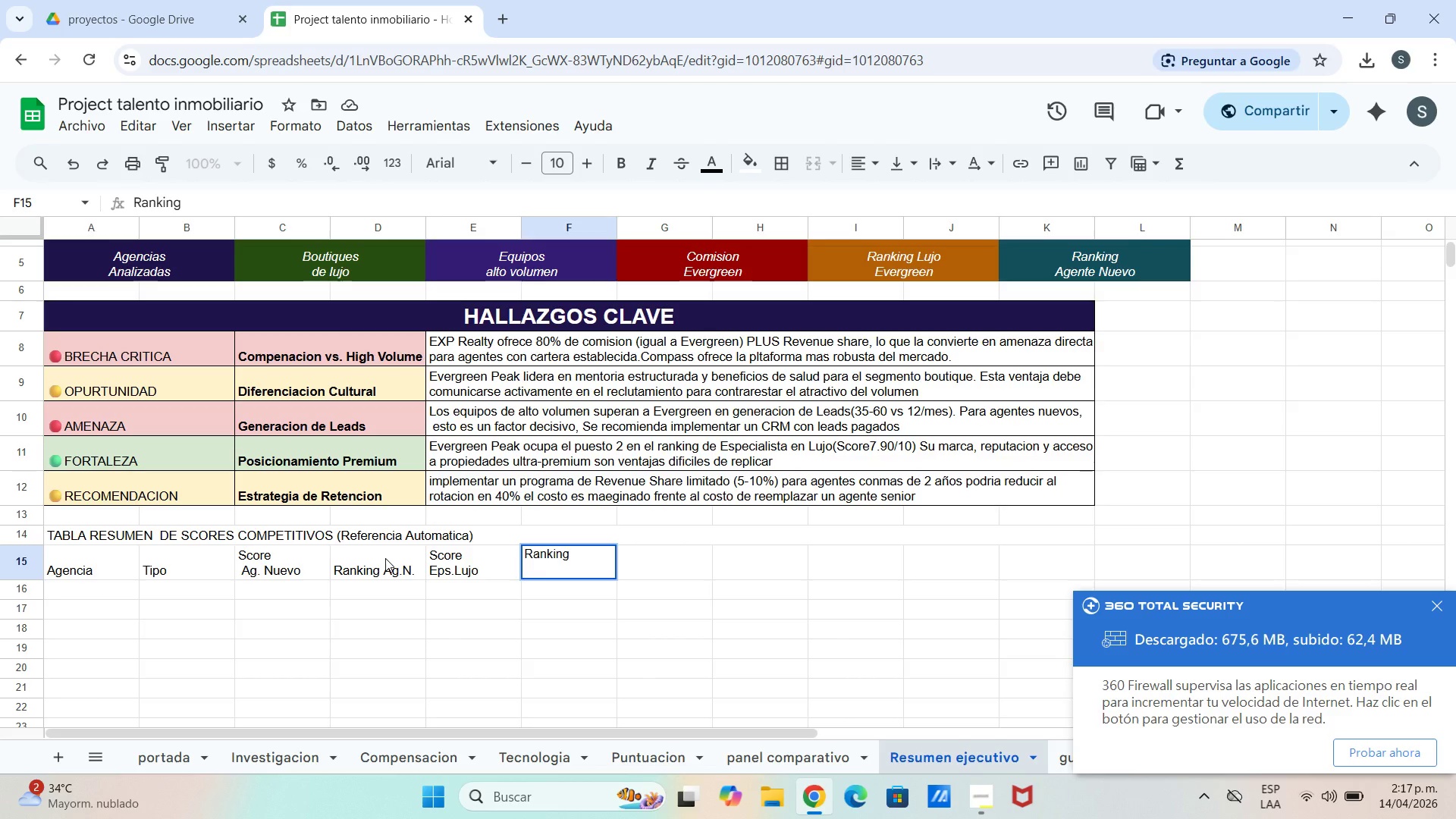 
type(e)
key(Backspace)
type(Eps.L.)
 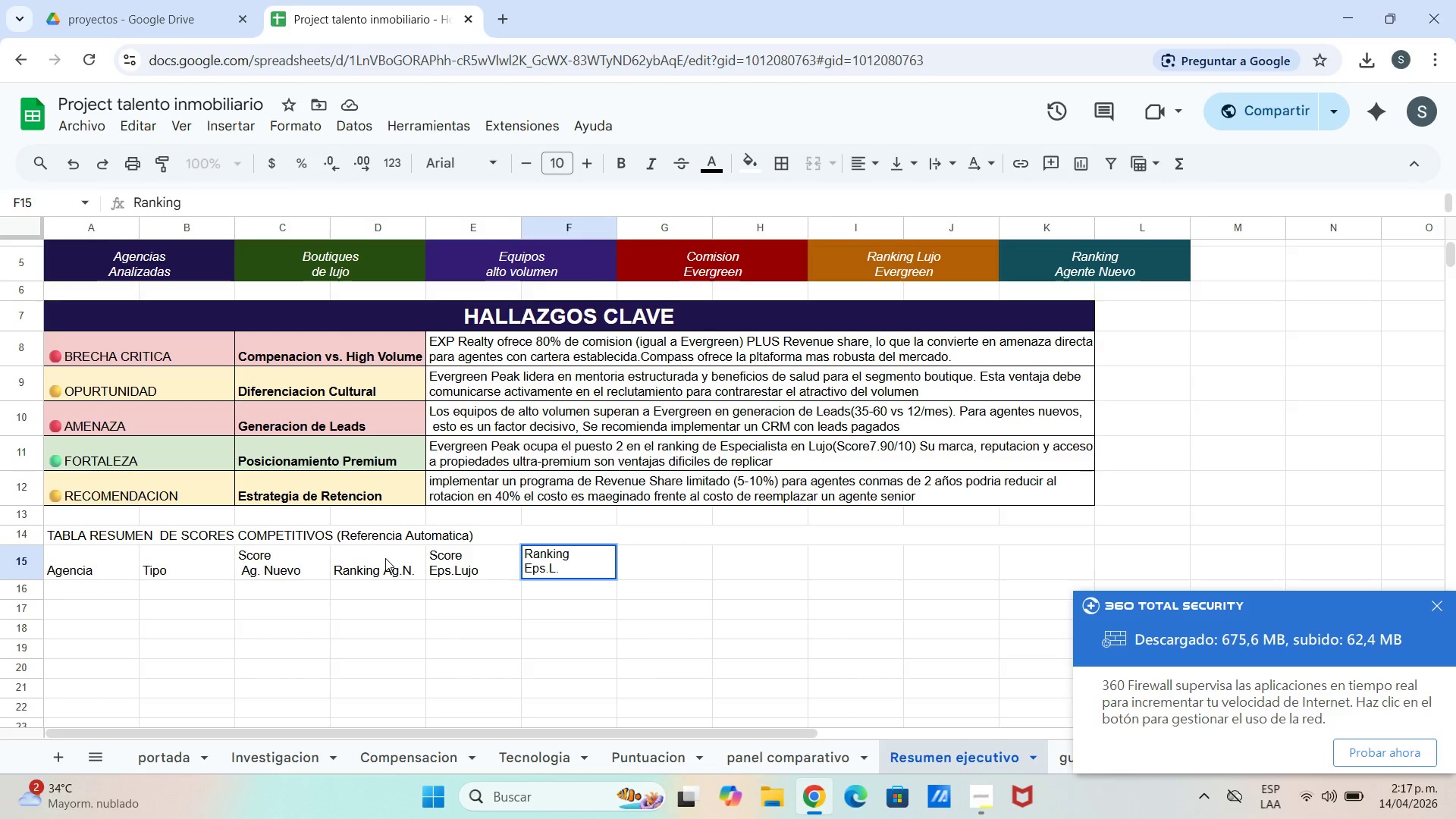 
key(ArrowRight)
 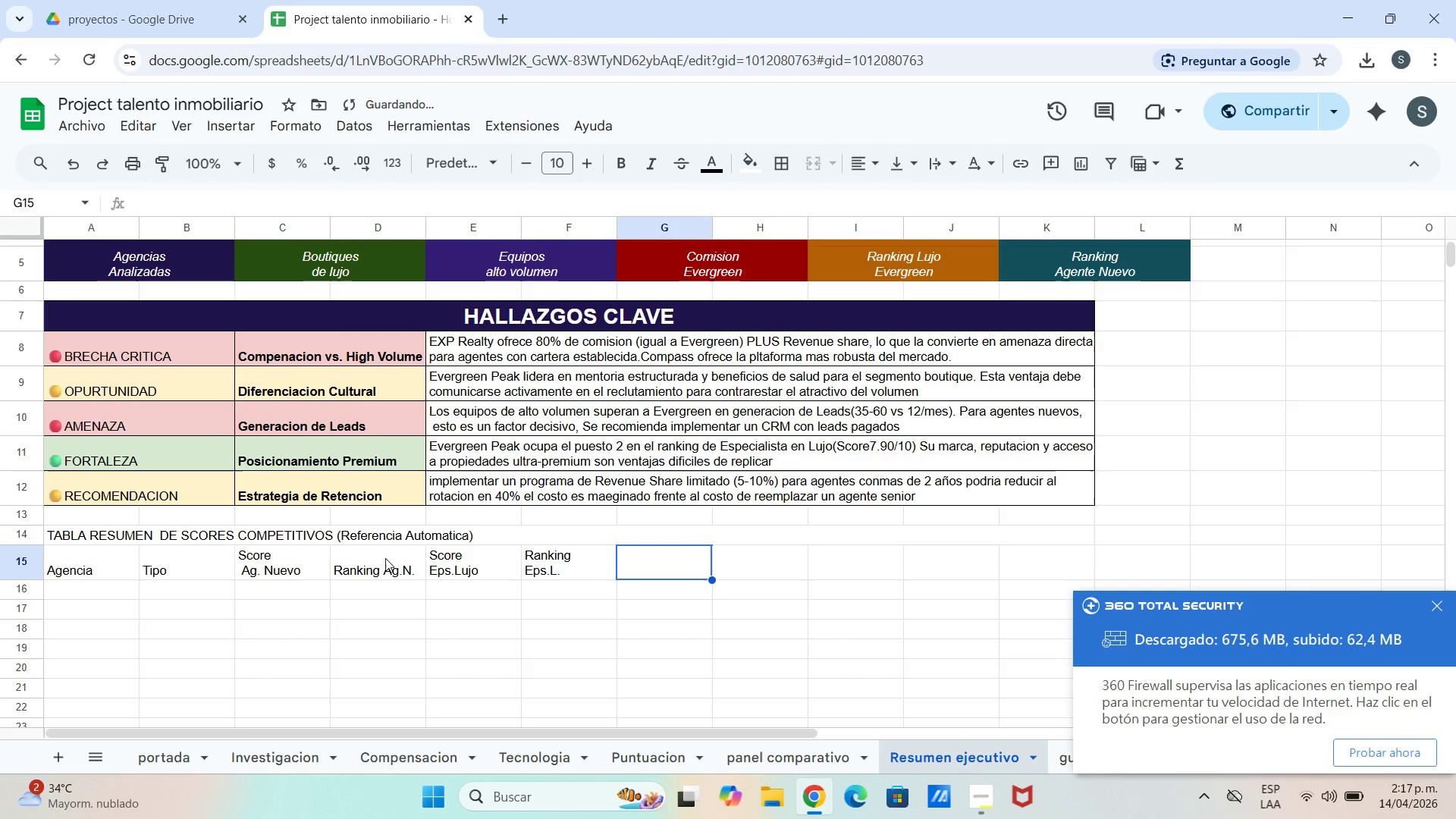 
type(Score prom[Insert])
 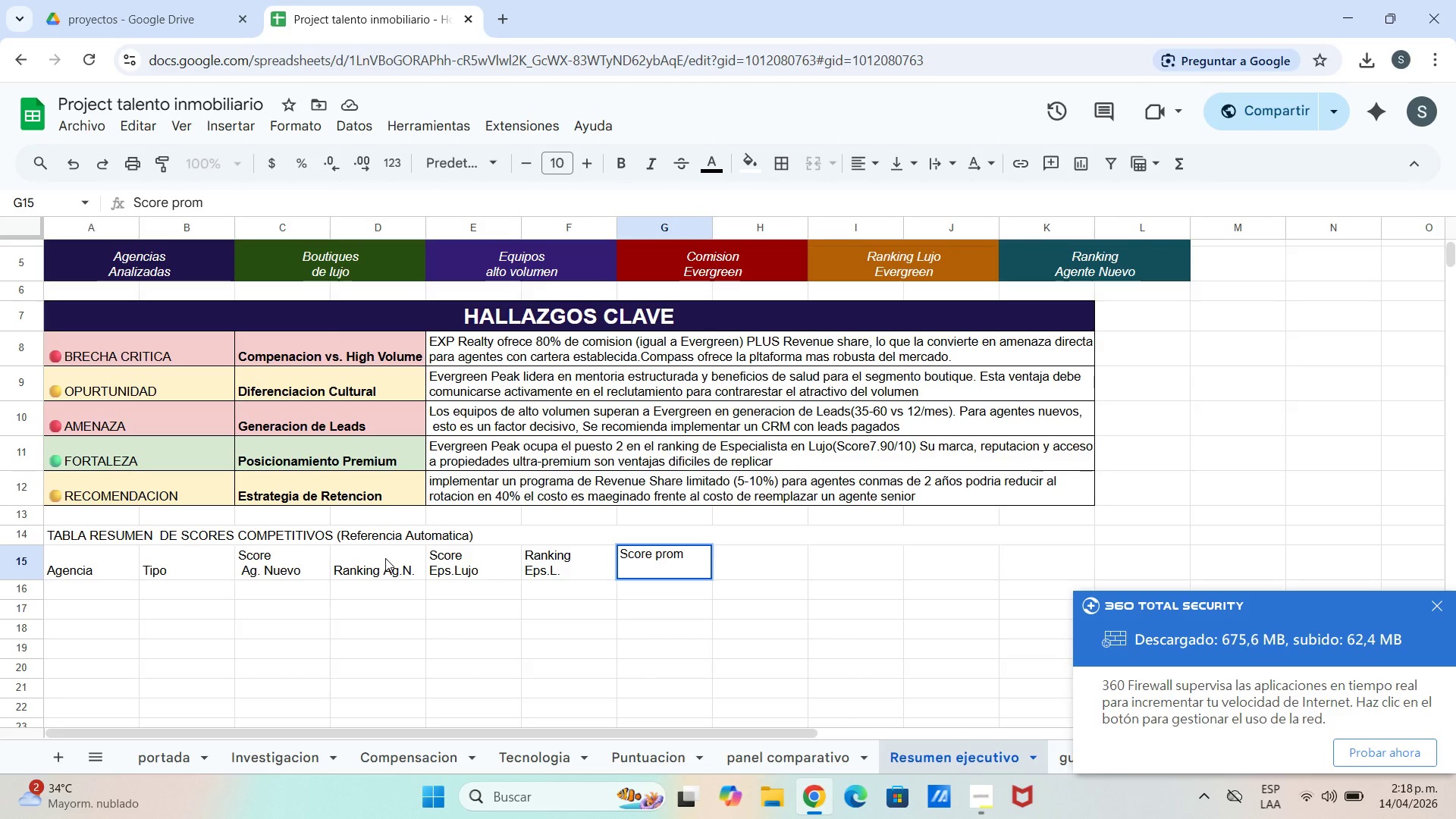 
key(ArrowRight)
 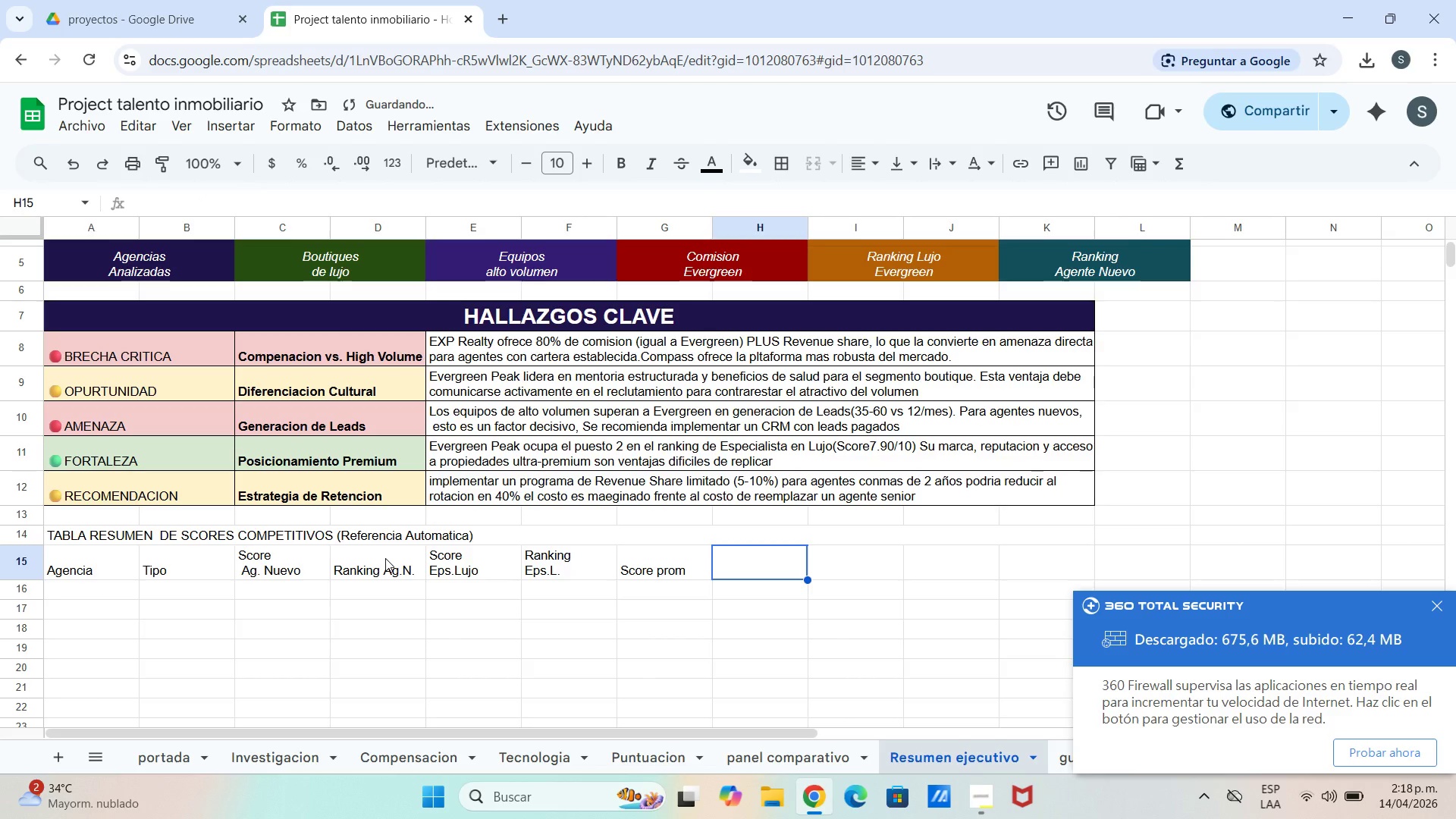 
type(Tar])
key(Backspace)
key(Backspace)
key(Backspace)
key(Backspace)
type(Atractivo)
 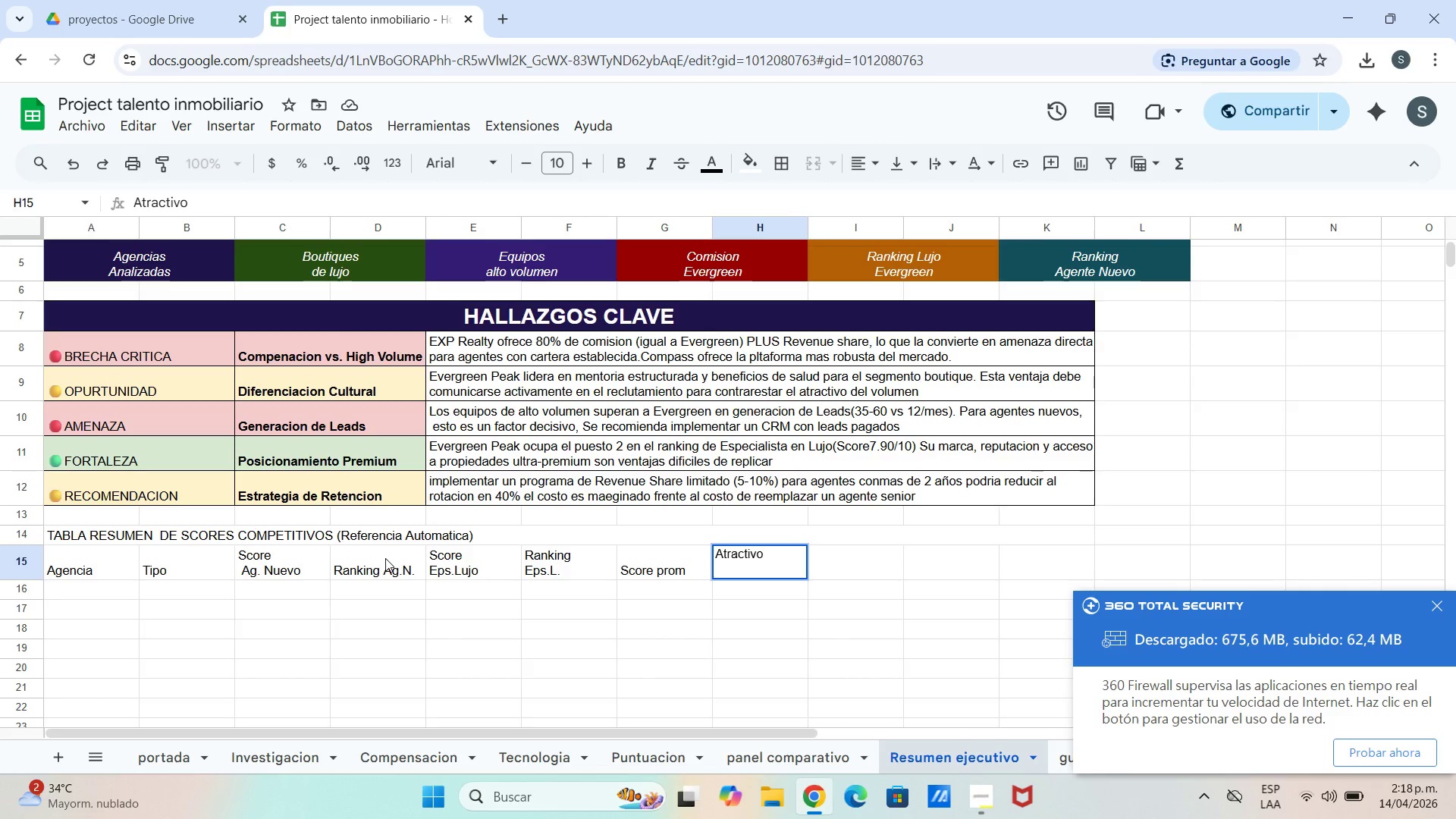 
wait(7.92)
 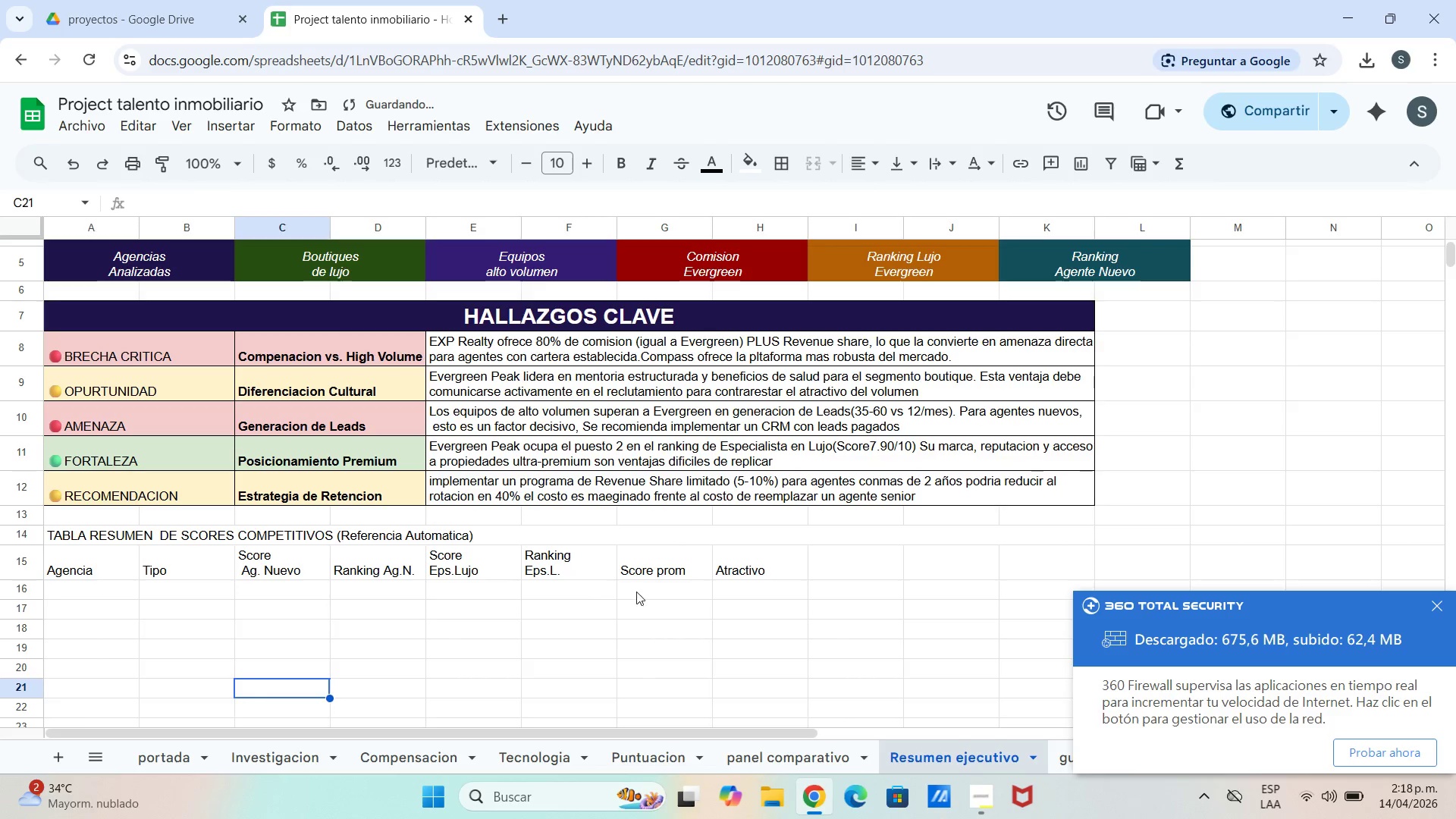 
left_click_drag(start_coordinate=[758, 735], to_coordinate=[335, 738])
 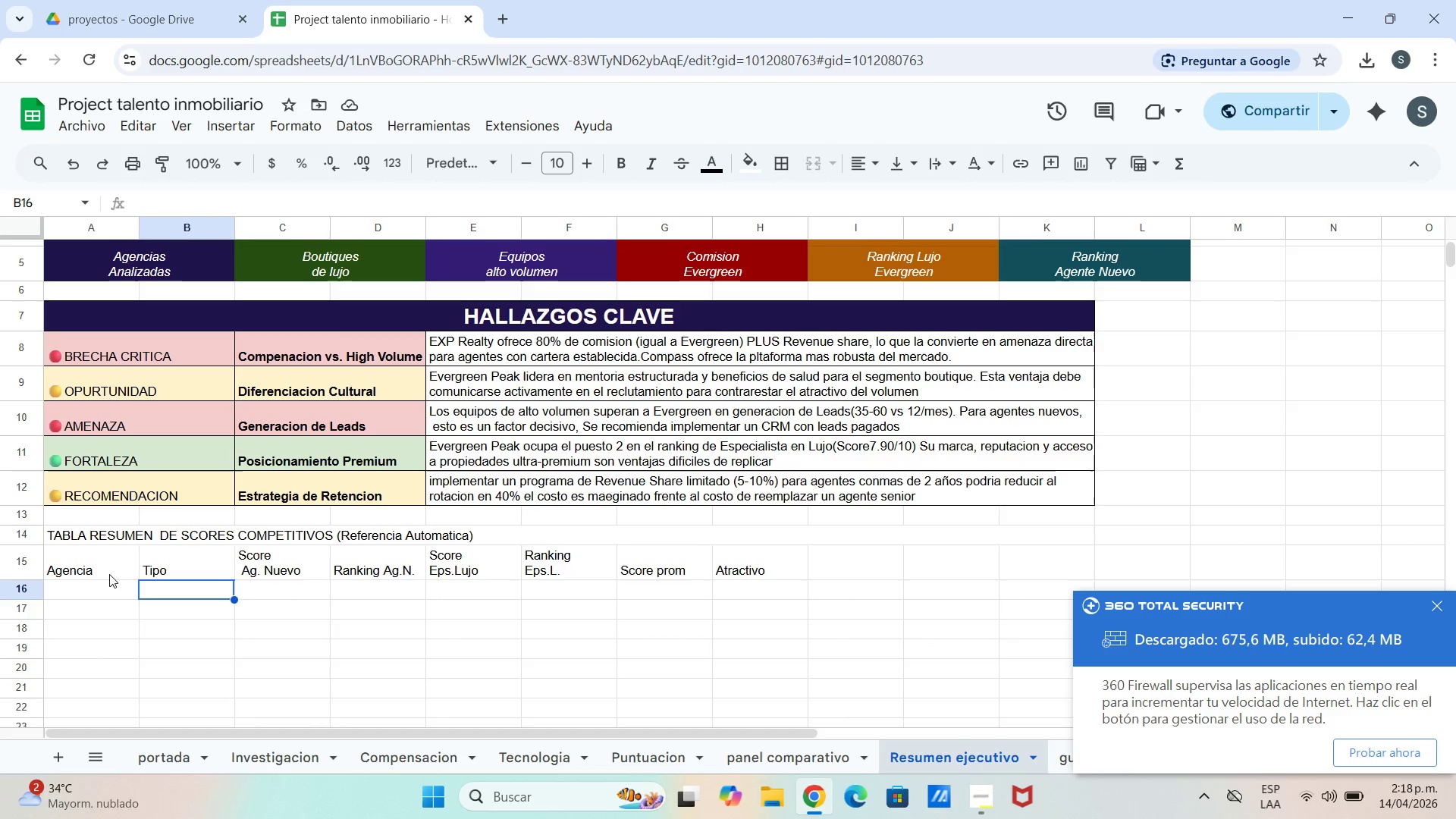 
double_click([103, 575])
 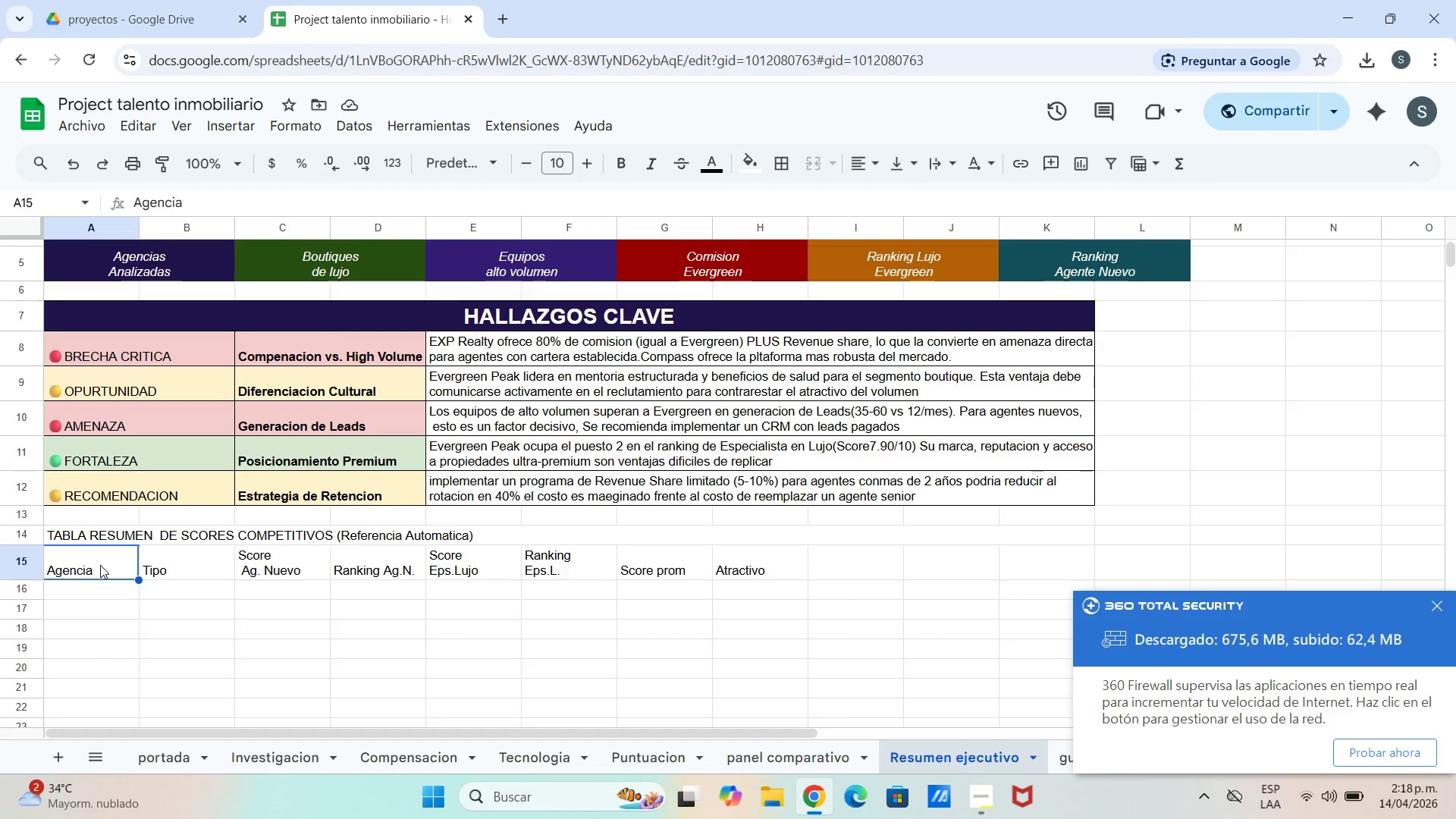 
triple_click([100, 565])
 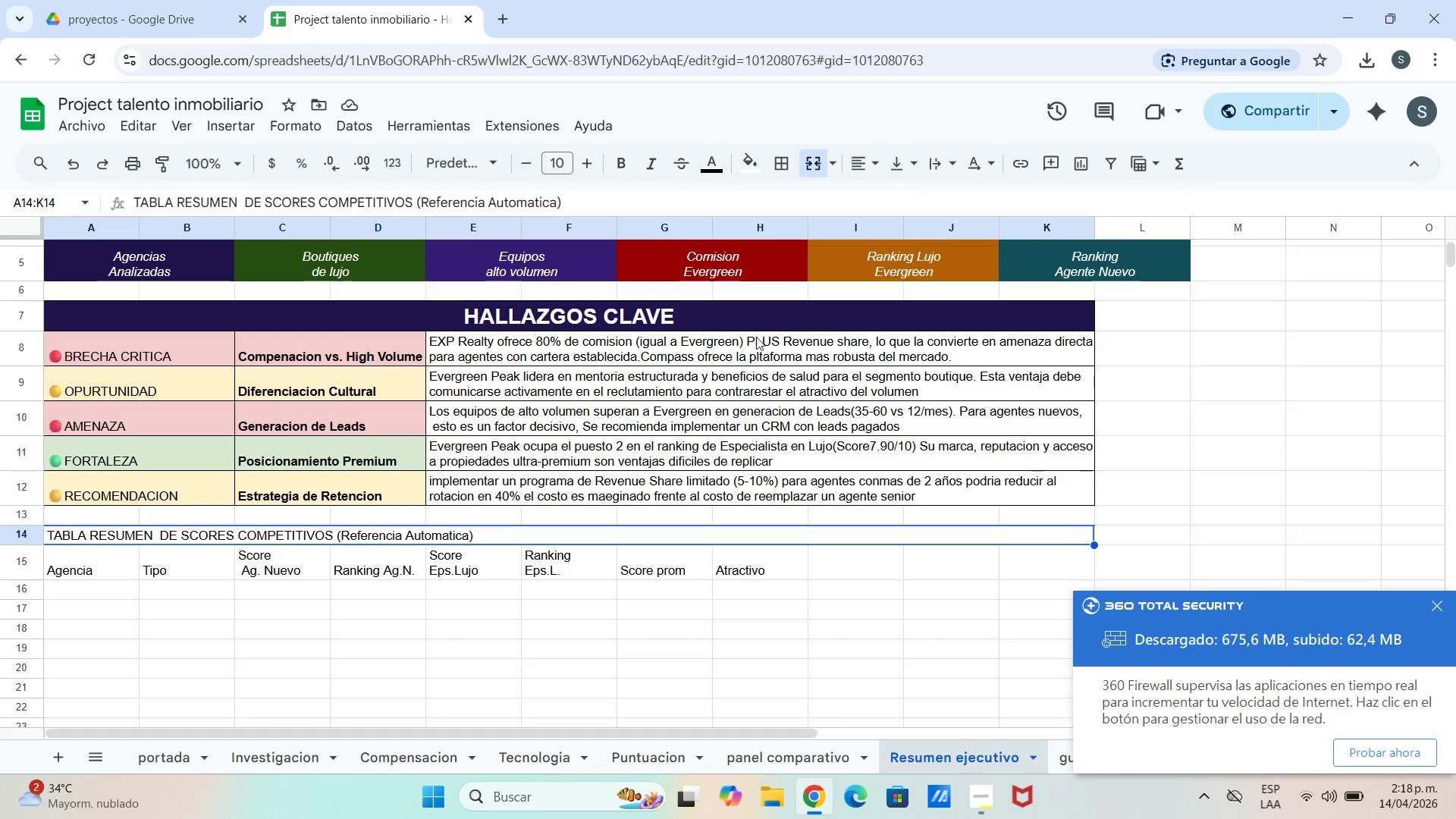 
left_click_drag(start_coordinate=[431, 582], to_coordinate=[411, 581])
 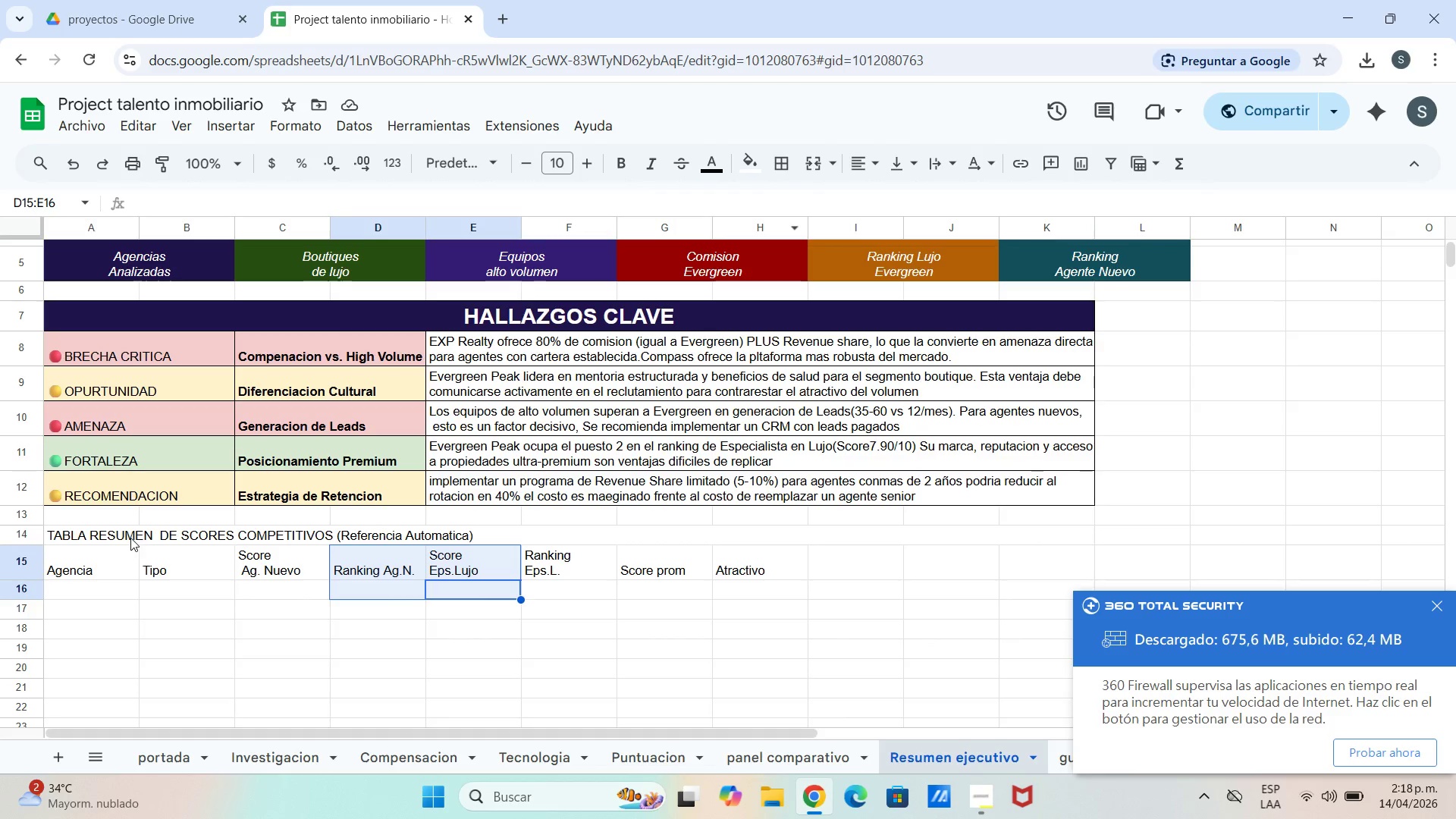 
left_click([96, 521])
 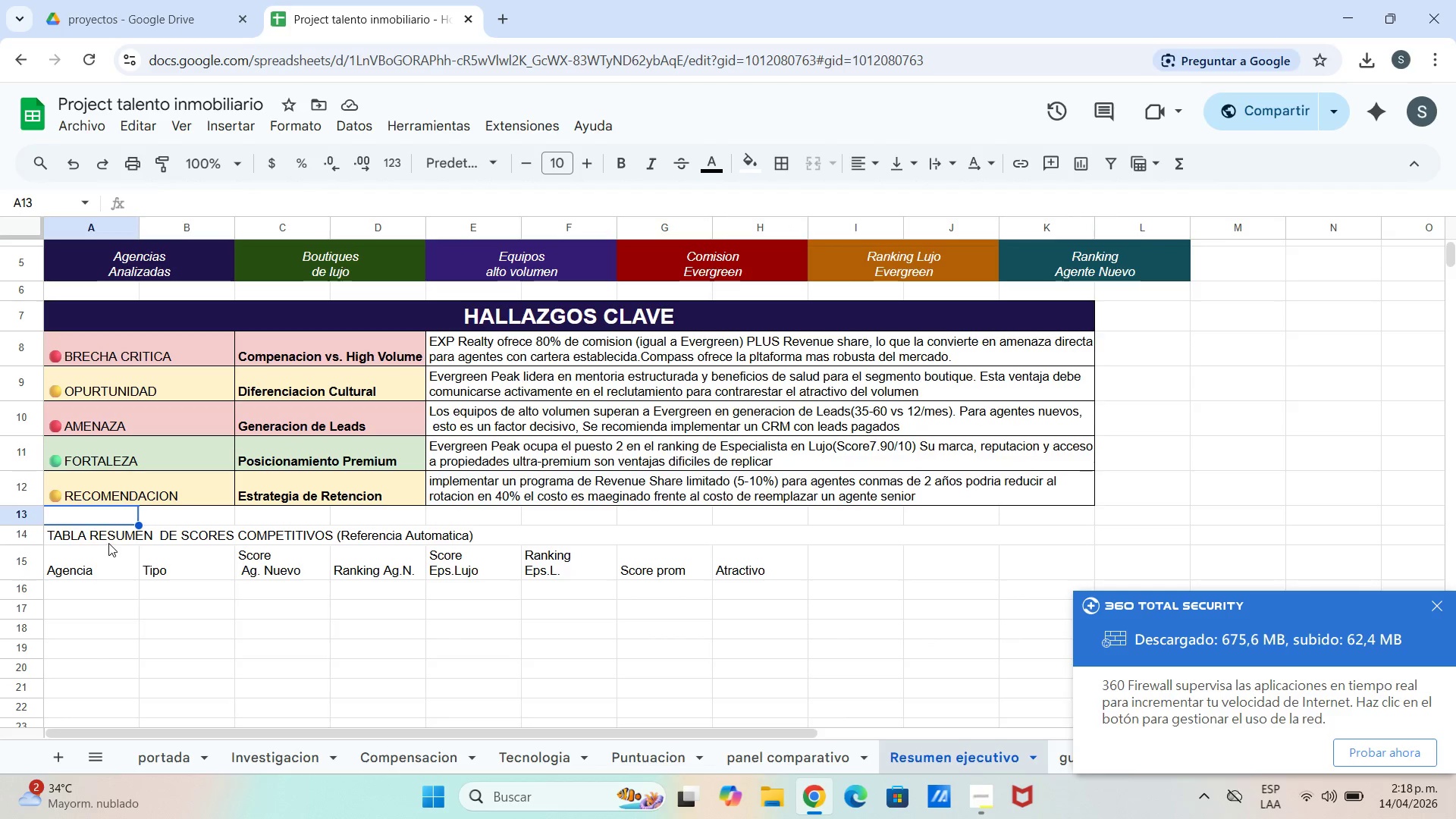 
left_click([108, 543])
 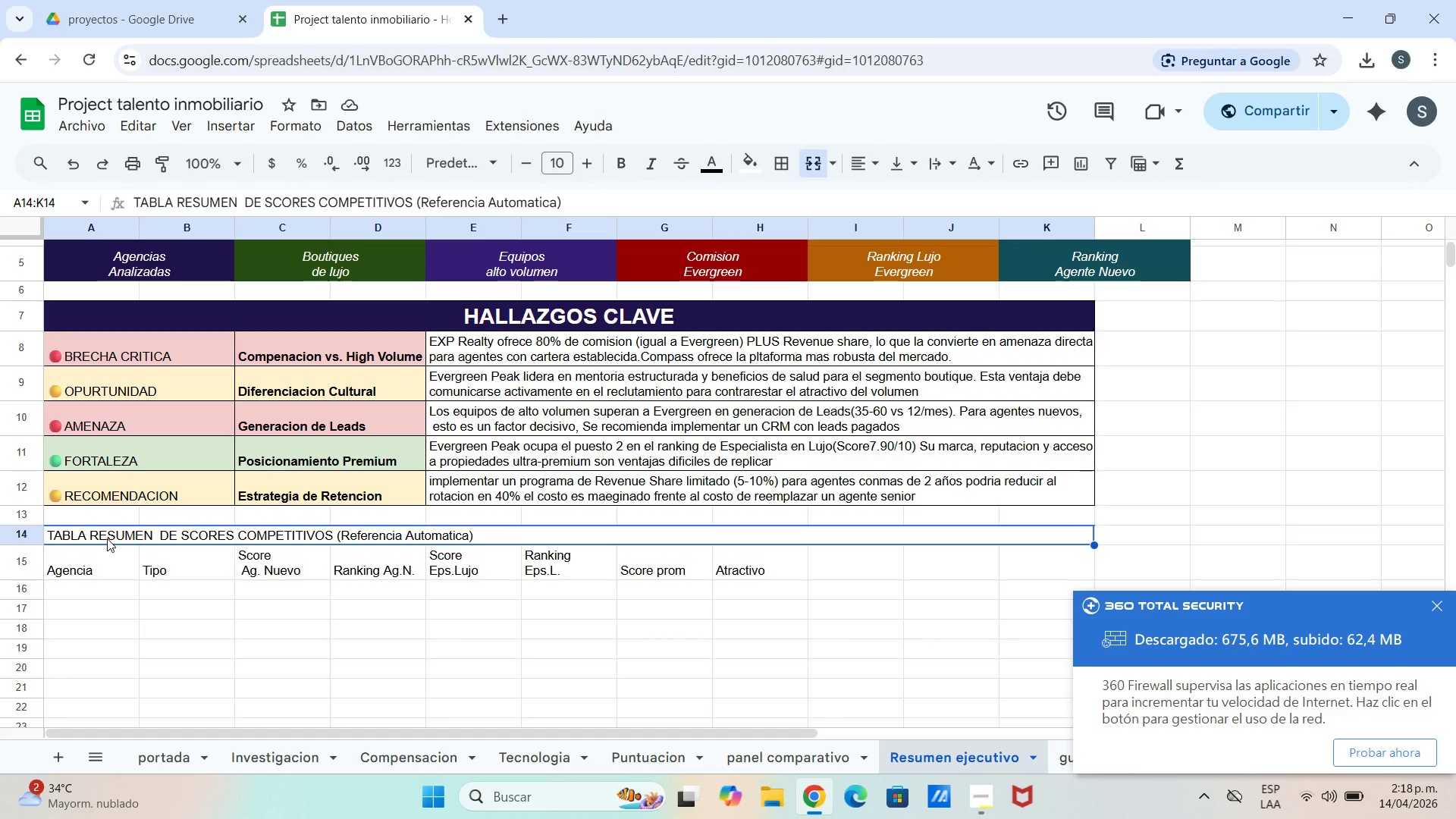 
left_click_drag(start_coordinate=[107, 538], to_coordinate=[805, 570])
 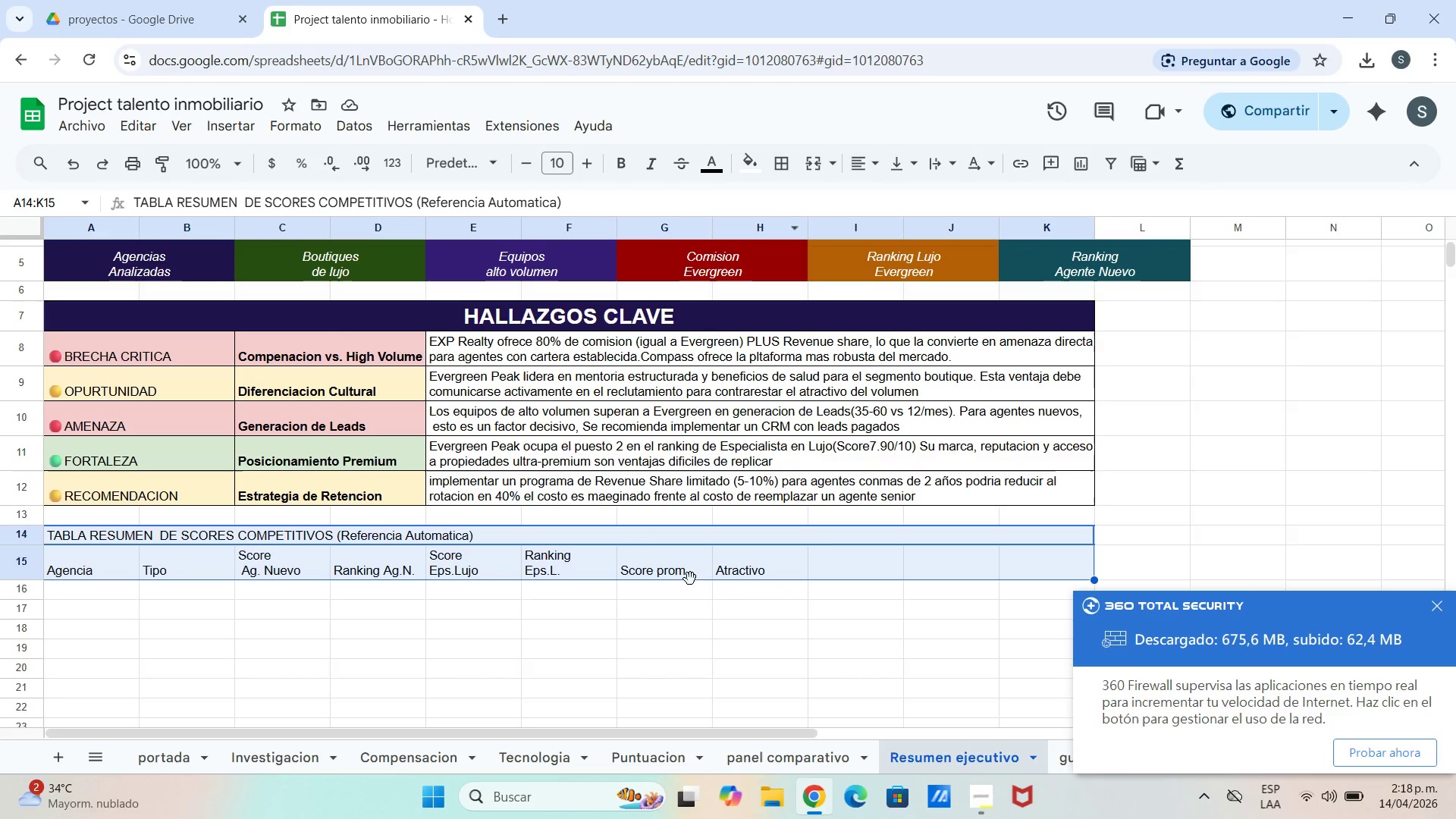 
left_click_drag(start_coordinate=[695, 645], to_coordinate=[685, 642])
 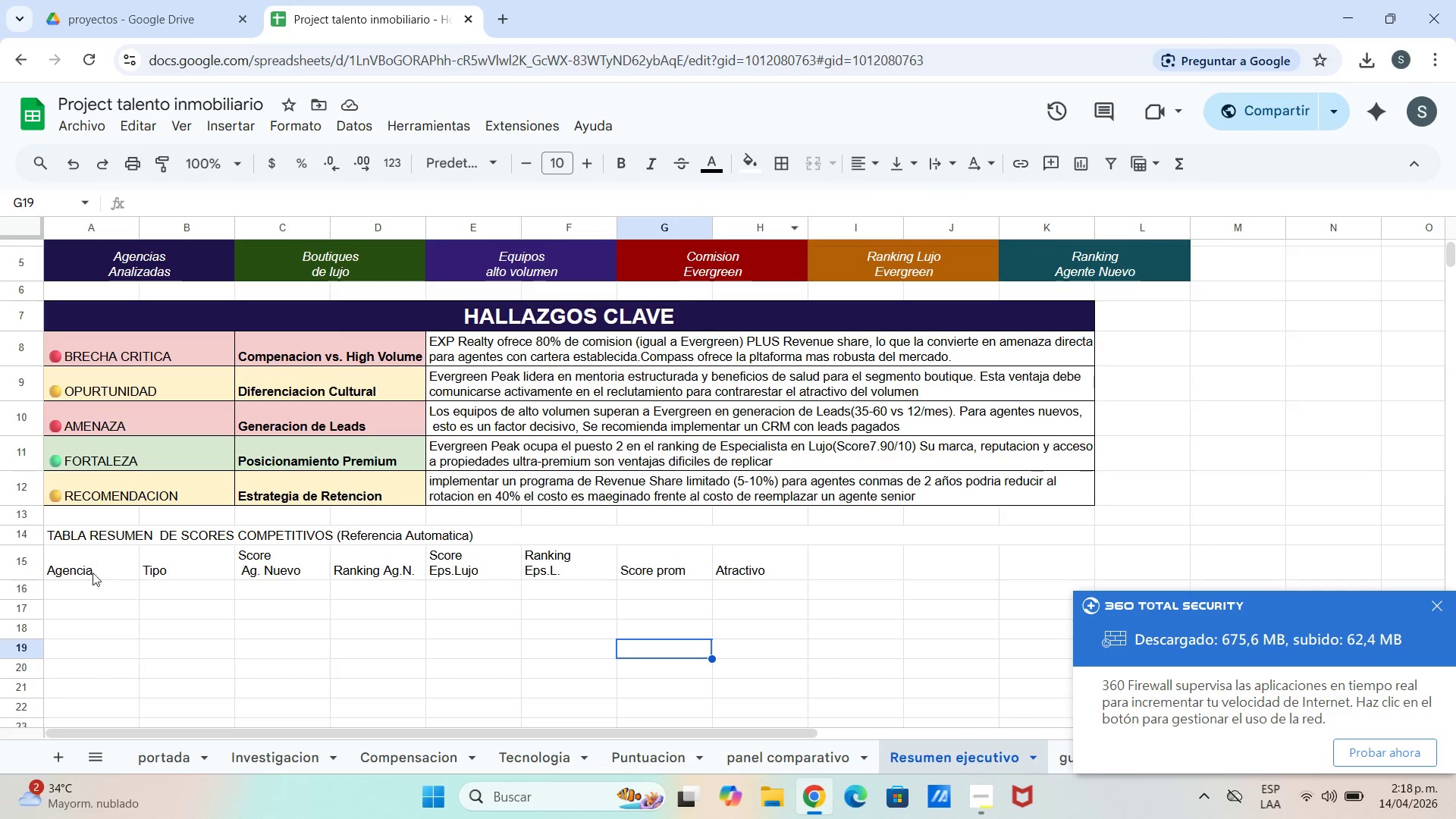 
left_click_drag(start_coordinate=[80, 574], to_coordinate=[737, 575])
 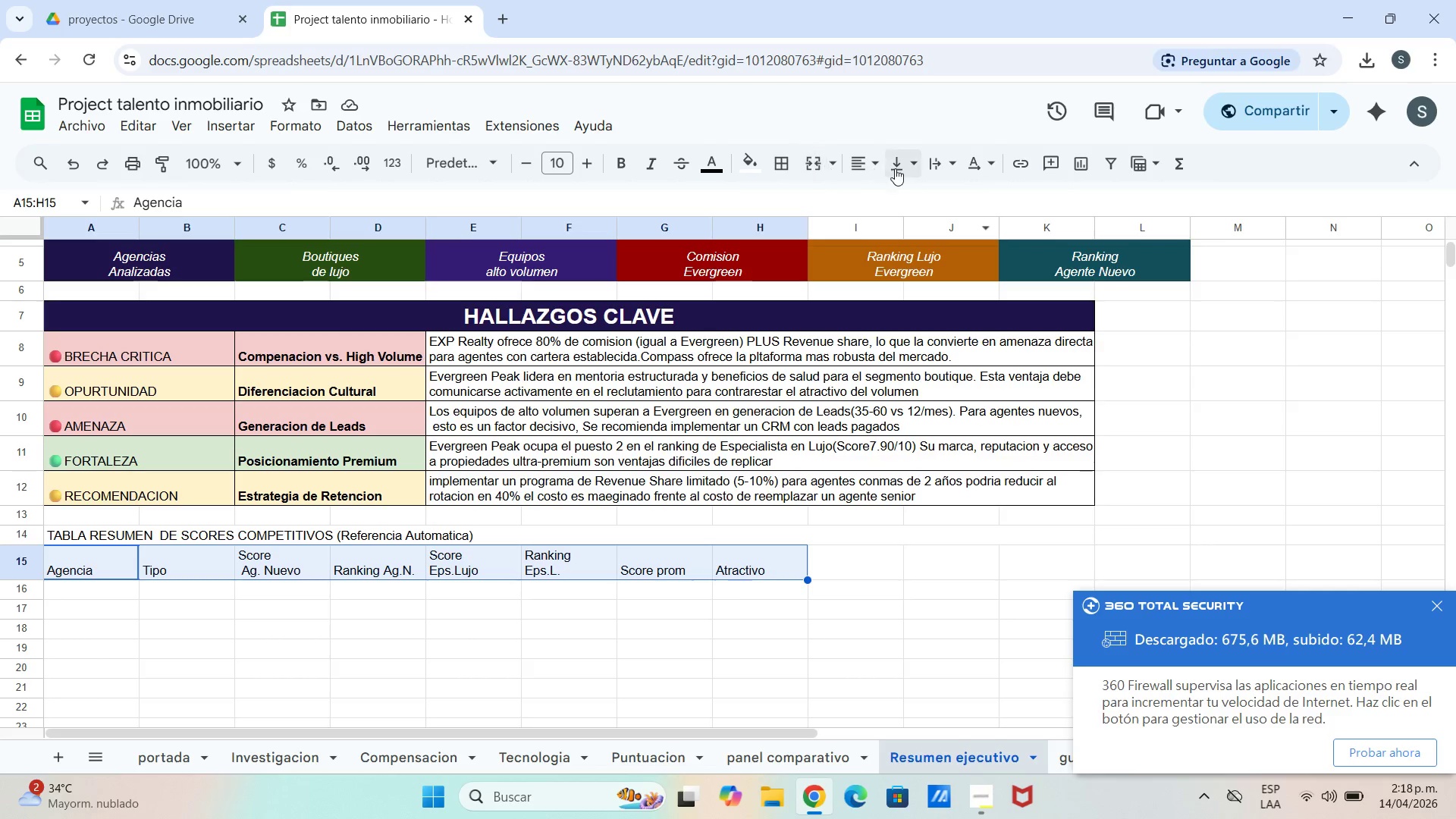 
left_click([880, 171])
 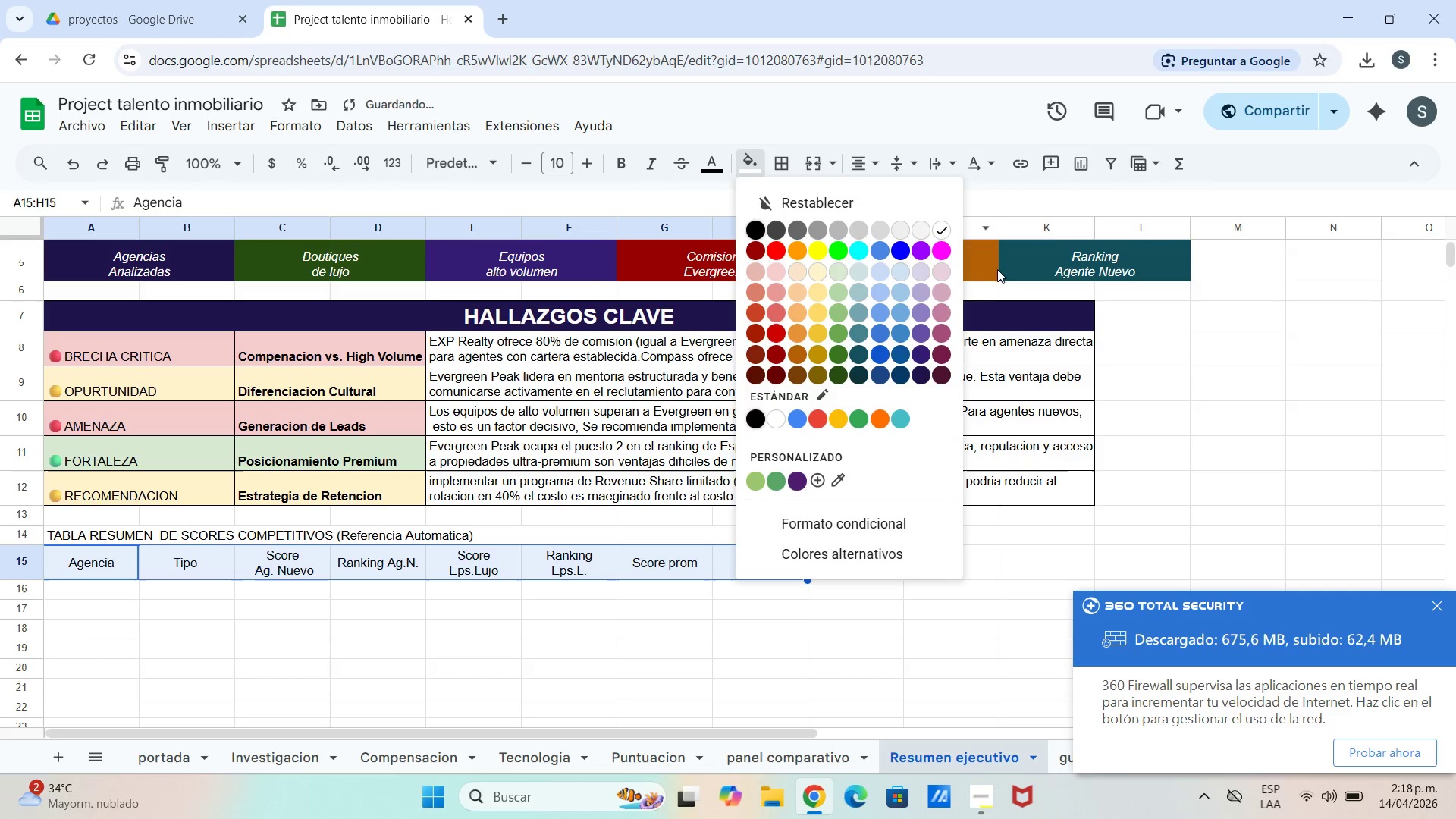 
left_click([925, 367])
 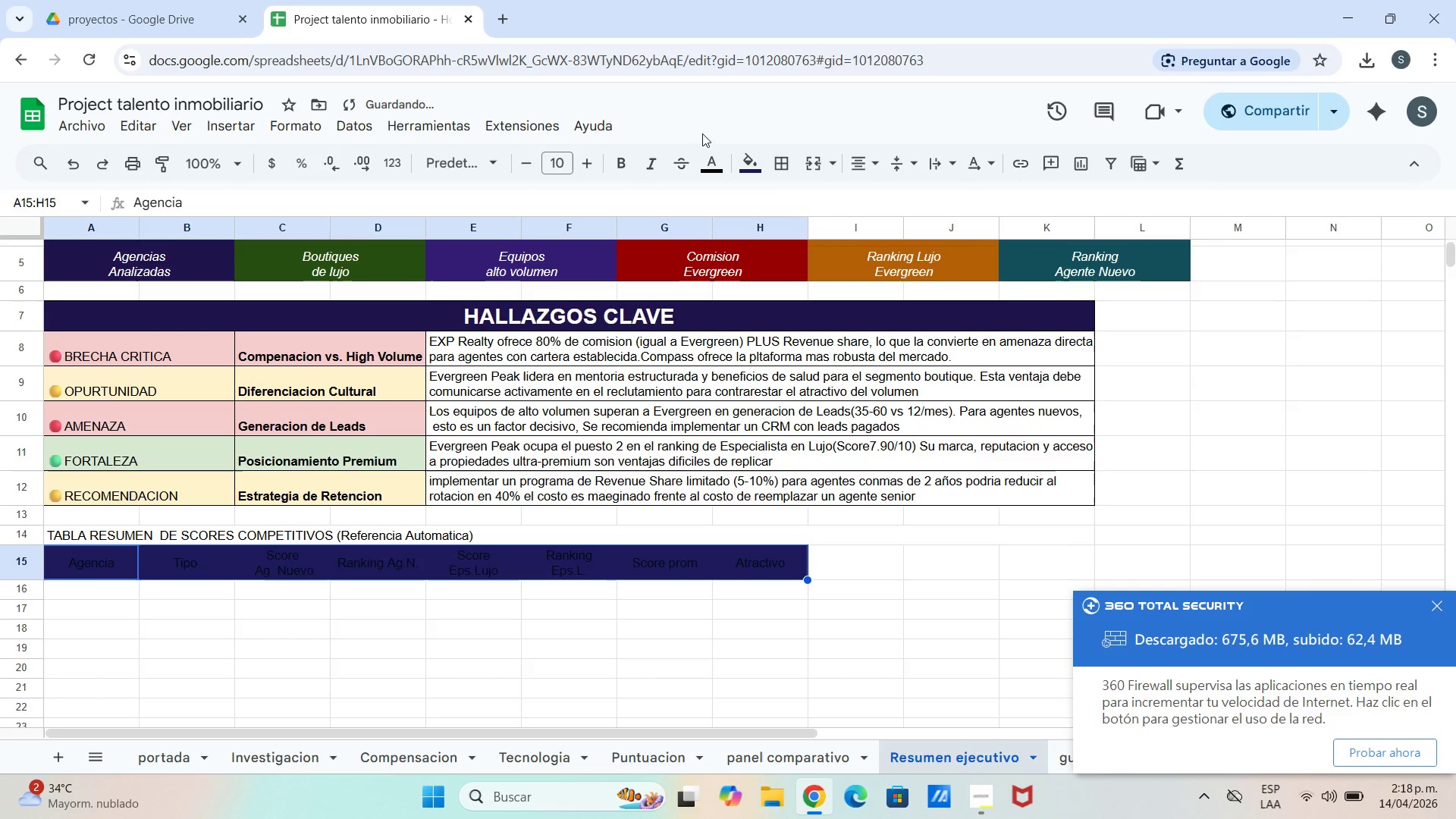 
left_click([701, 161])
 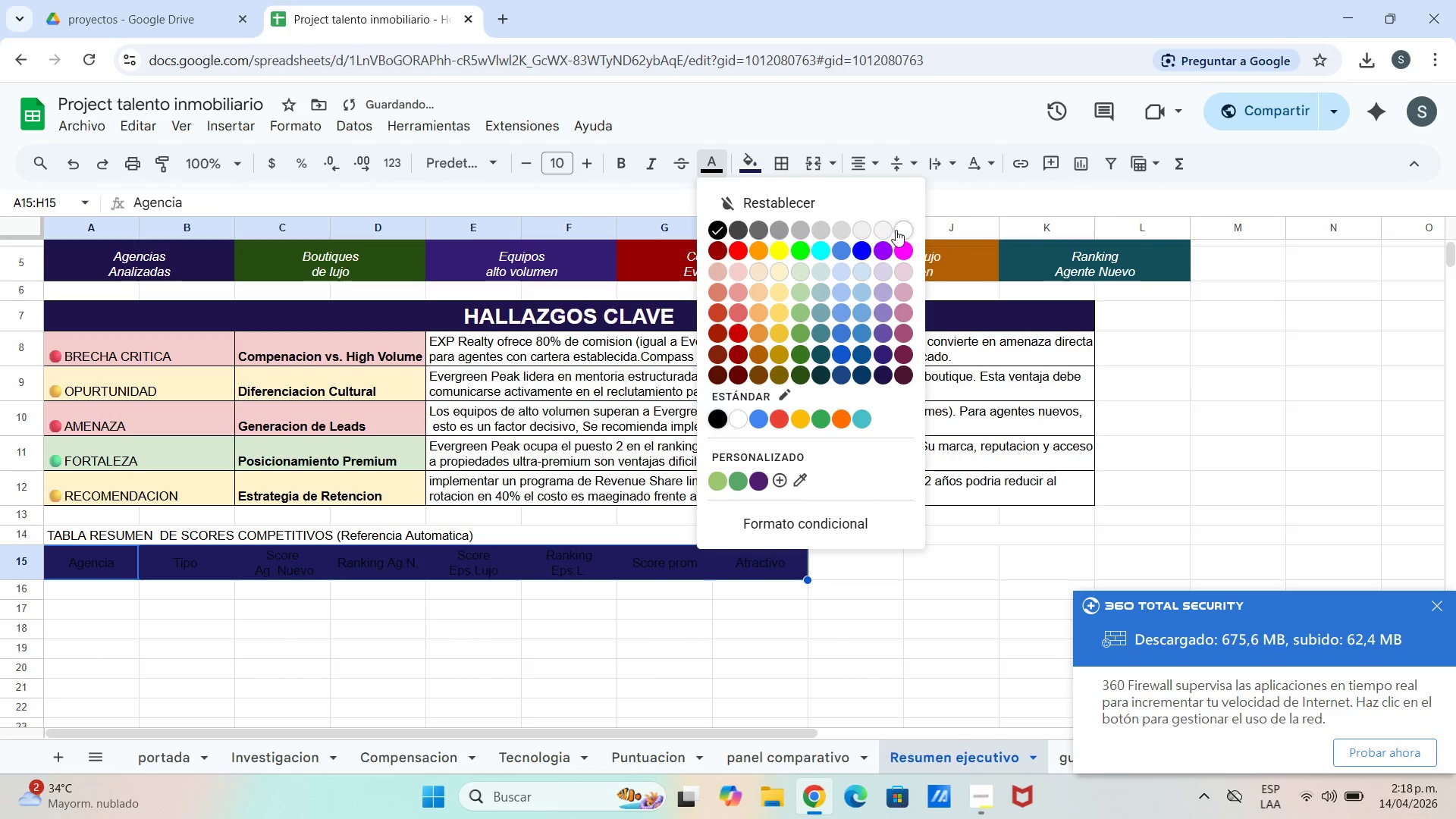 
left_click([899, 228])
 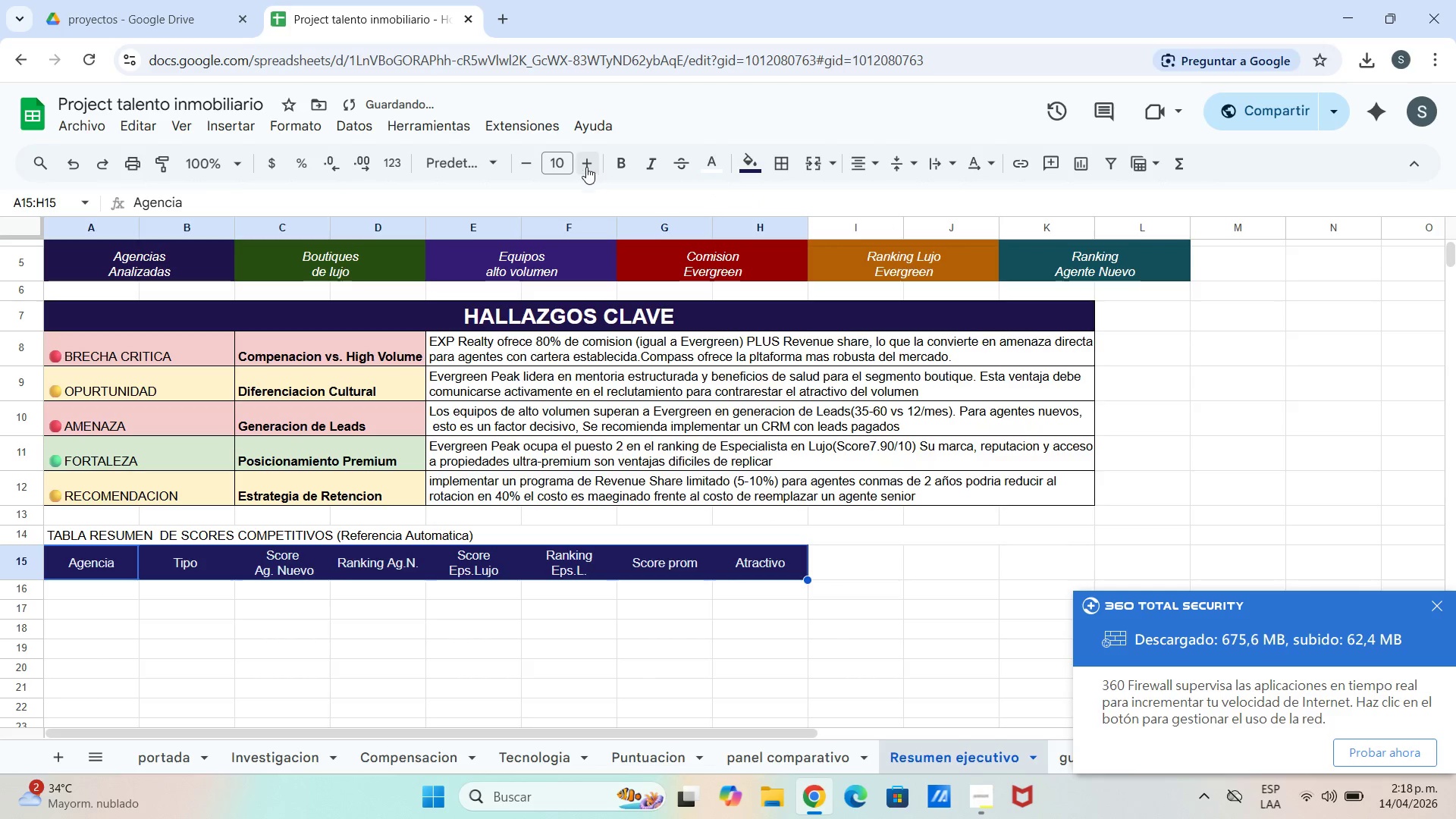 
left_click([583, 167])
 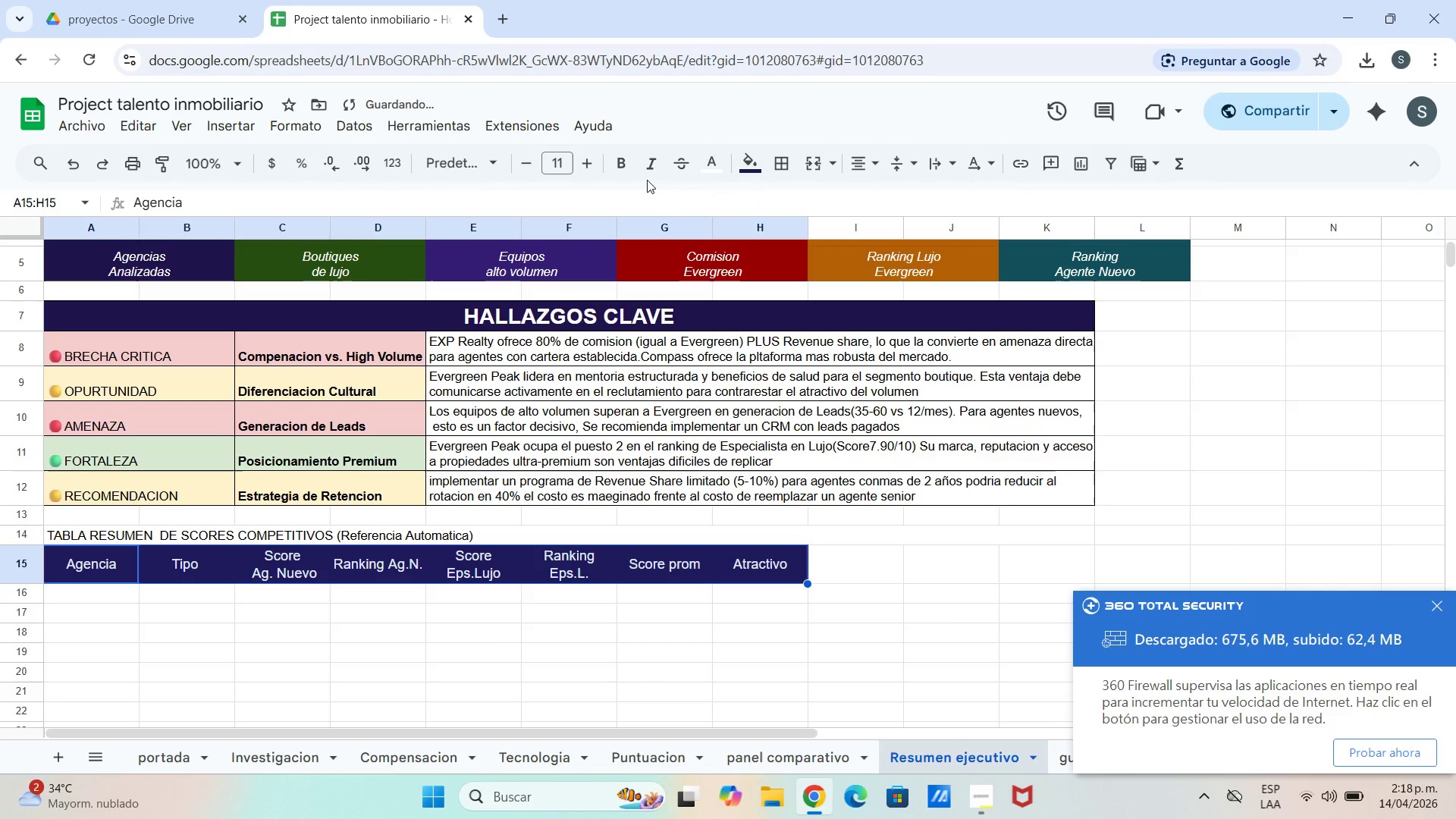 
left_click([626, 169])
 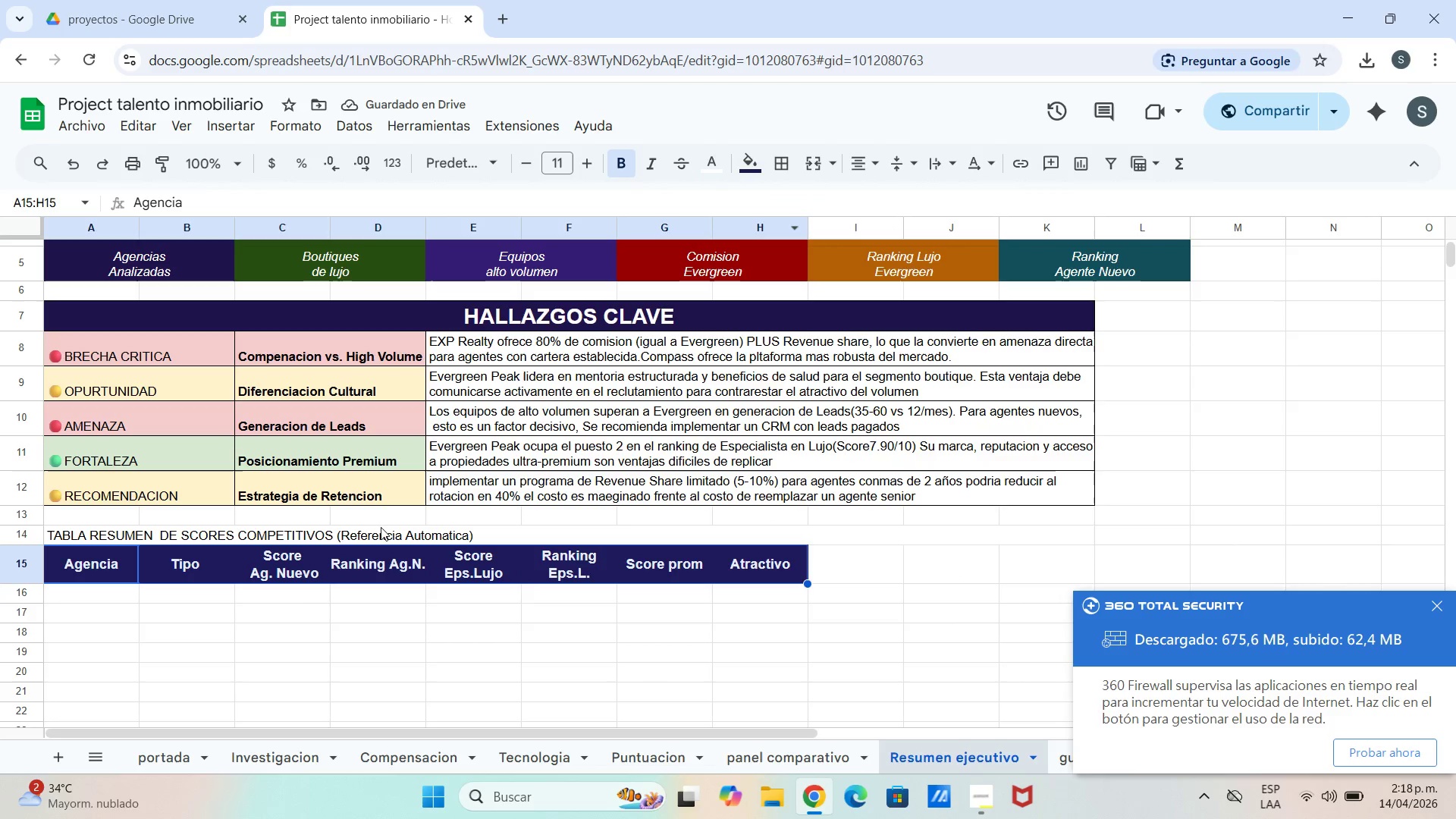 
left_click([373, 535])
 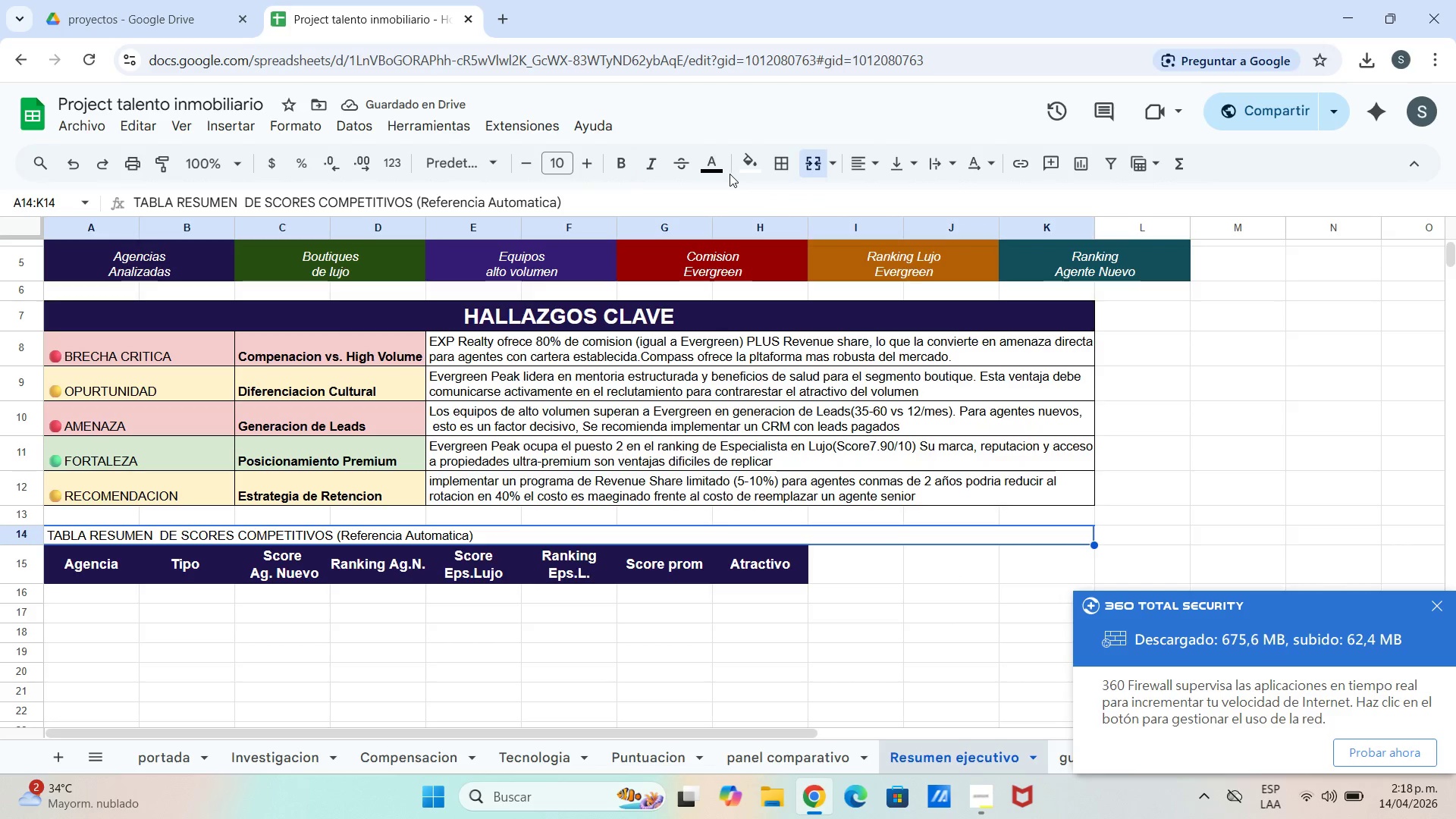 
double_click([747, 168])
 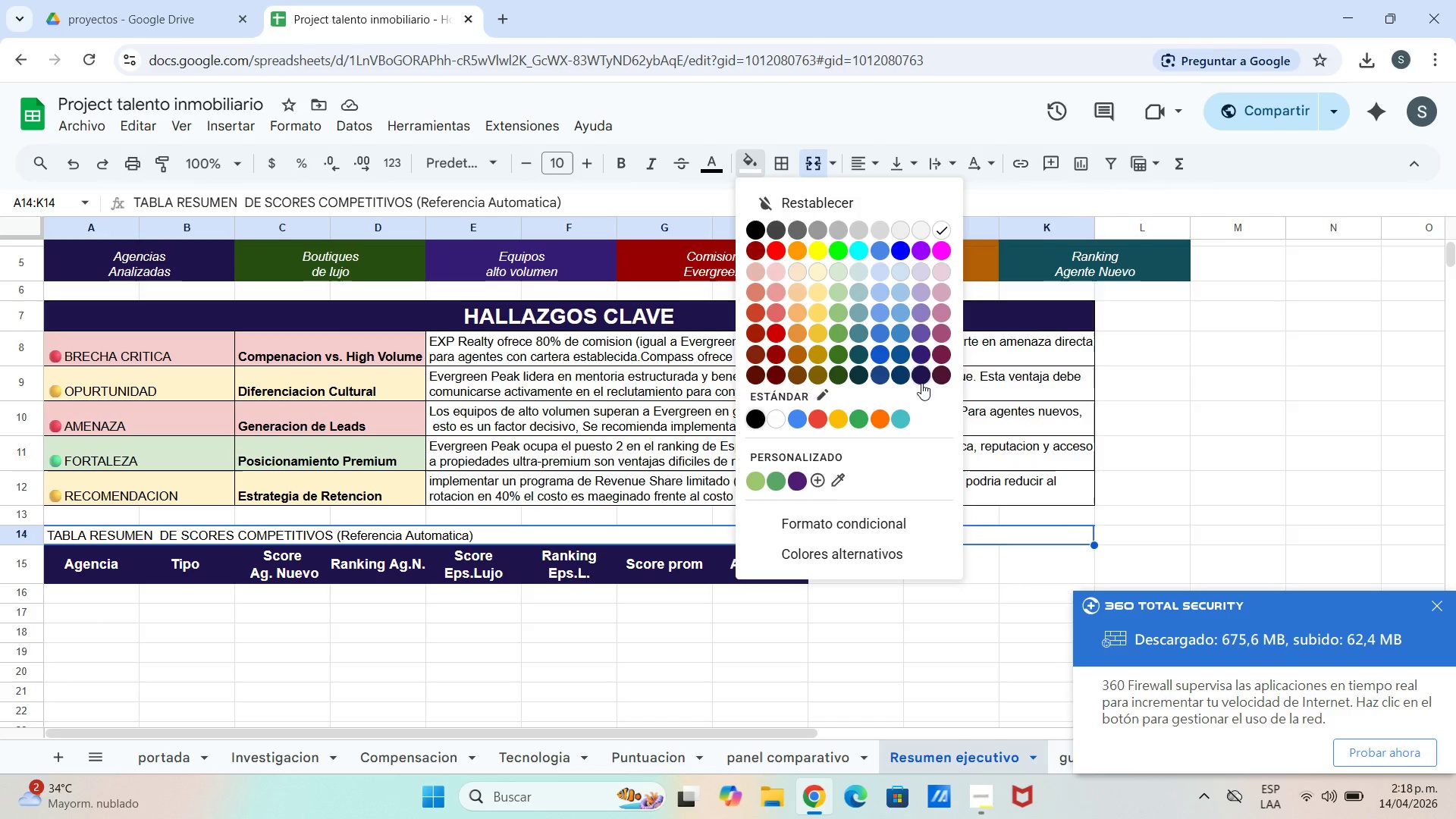 
left_click([921, 372])
 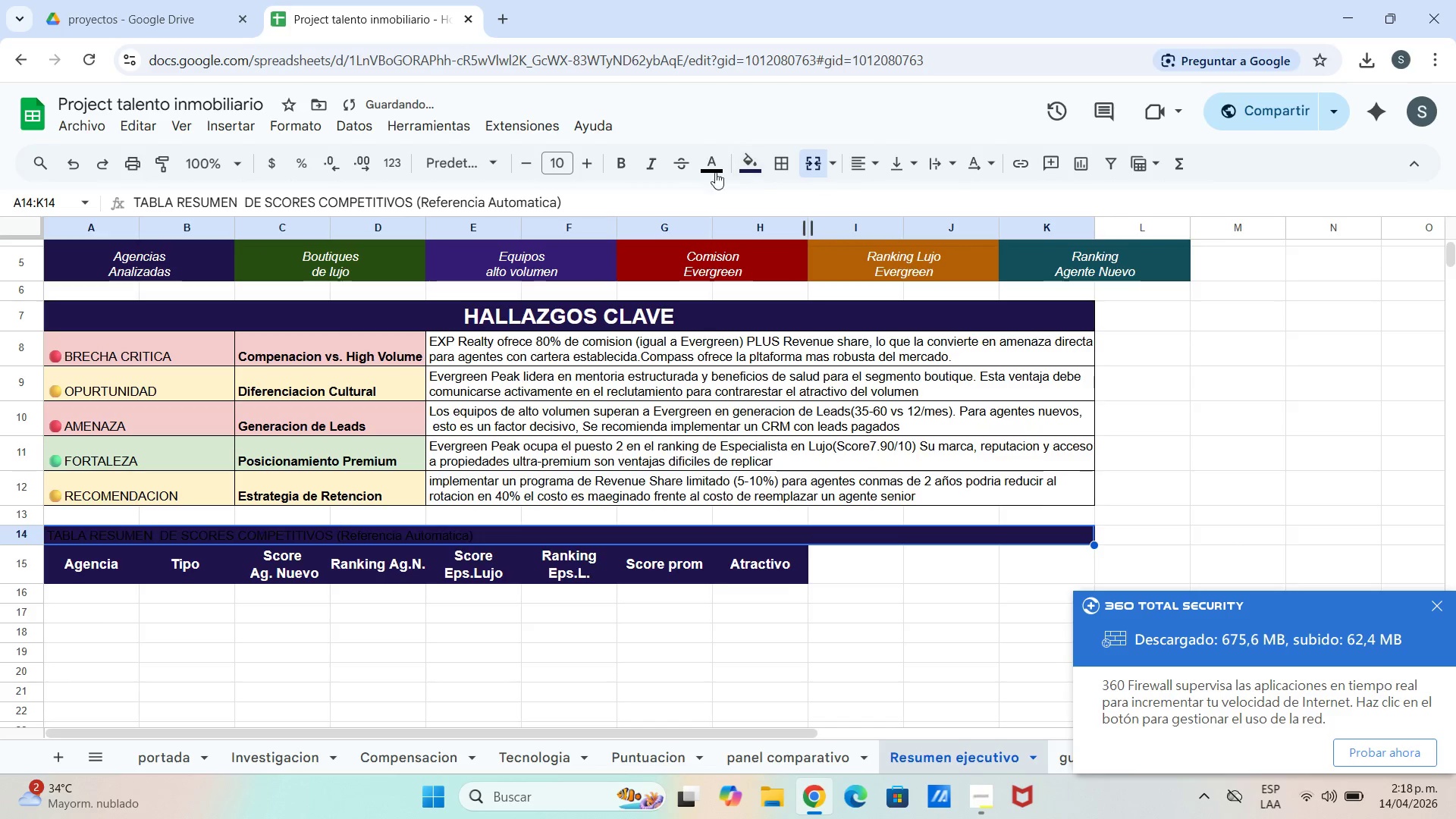 
left_click([705, 169])
 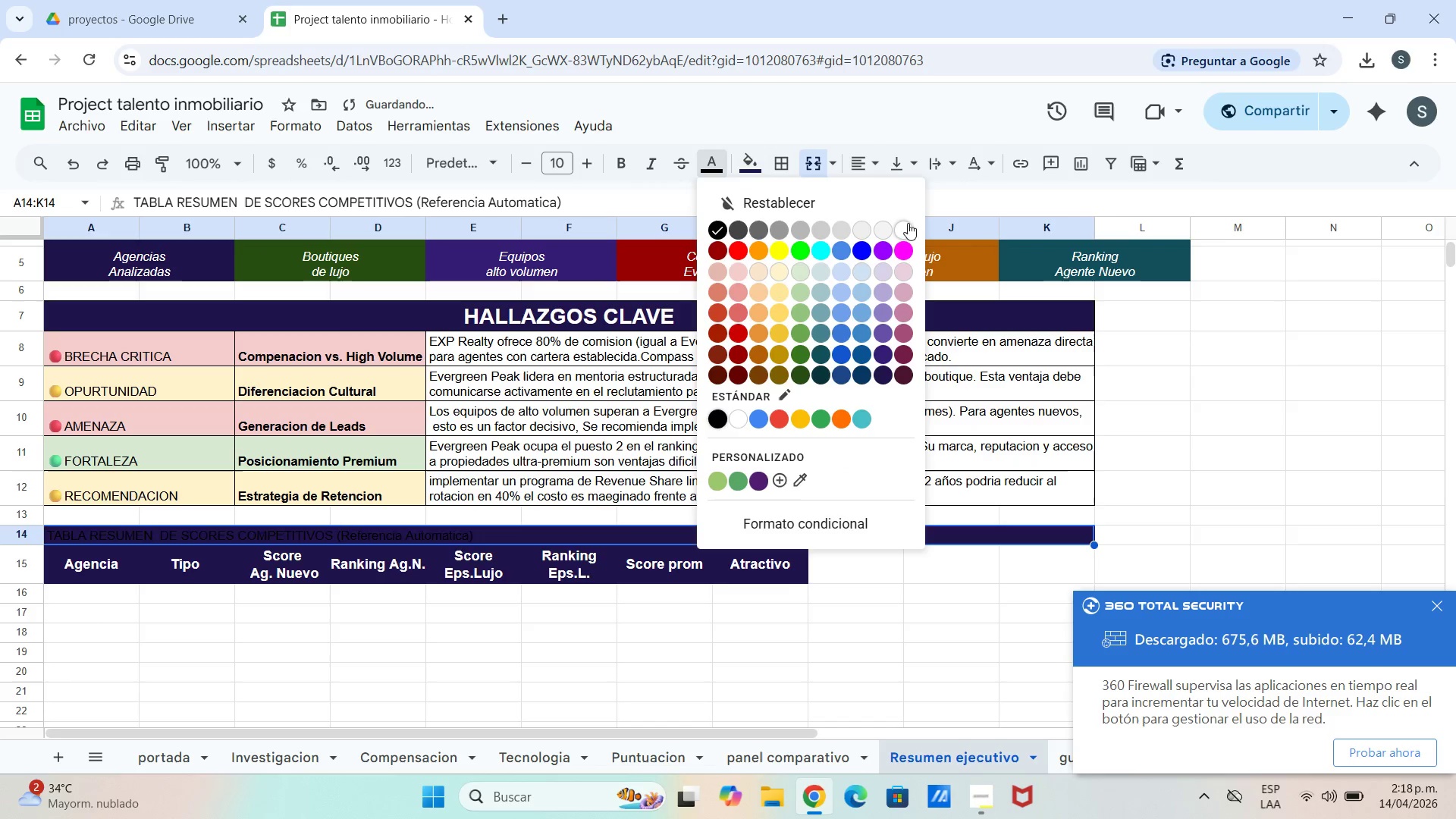 
left_click([905, 224])
 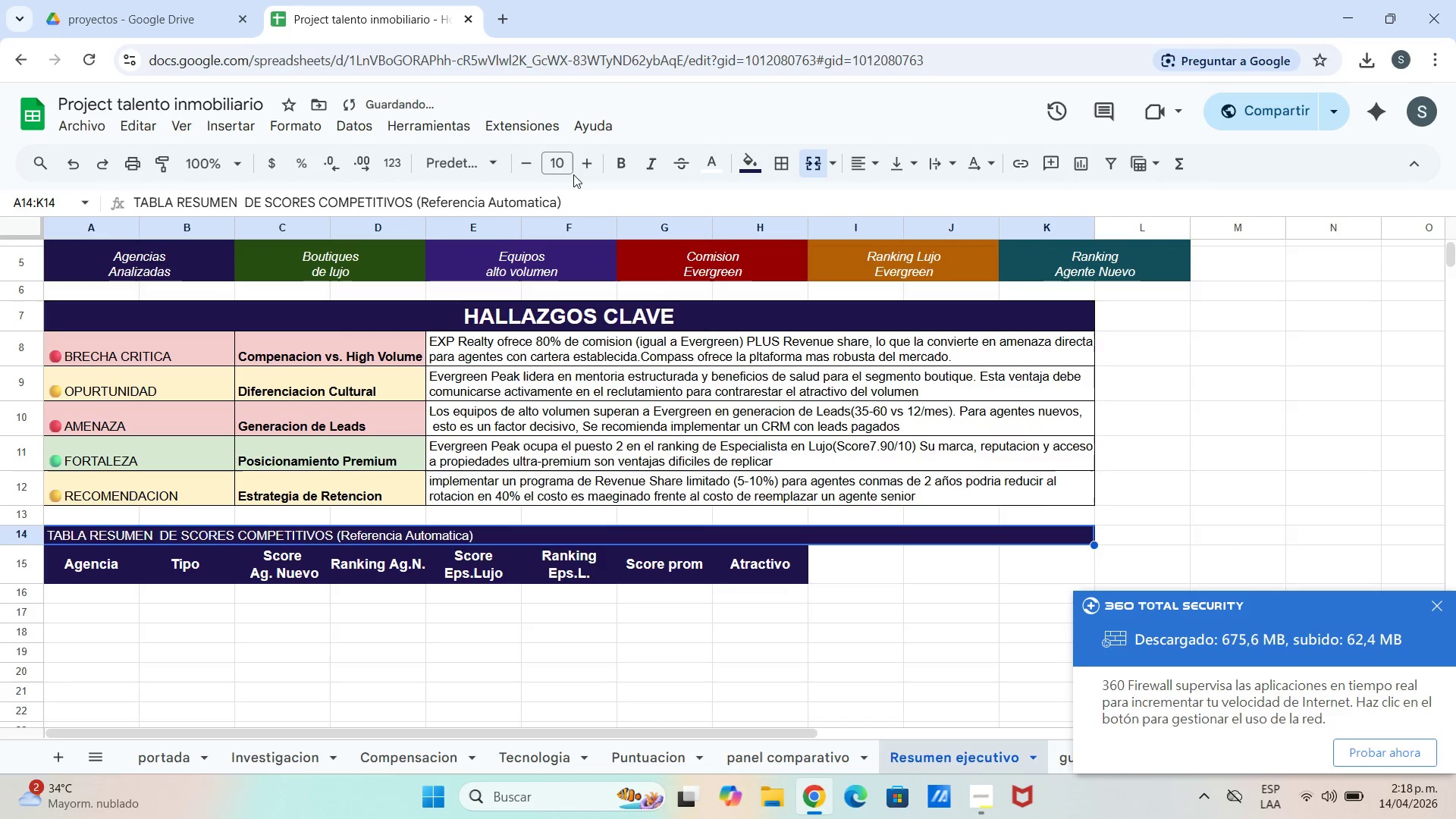 
double_click([591, 166])
 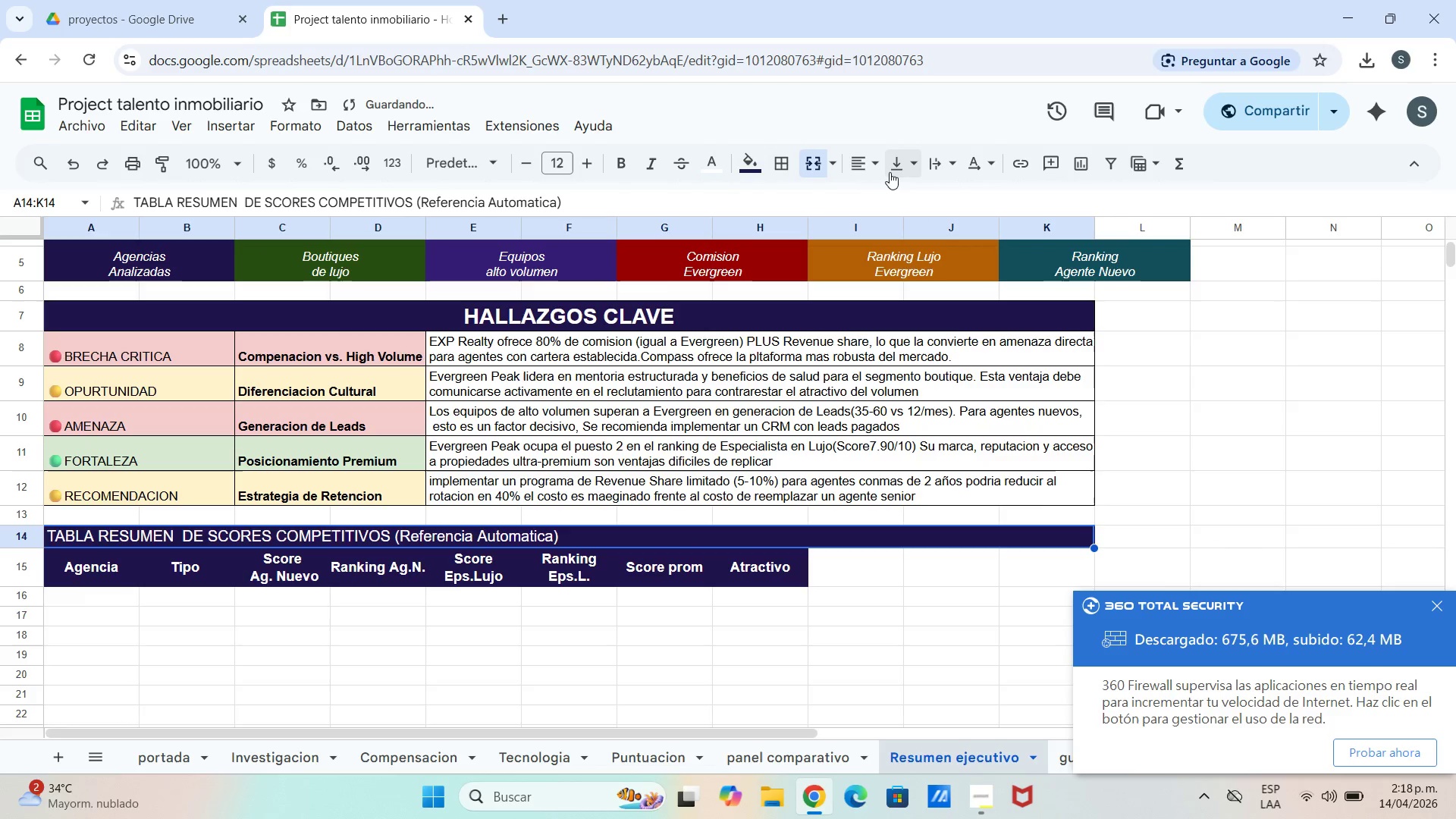 
left_click([883, 168])
 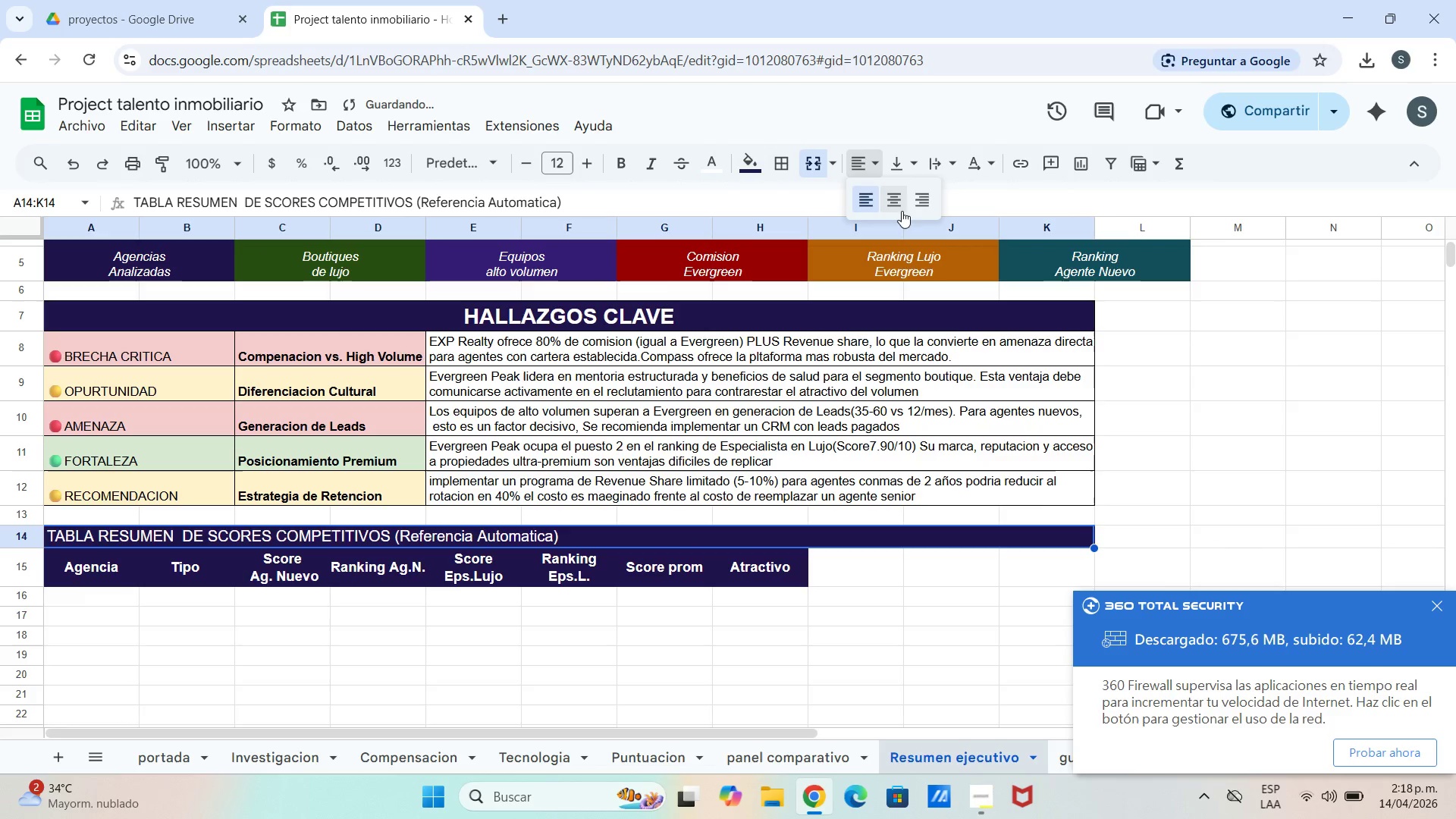 
left_click([893, 195])
 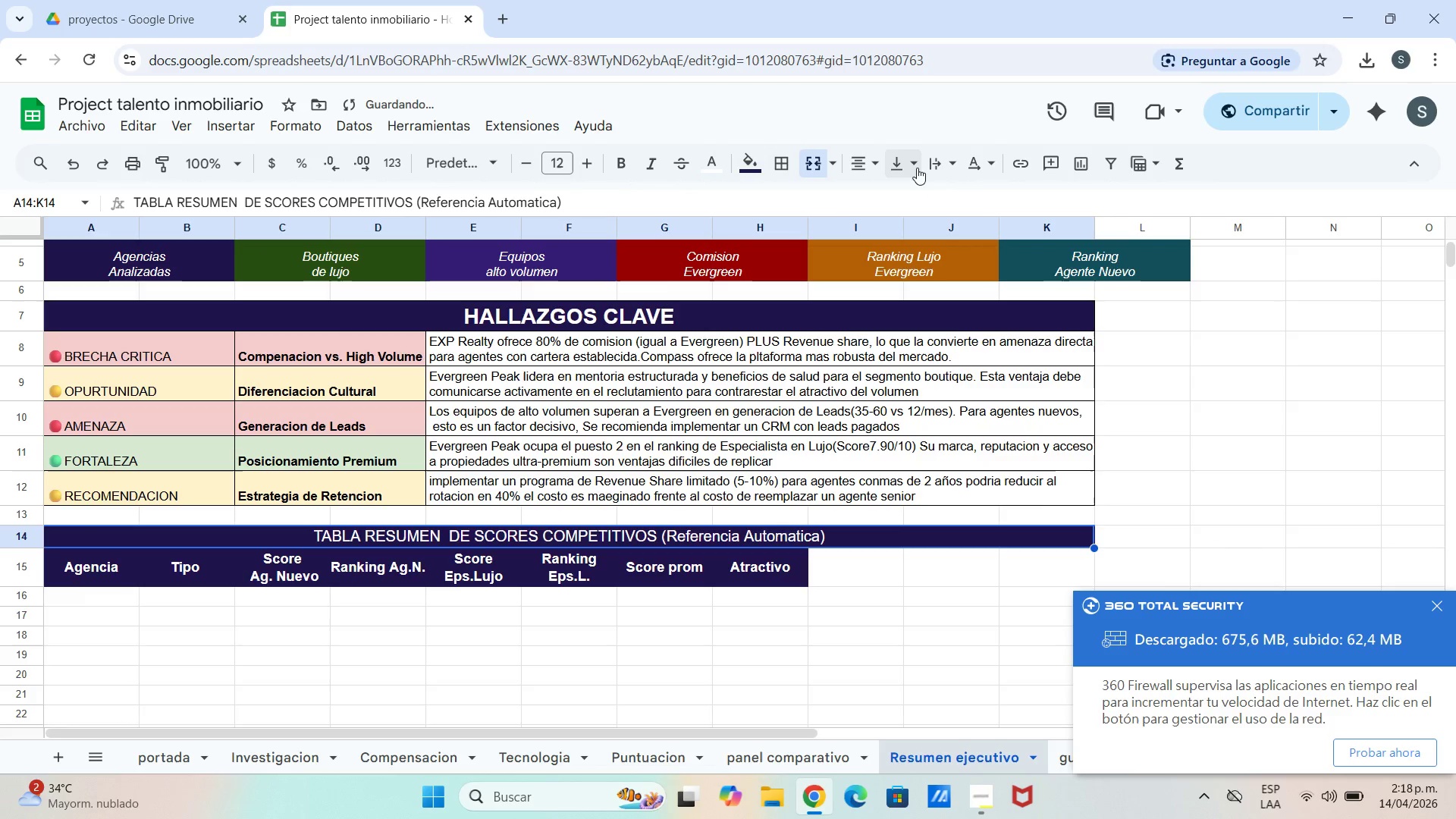 
left_click([917, 168])
 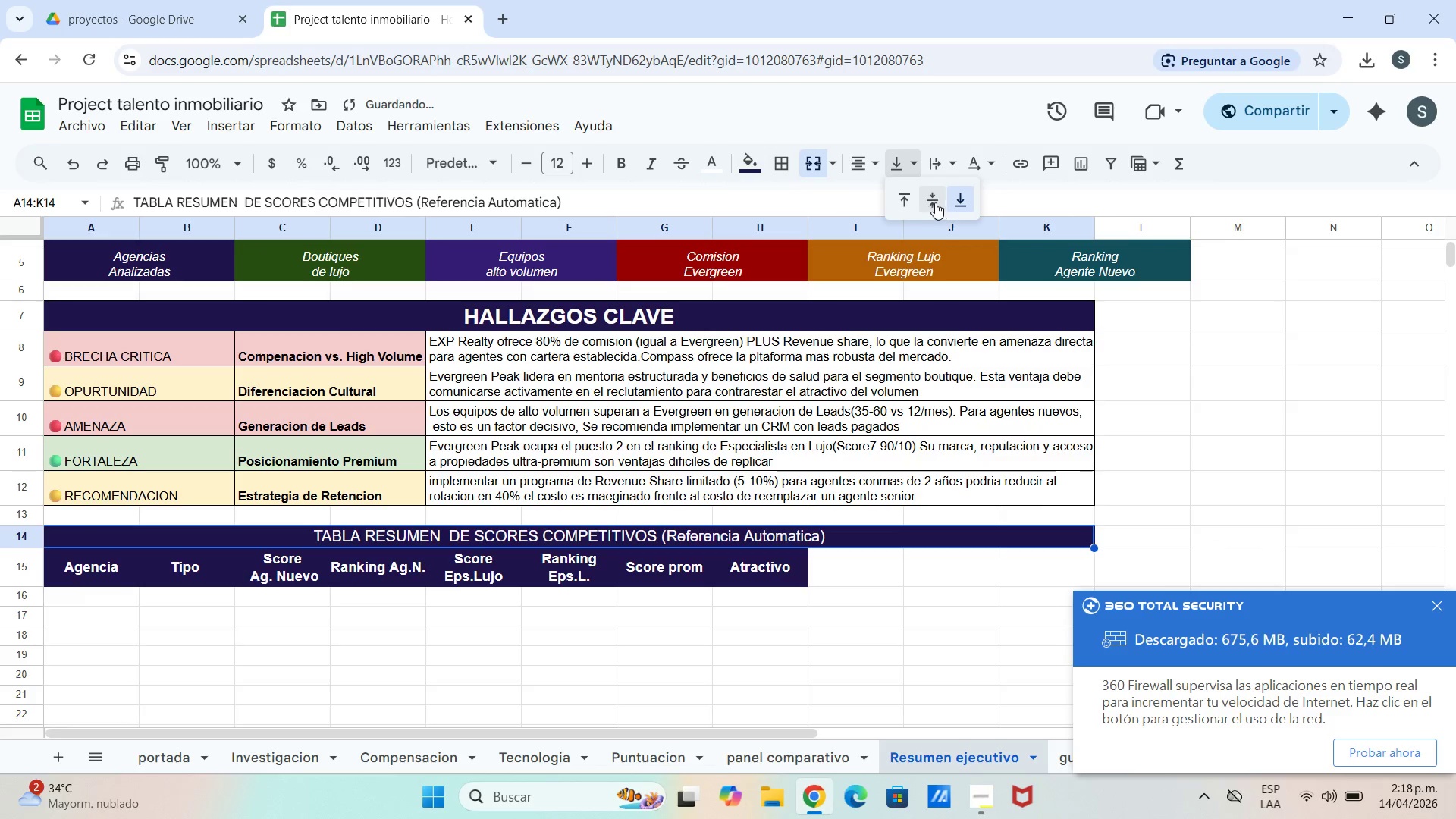 
left_click([928, 201])
 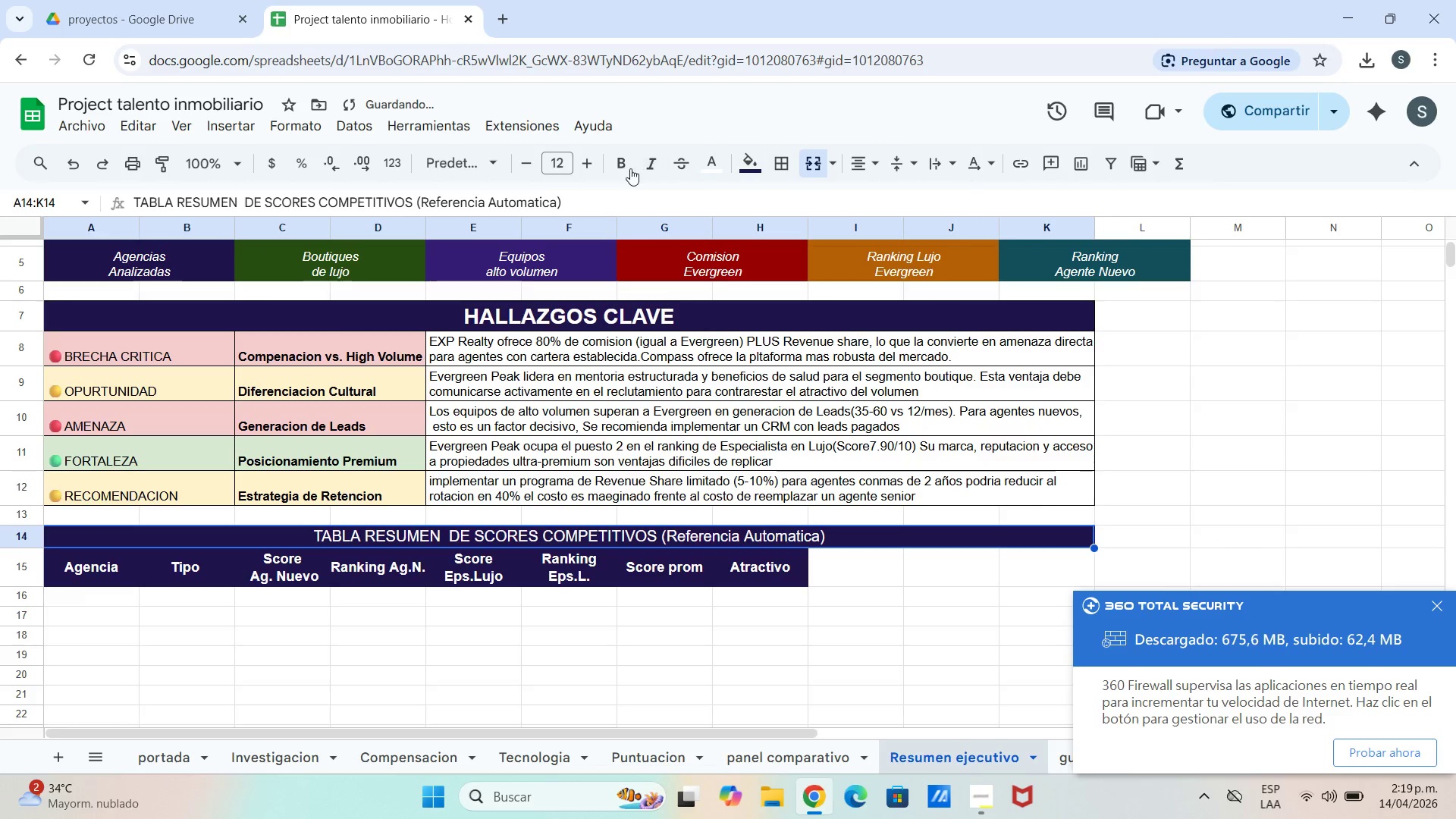 
double_click([592, 161])
 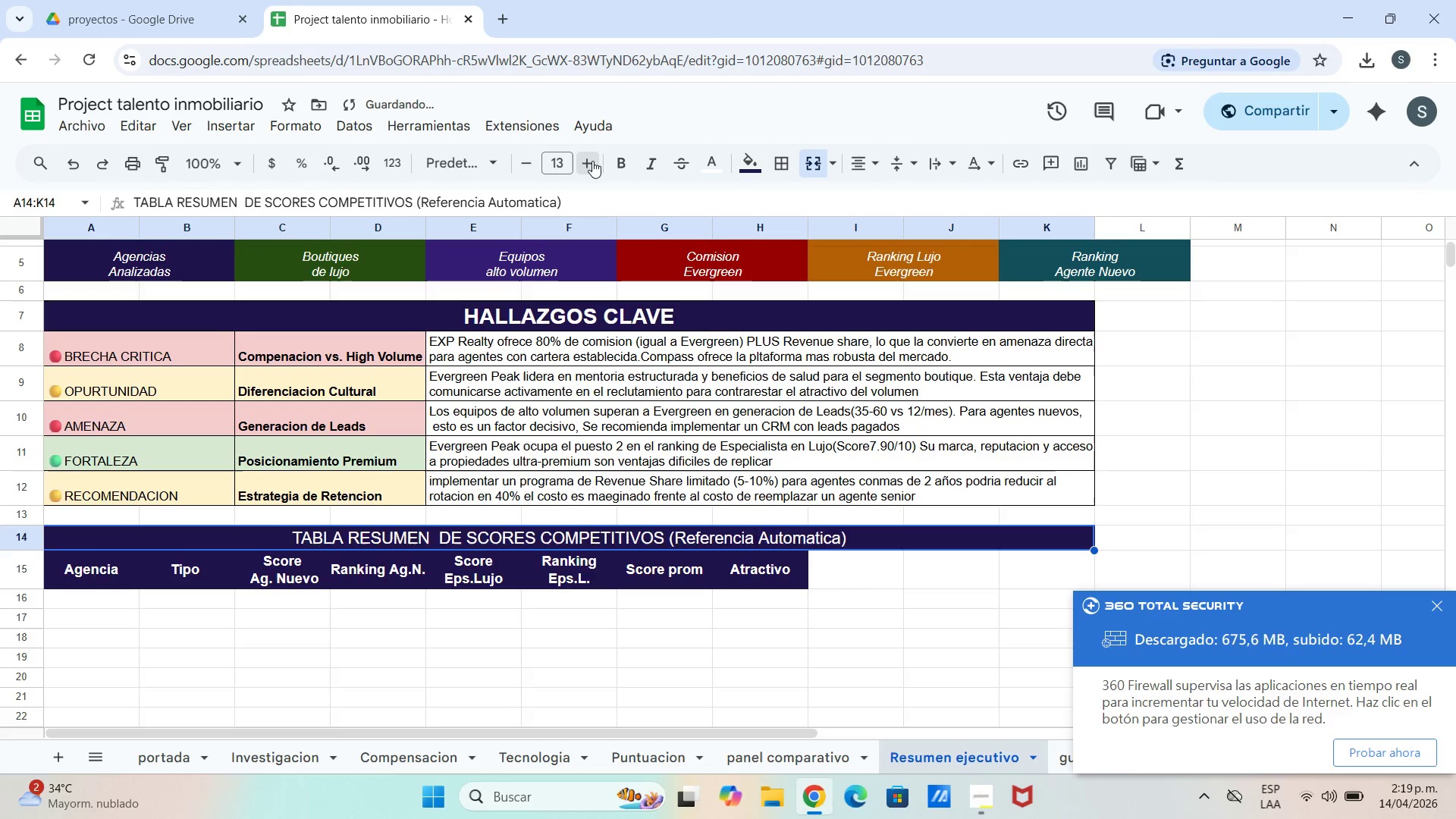 
triple_click([592, 161])
 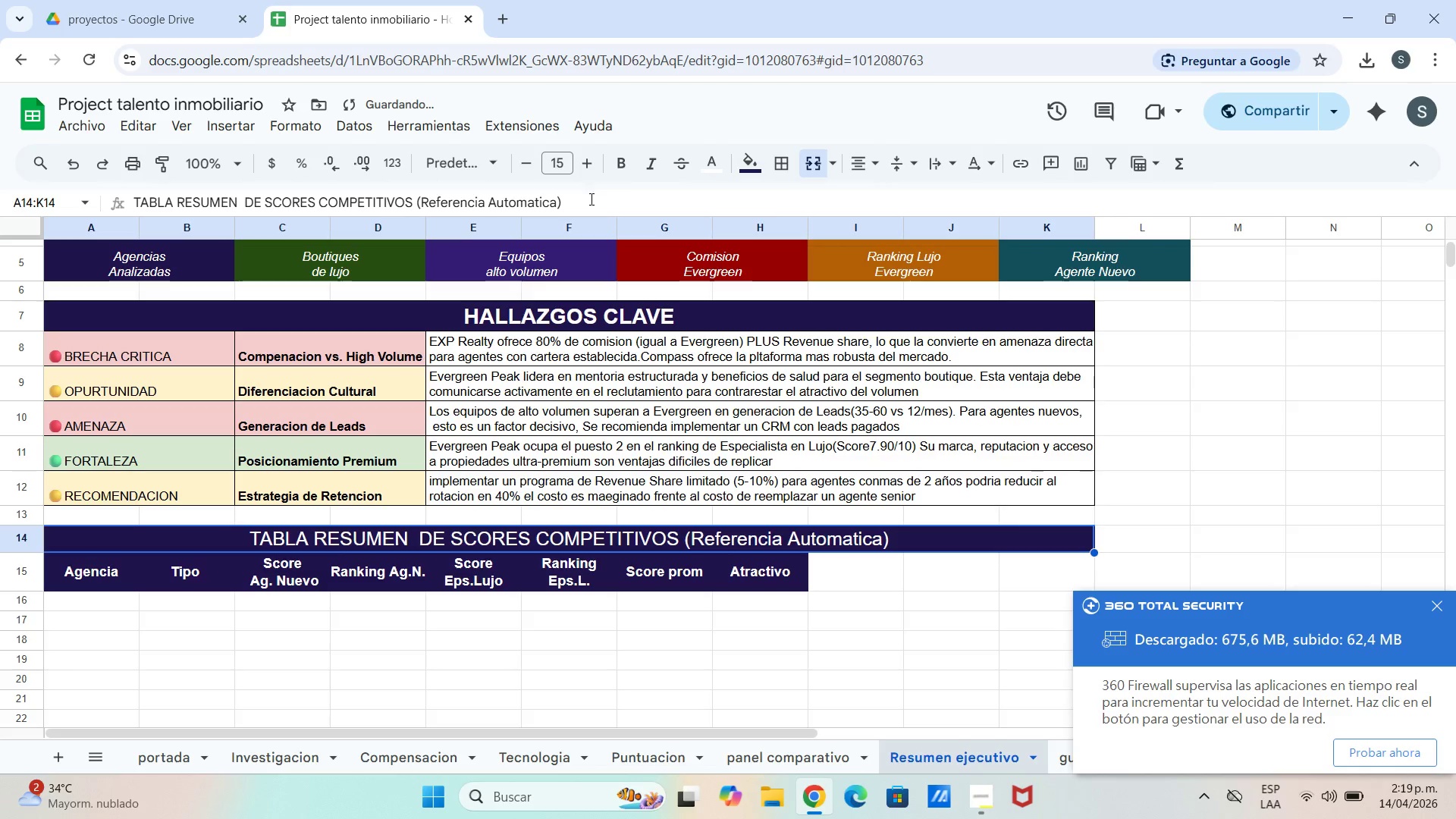 
left_click([629, 168])
 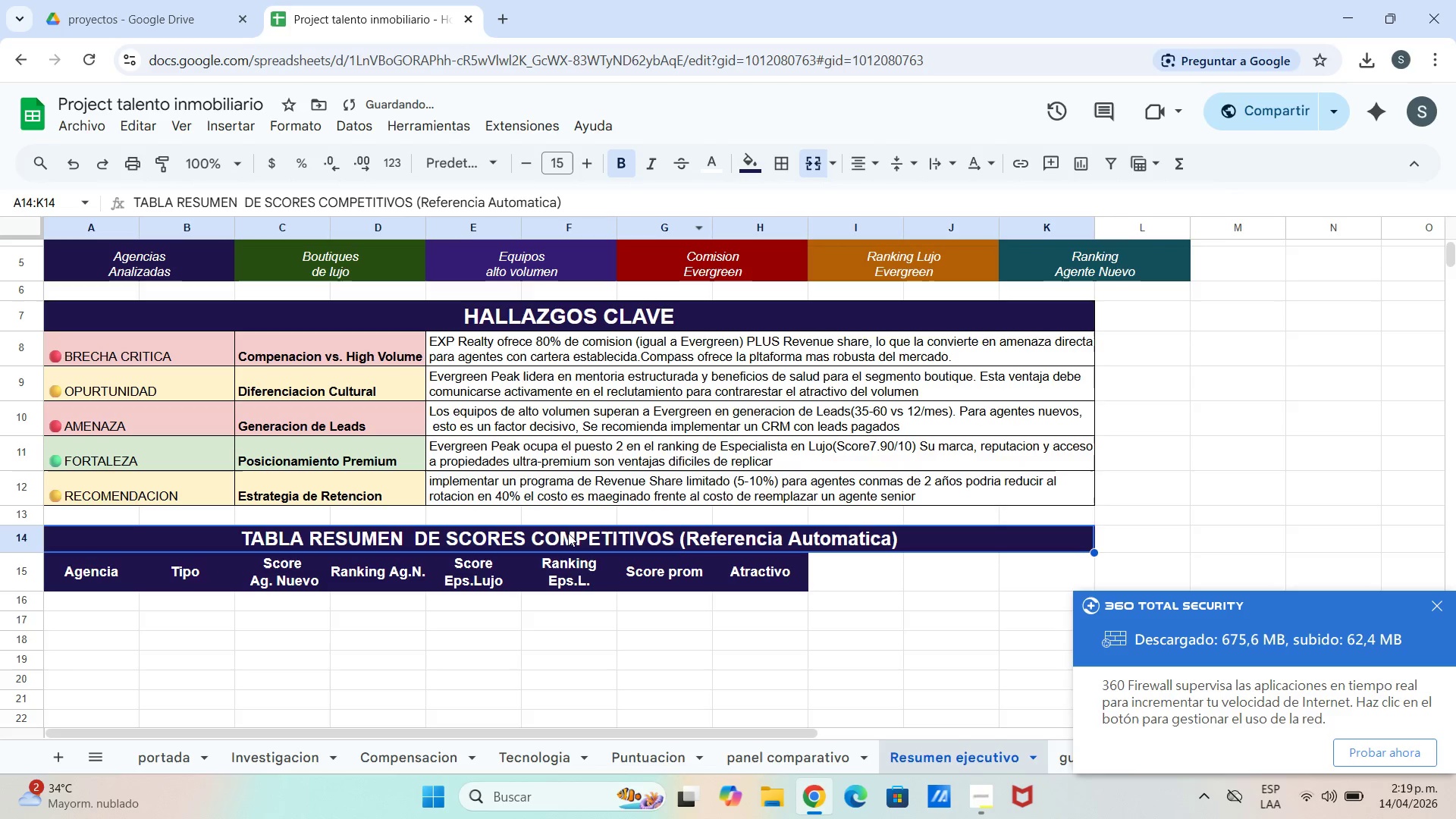 
left_click_drag(start_coordinate=[598, 592], to_coordinate=[593, 597])
 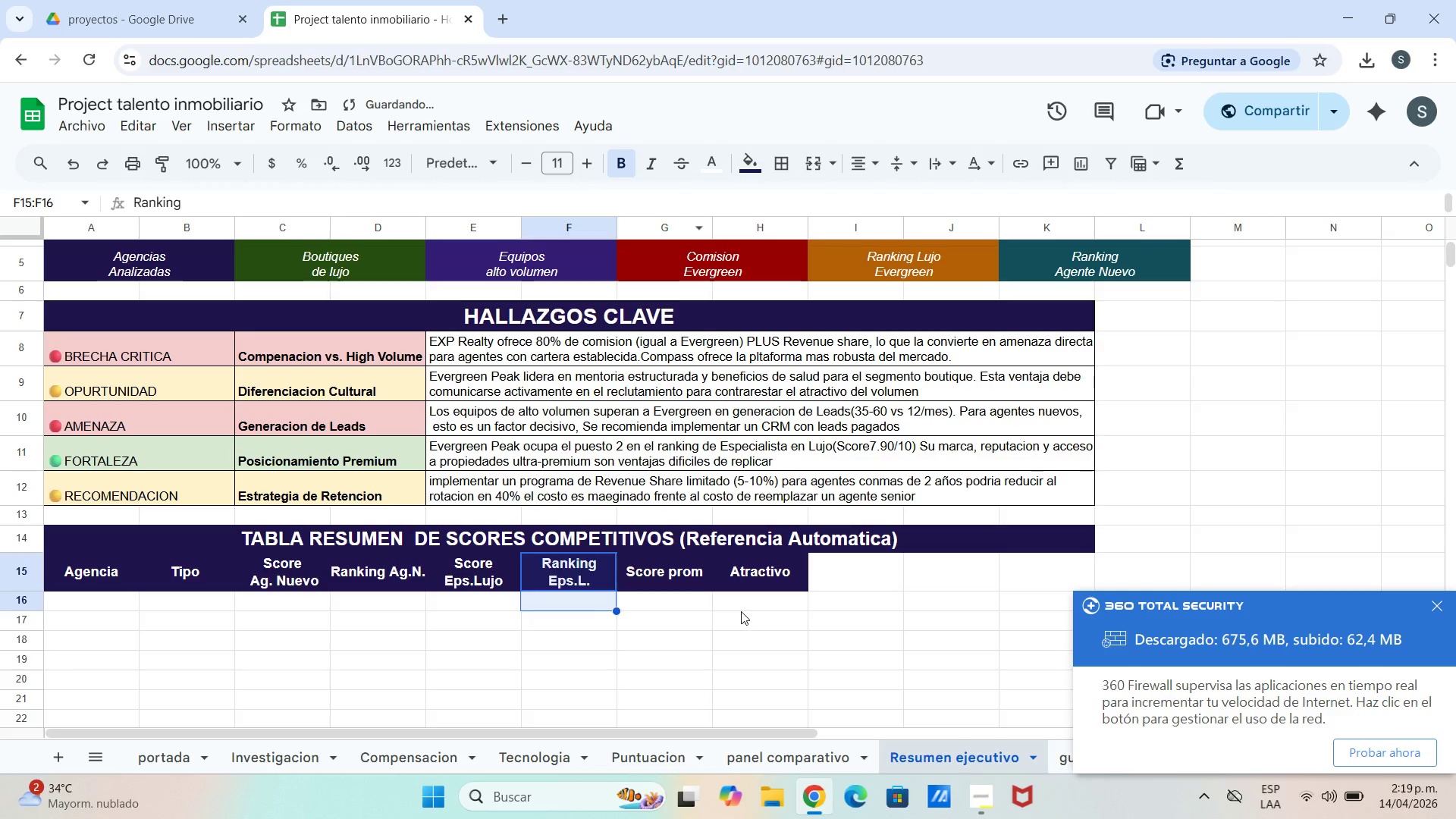 
left_click_drag(start_coordinate=[741, 611], to_coordinate=[723, 623])
 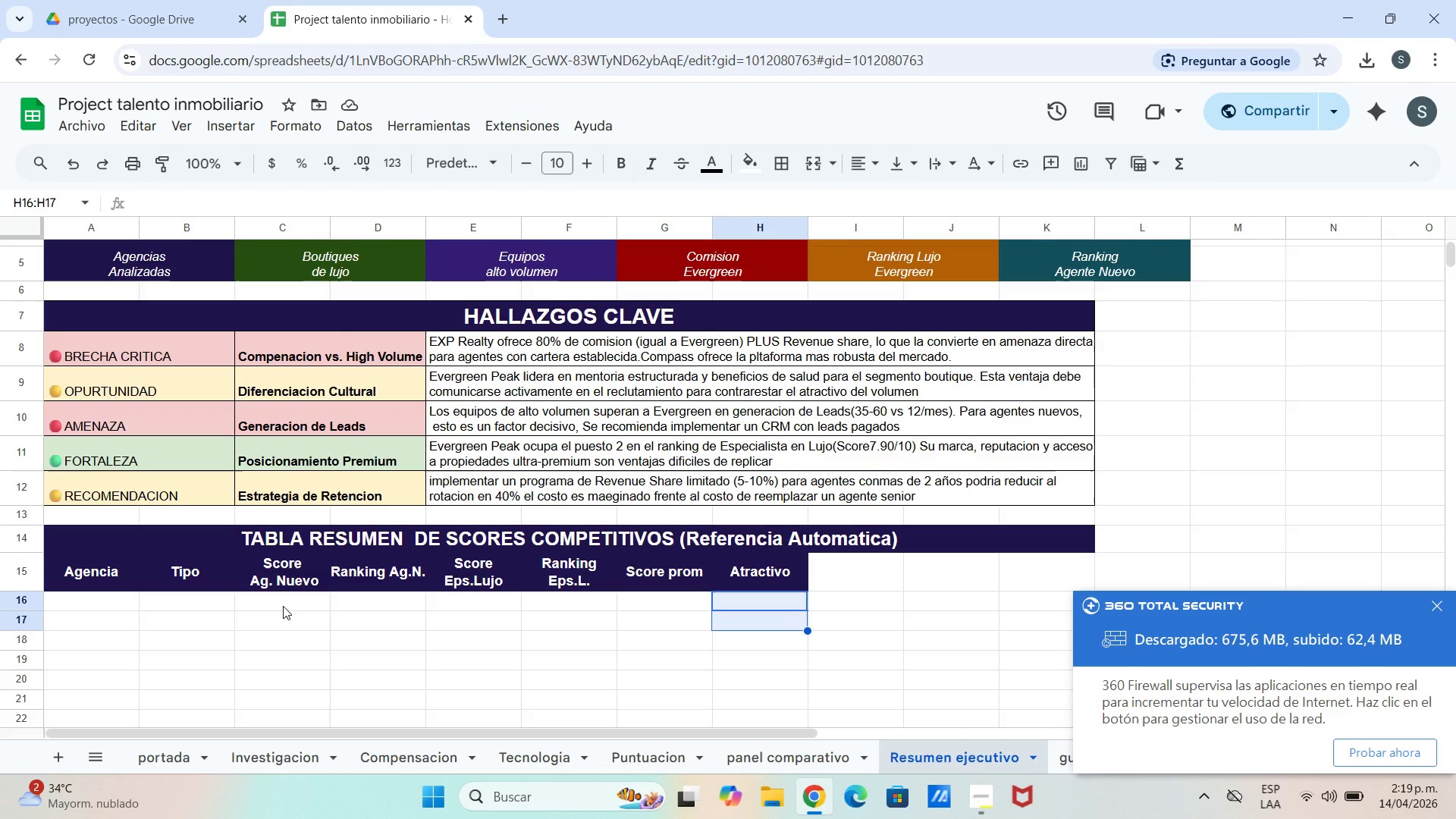 
wait(5.89)
 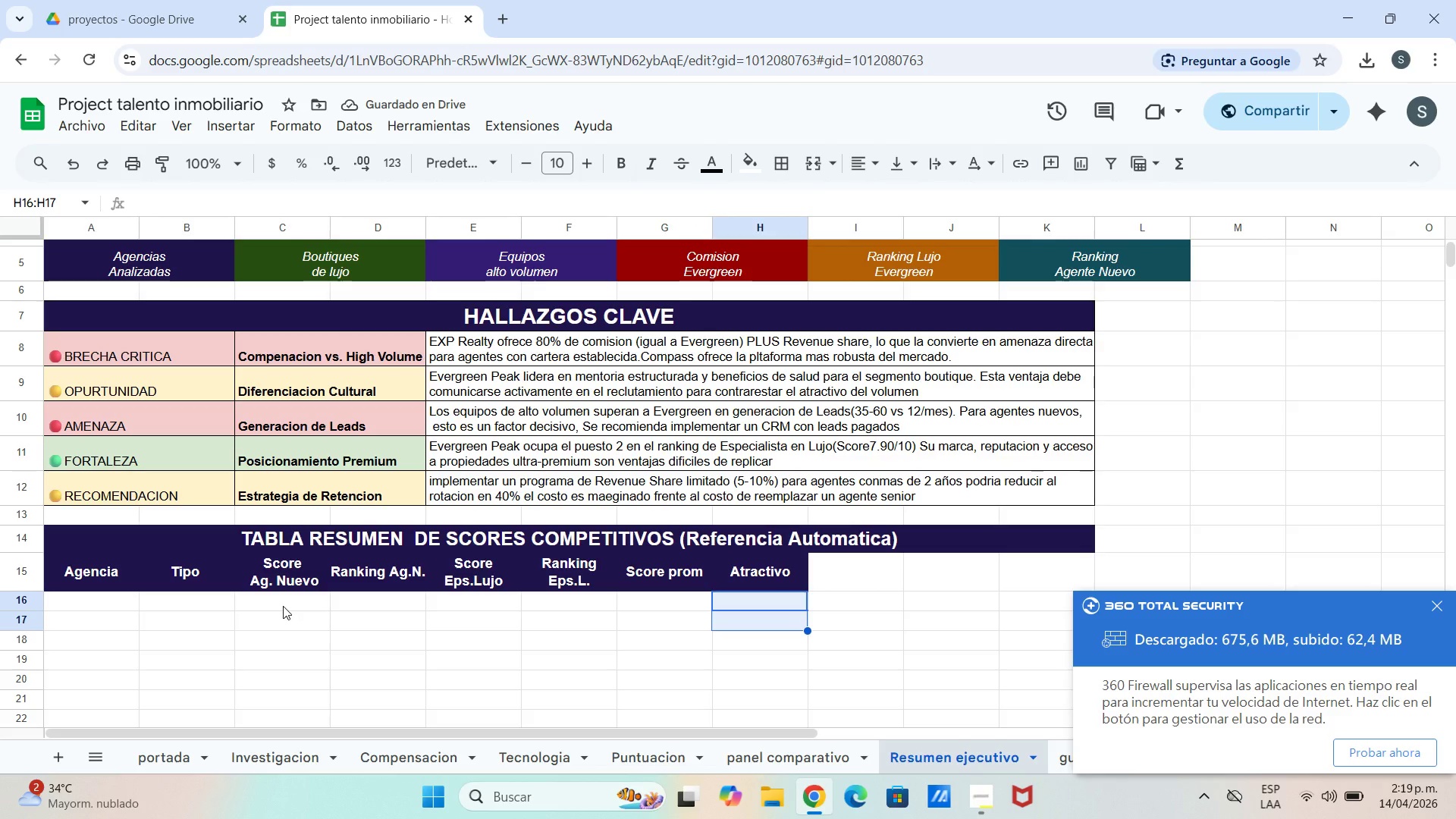 
left_click([814, 645])
 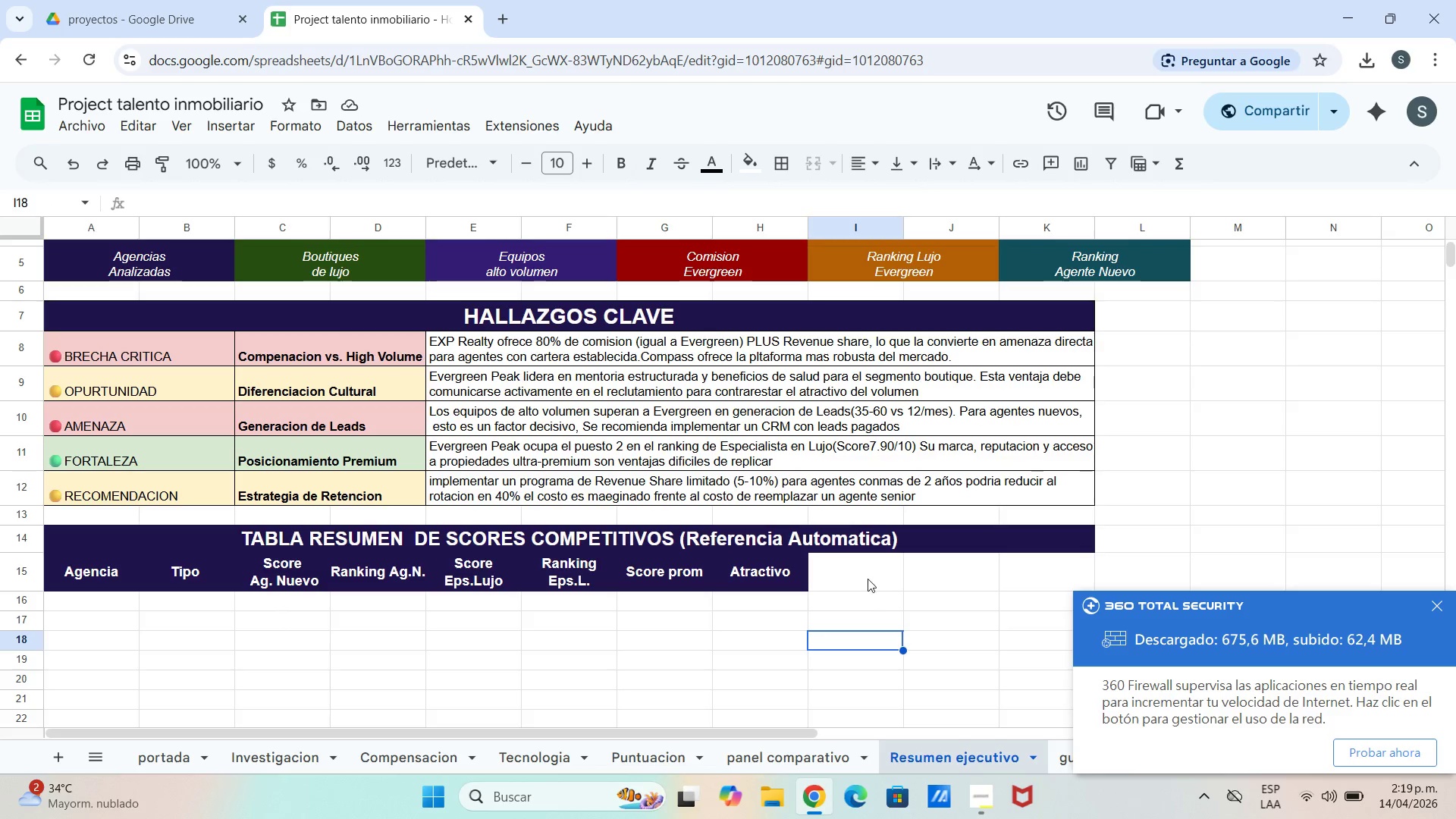 
left_click([868, 572])
 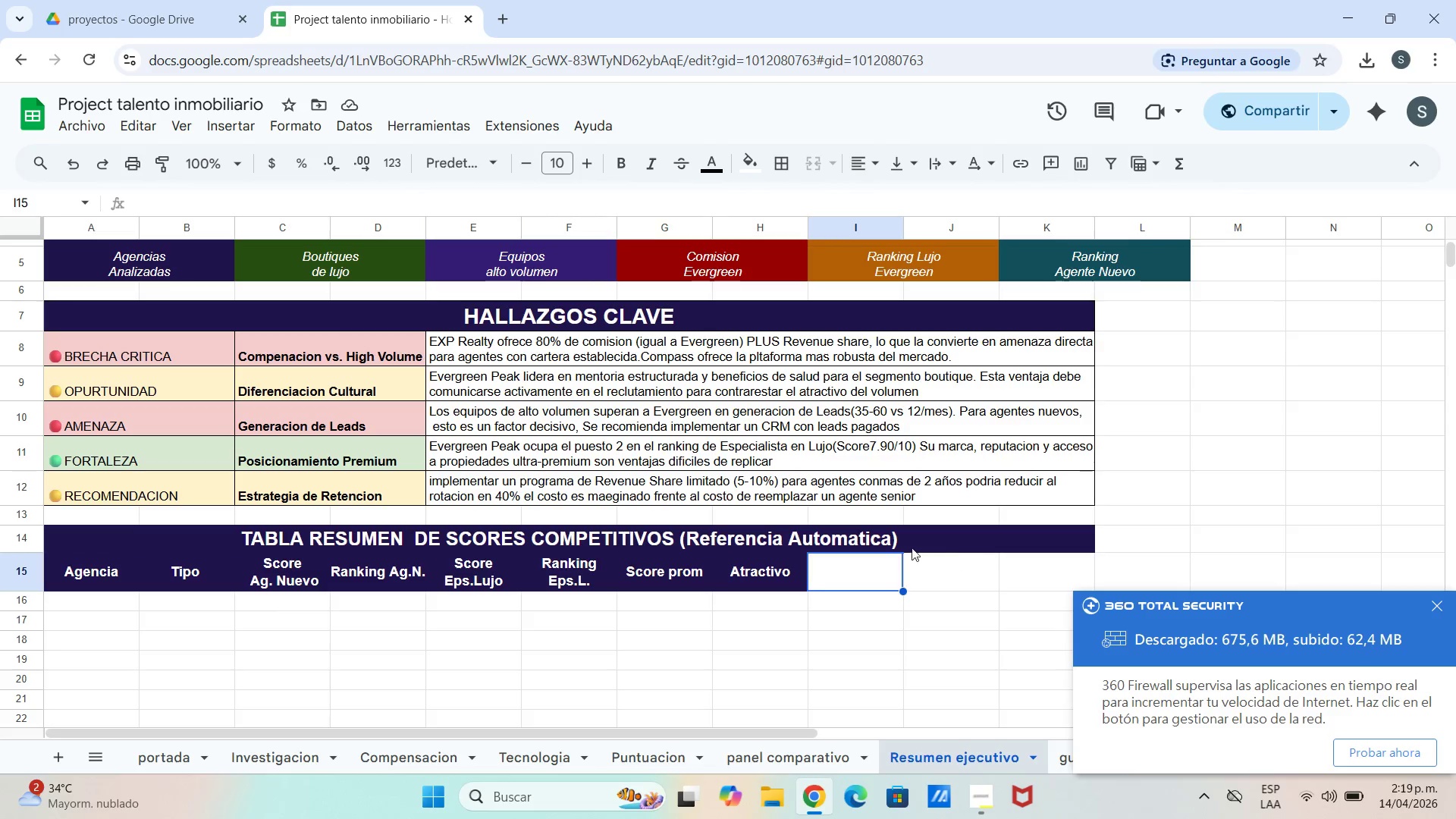 
left_click([881, 545])
 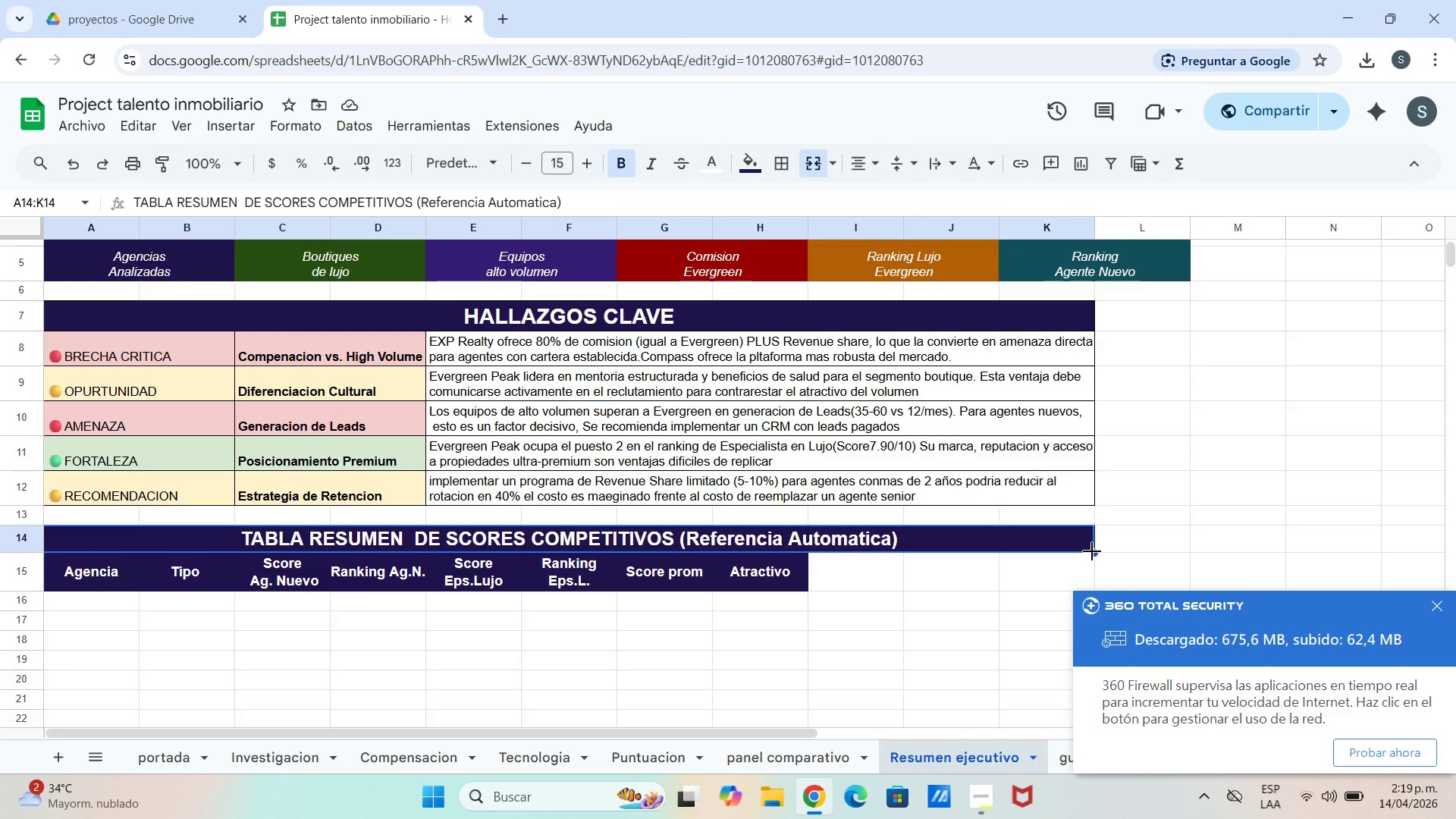 
left_click_drag(start_coordinate=[1094, 553], to_coordinate=[965, 564])
 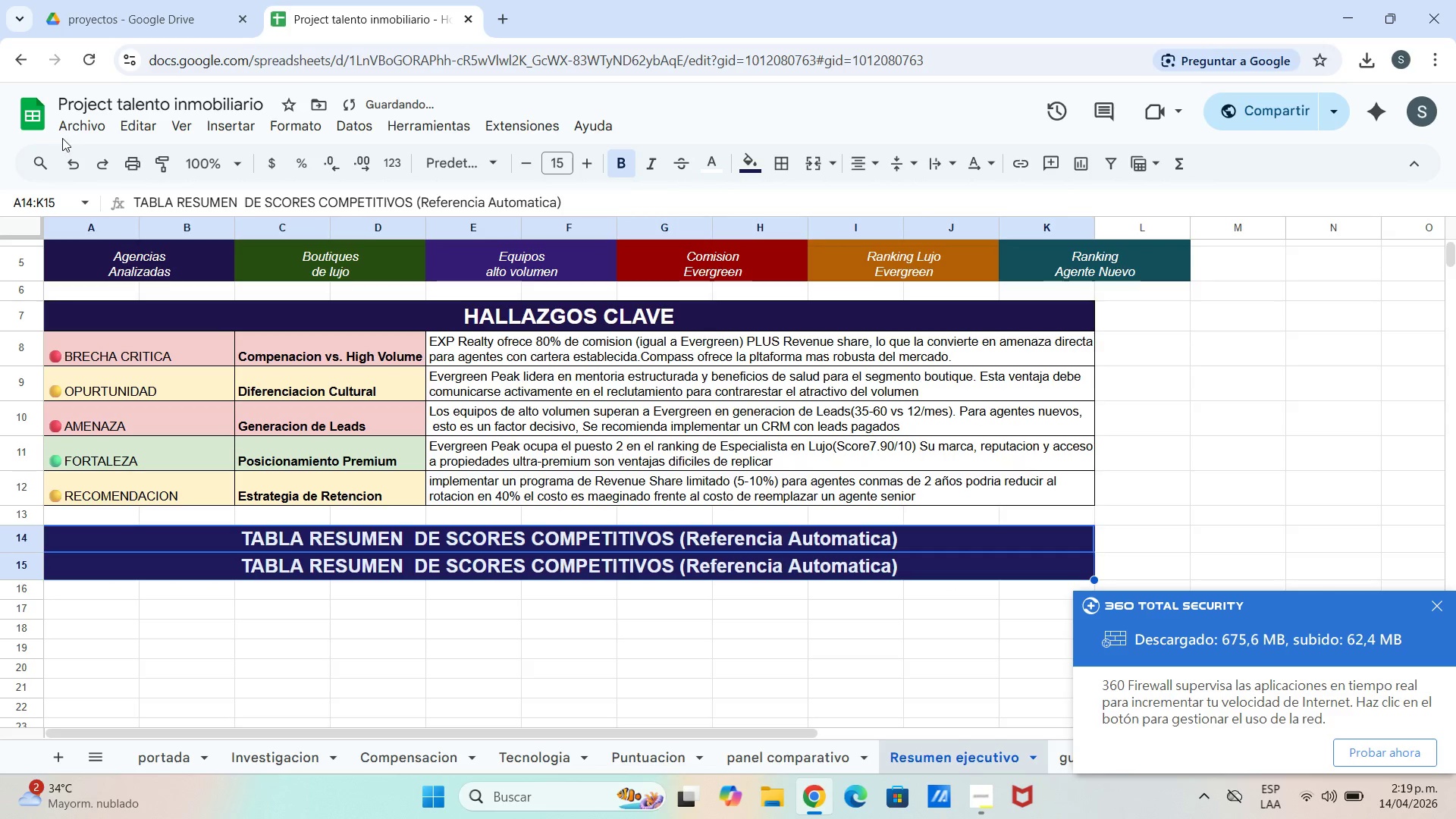 
left_click([73, 165])
 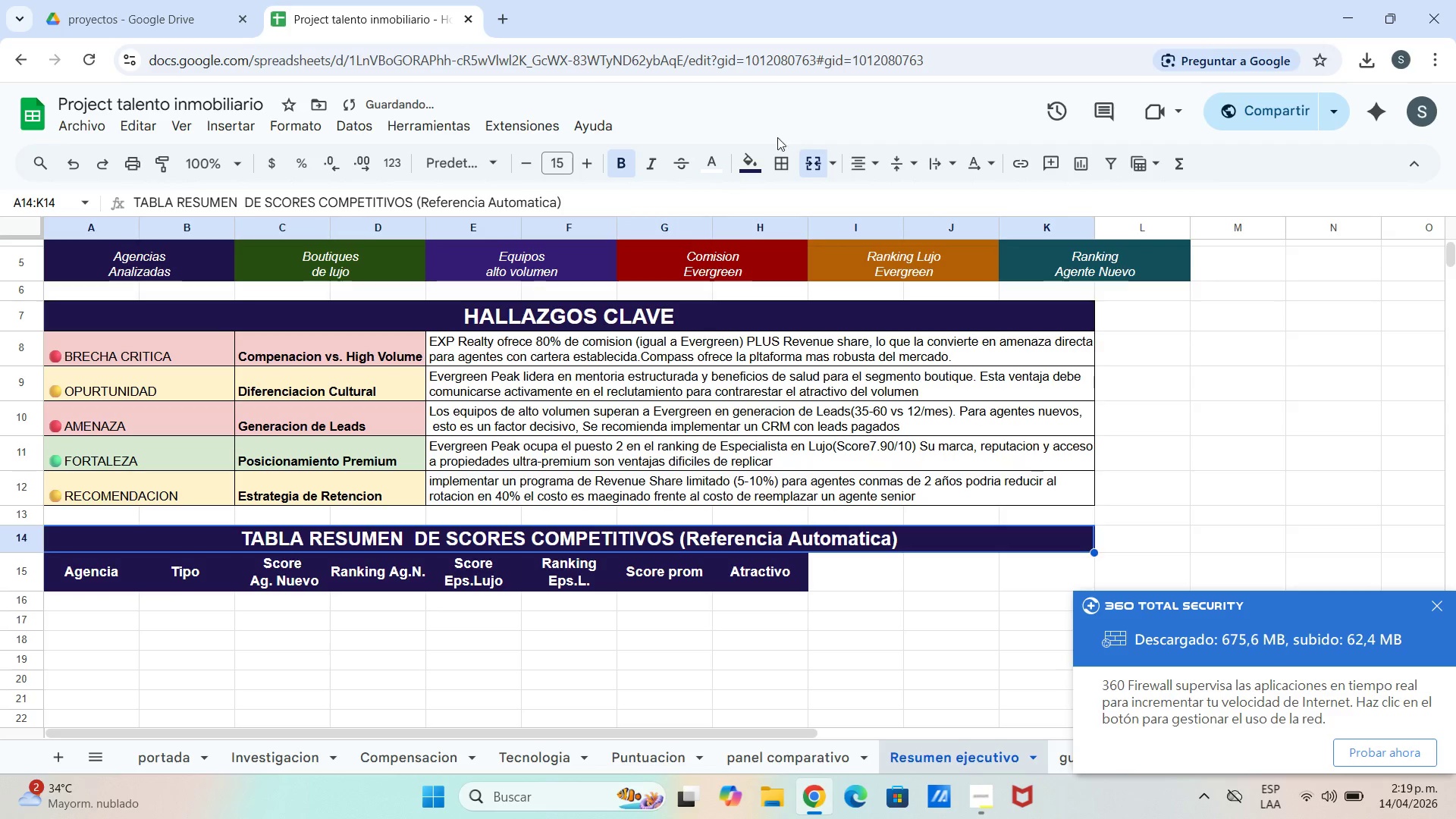 
left_click([861, 168])
 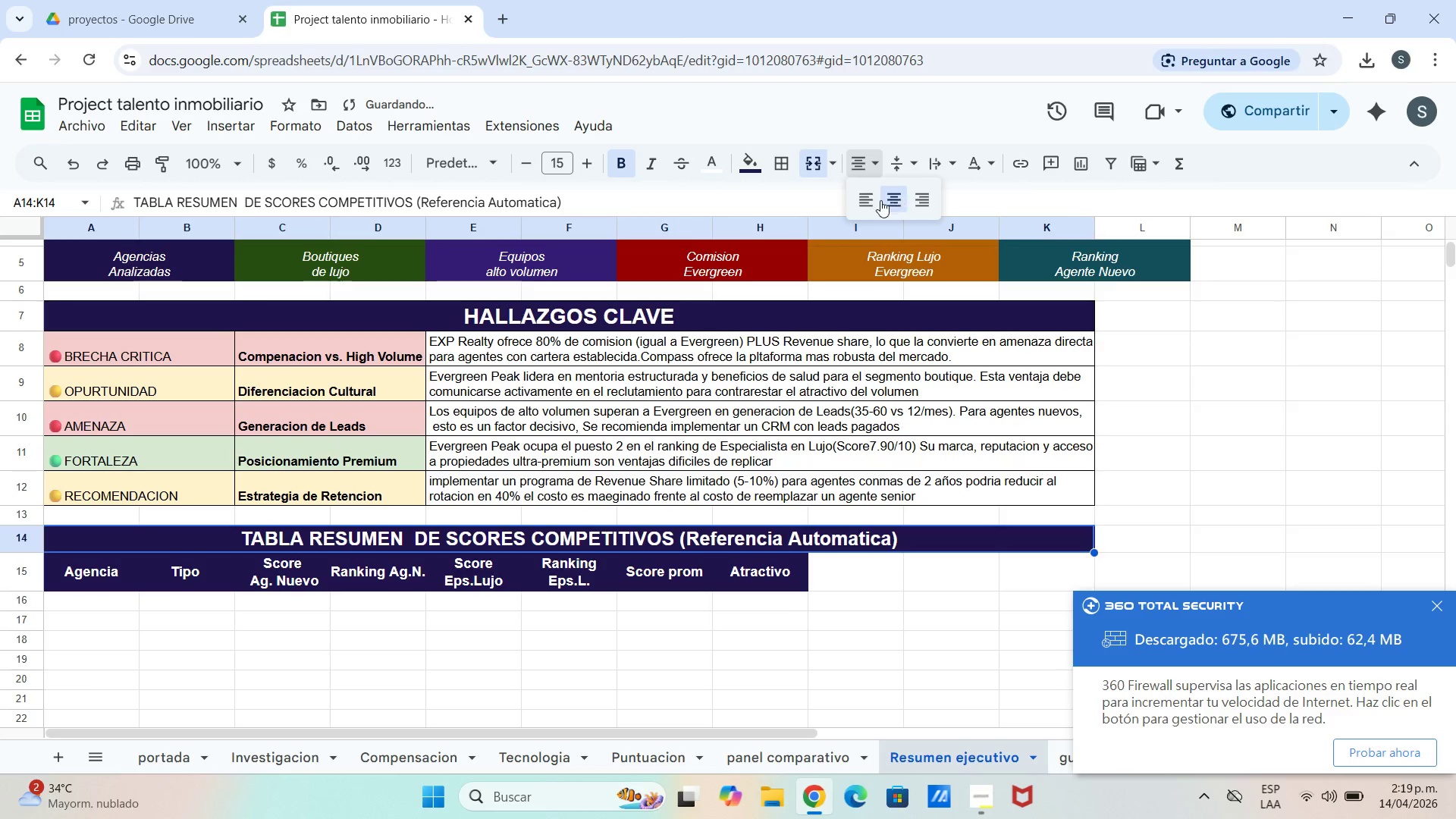 
left_click([859, 201])
 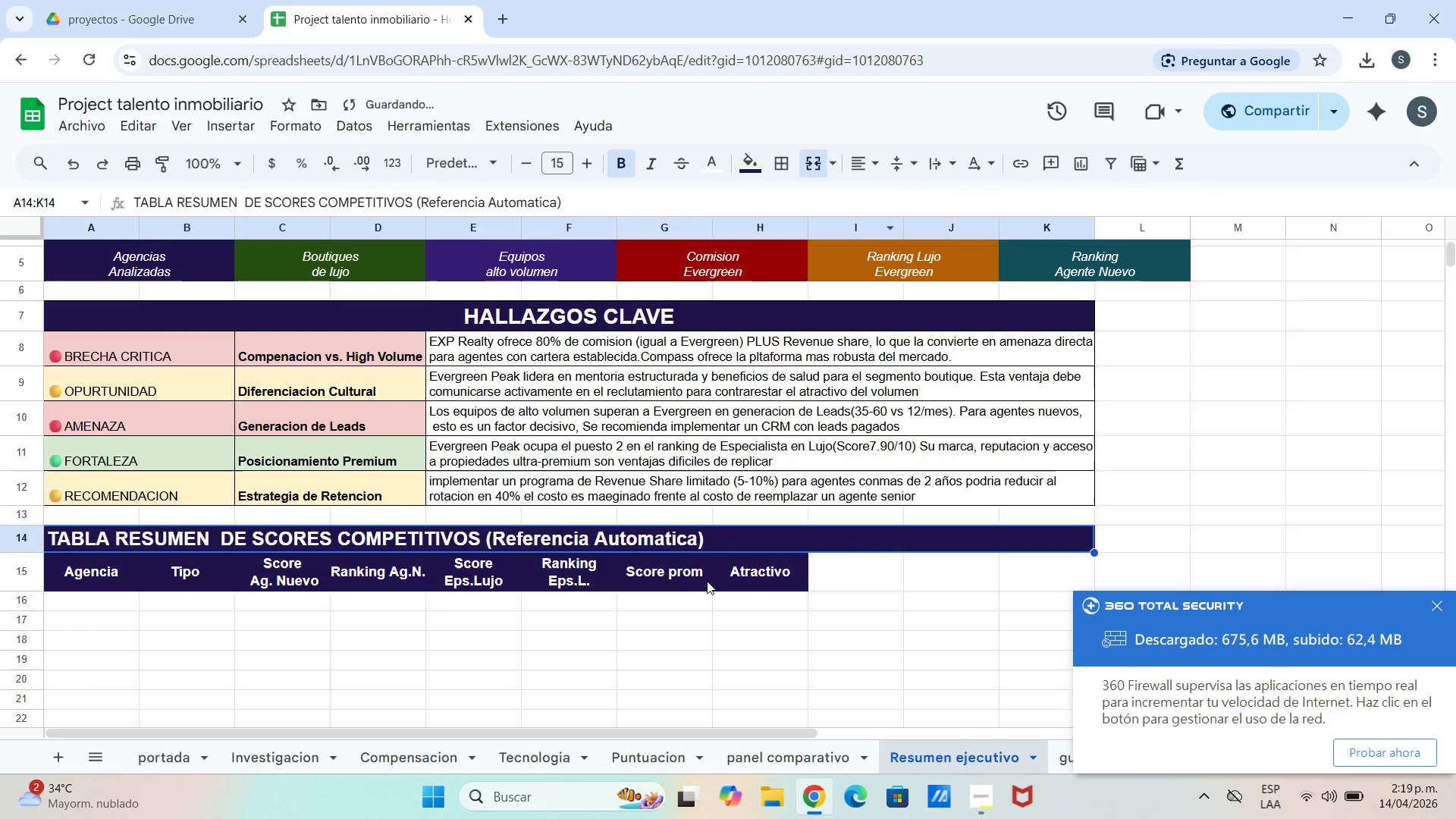 
left_click([682, 597])
 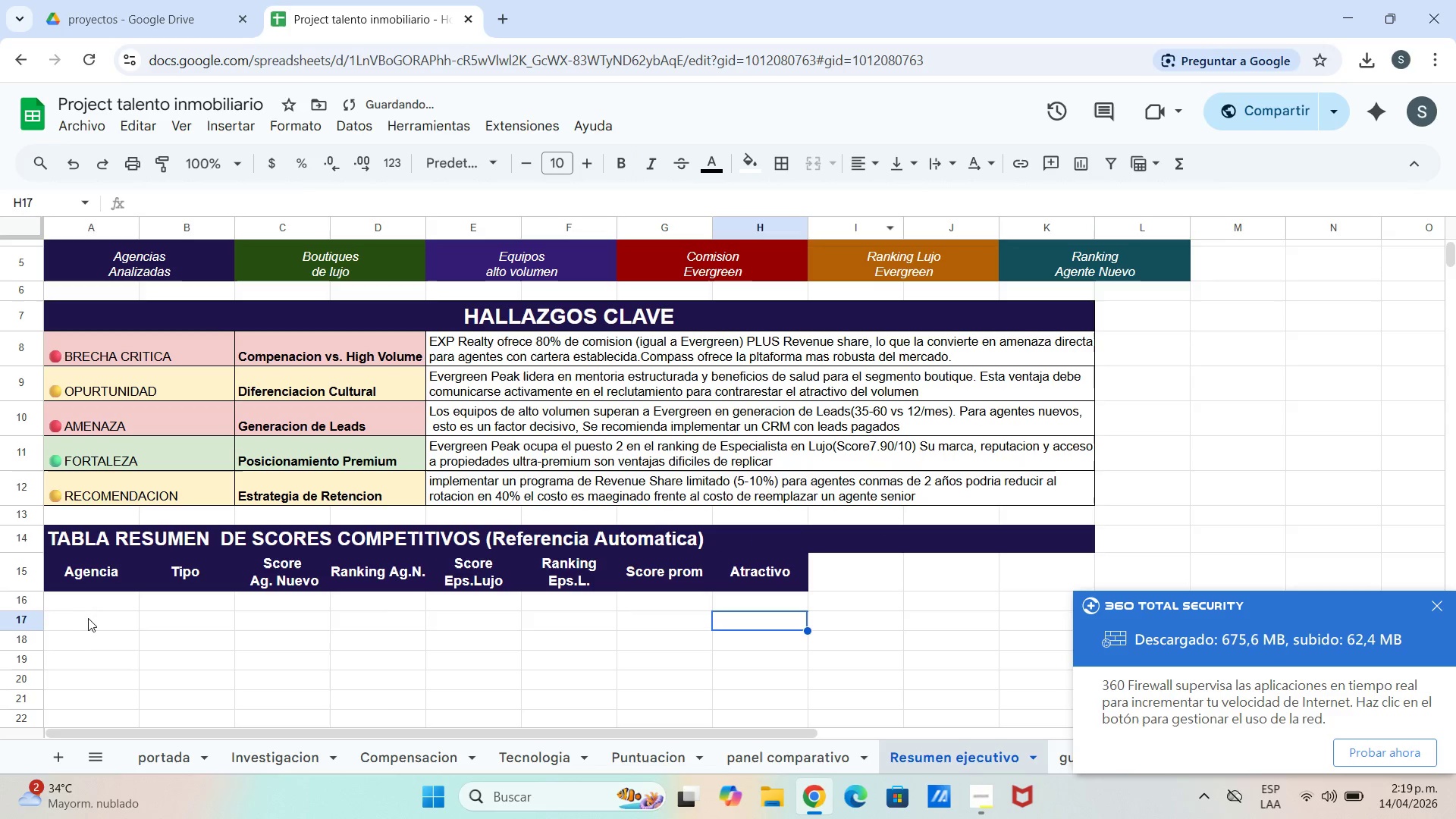 
left_click([83, 618])
 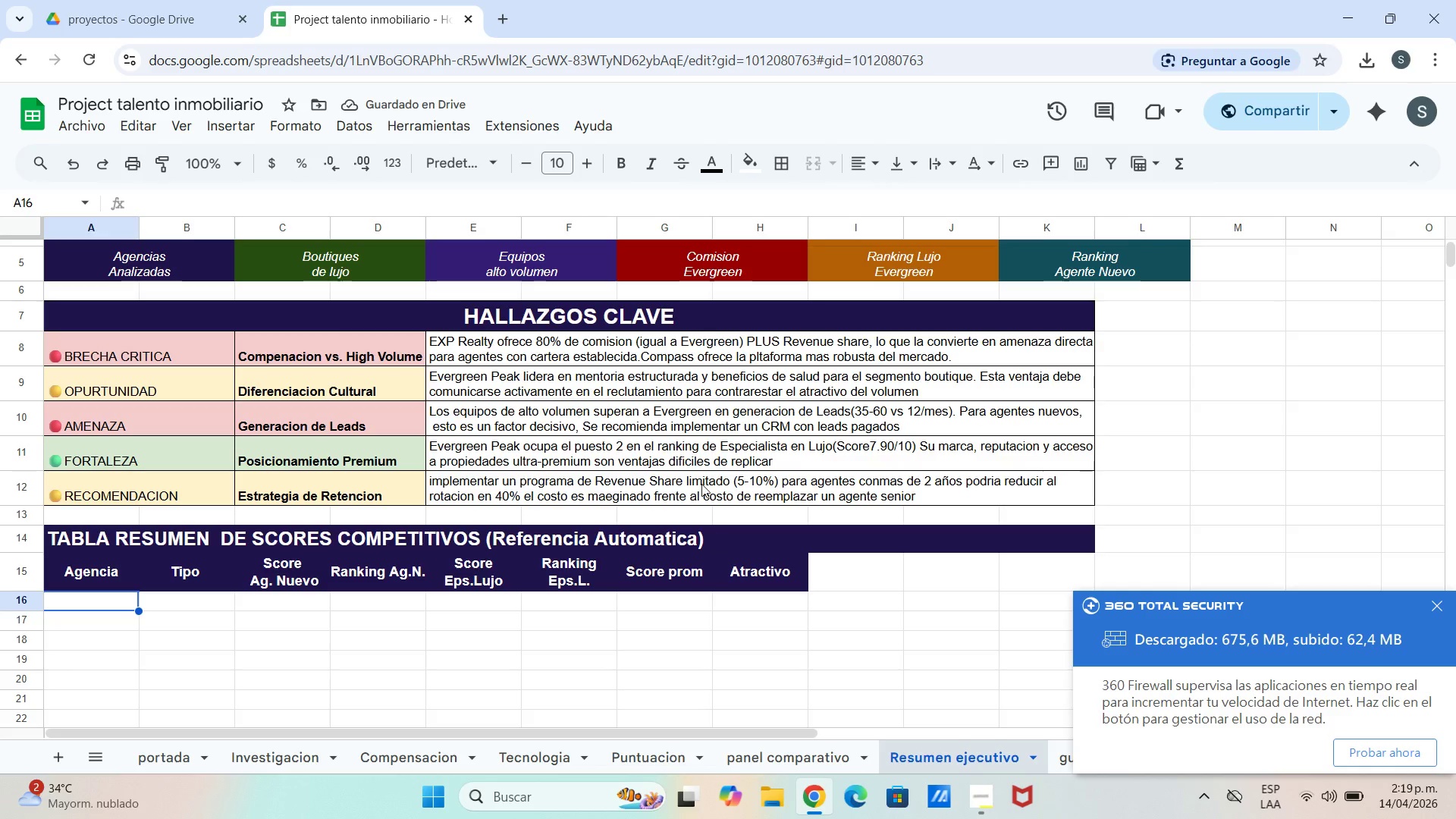 
wait(5.41)
 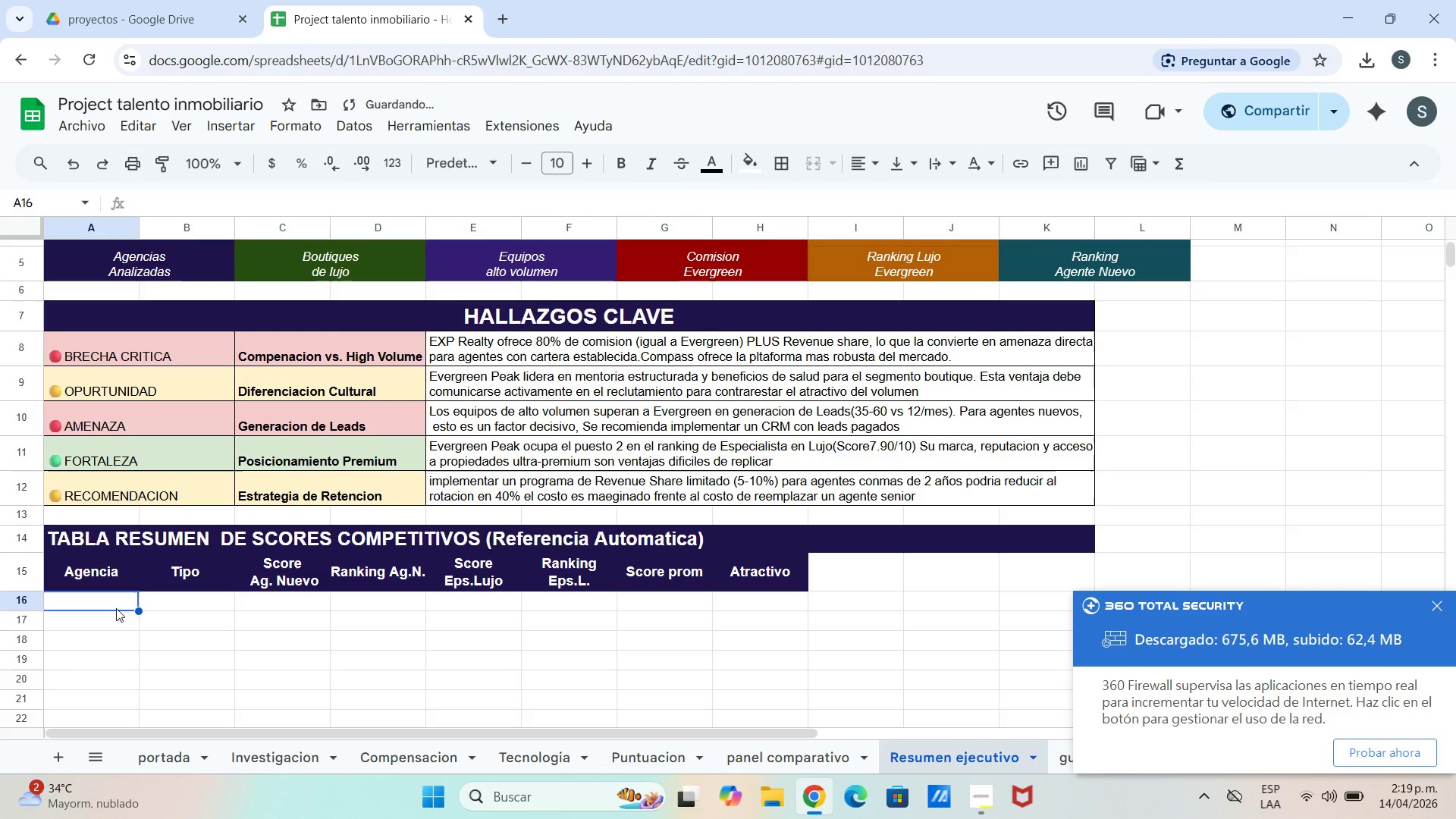 
double_click([842, 554])
 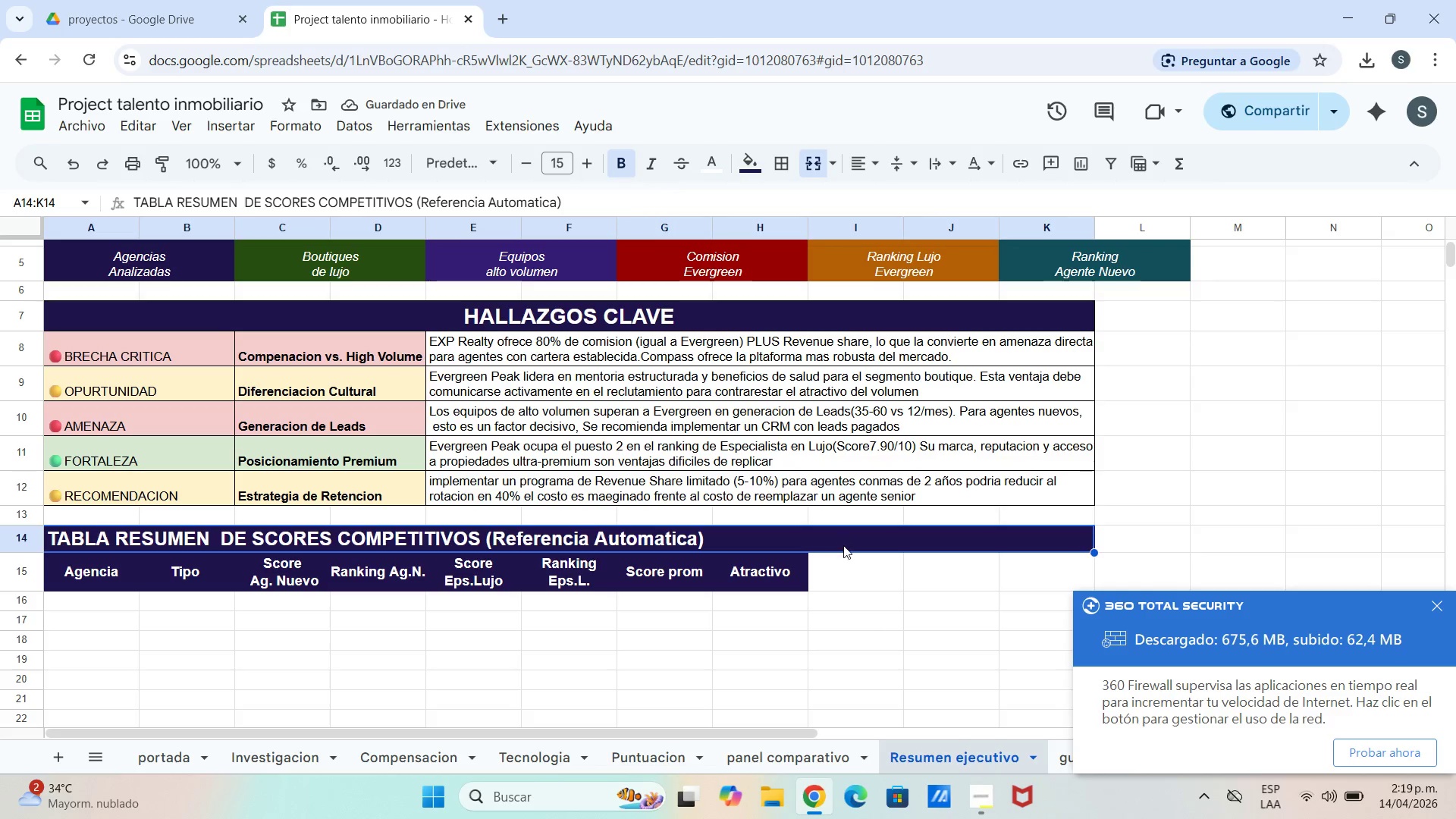 
triple_click([844, 541])
 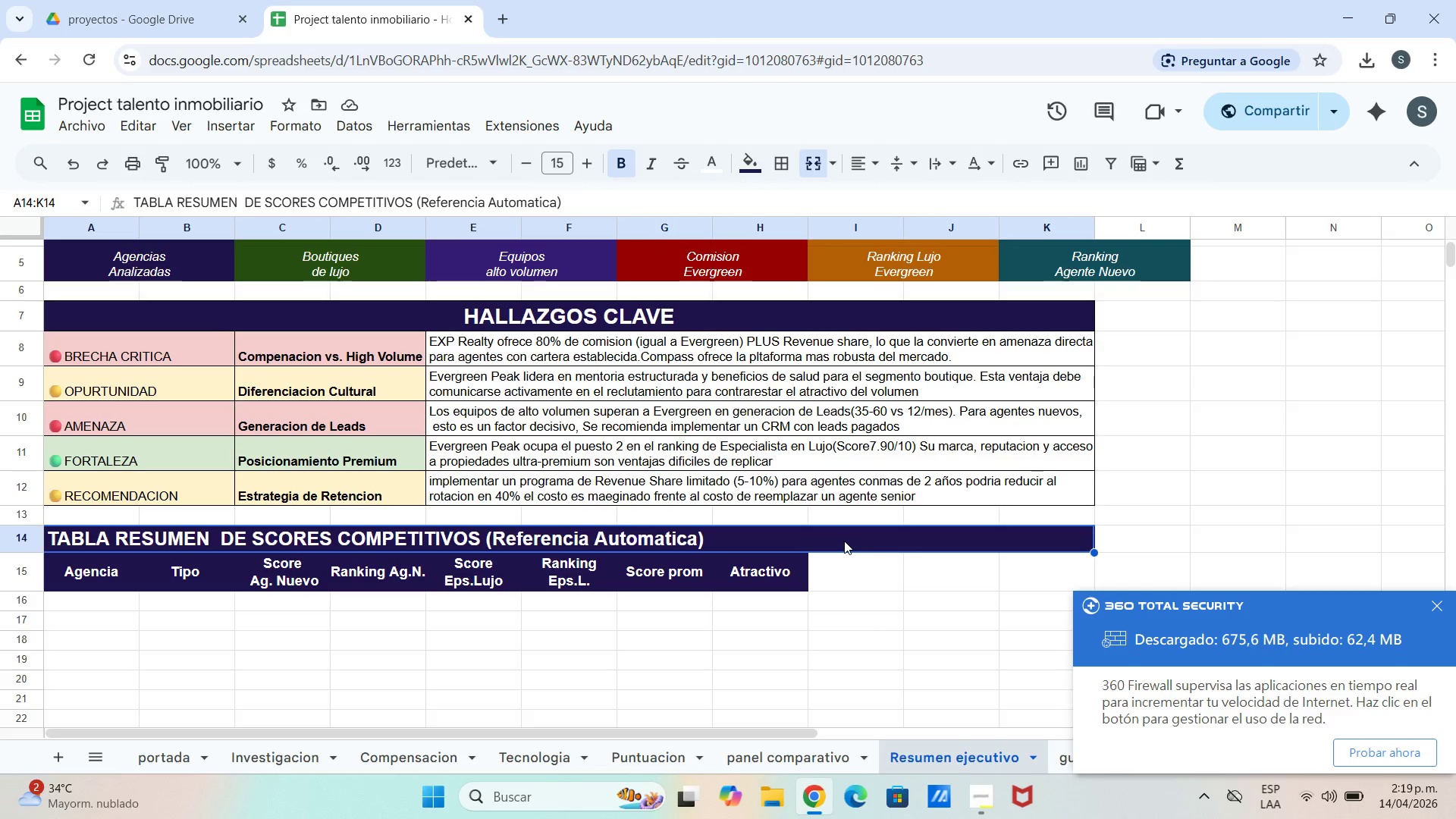 
left_click_drag(start_coordinate=[844, 541], to_coordinate=[1056, 543])
 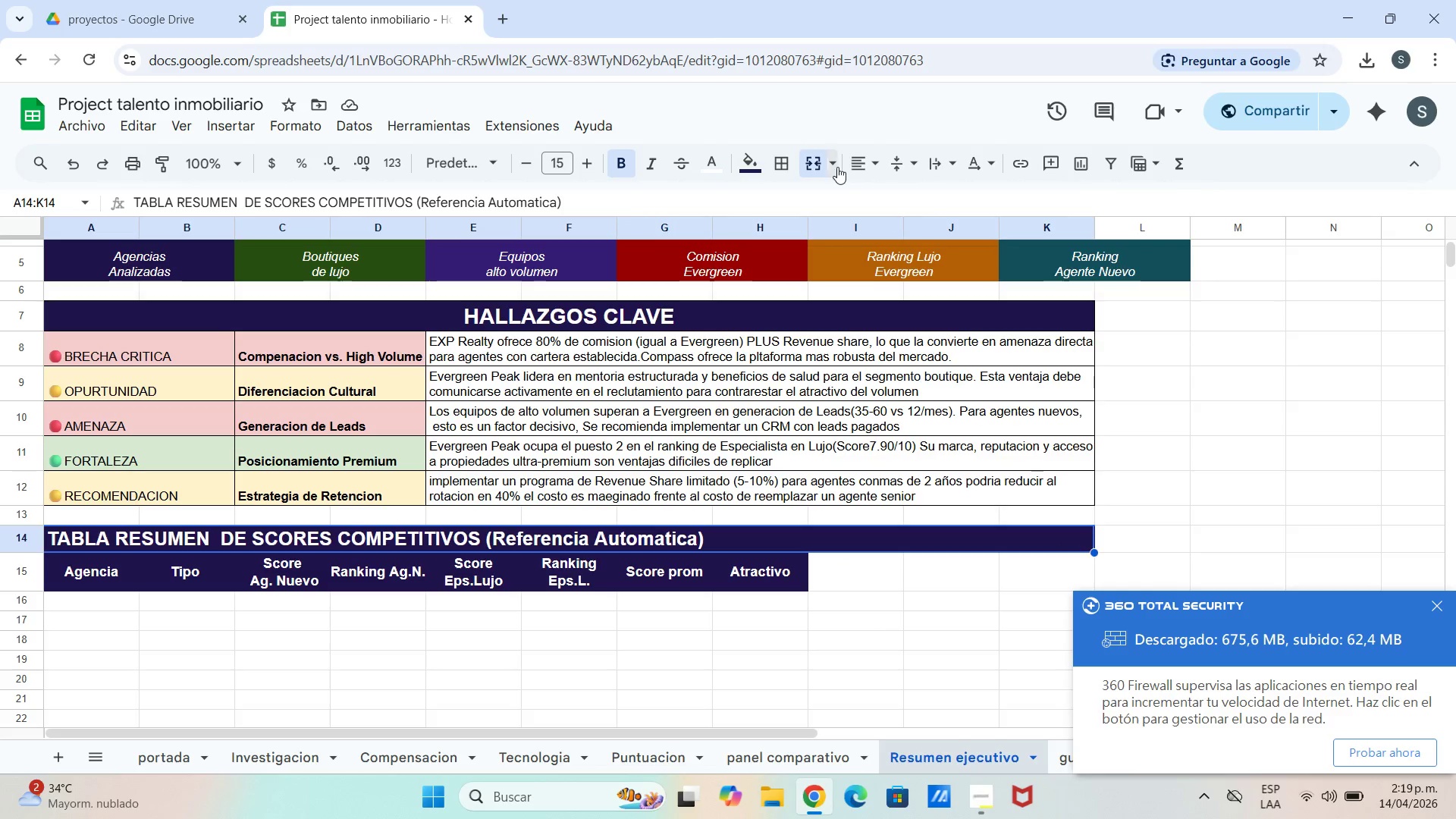 
left_click([842, 162])
 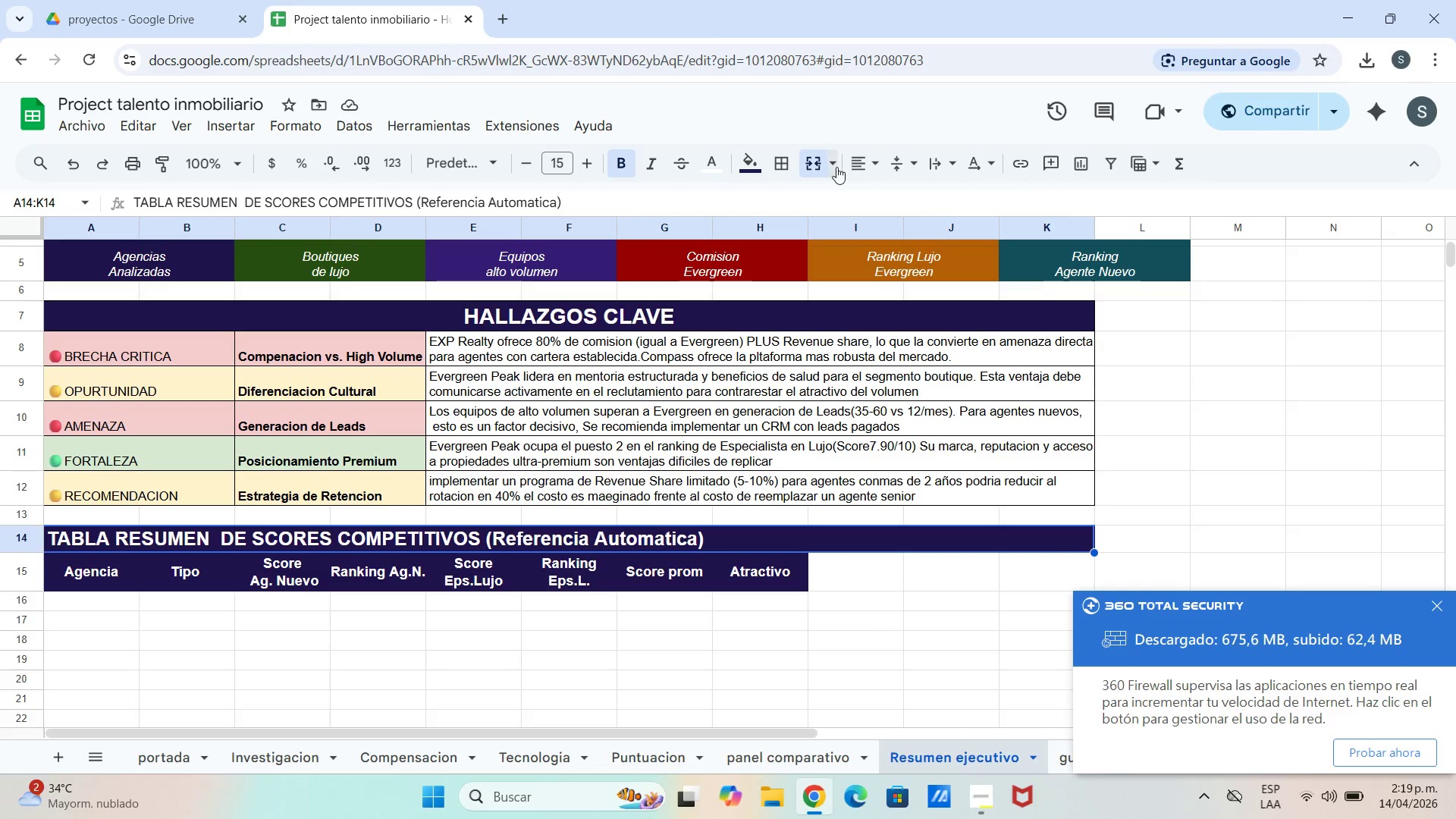 
left_click([836, 168])
 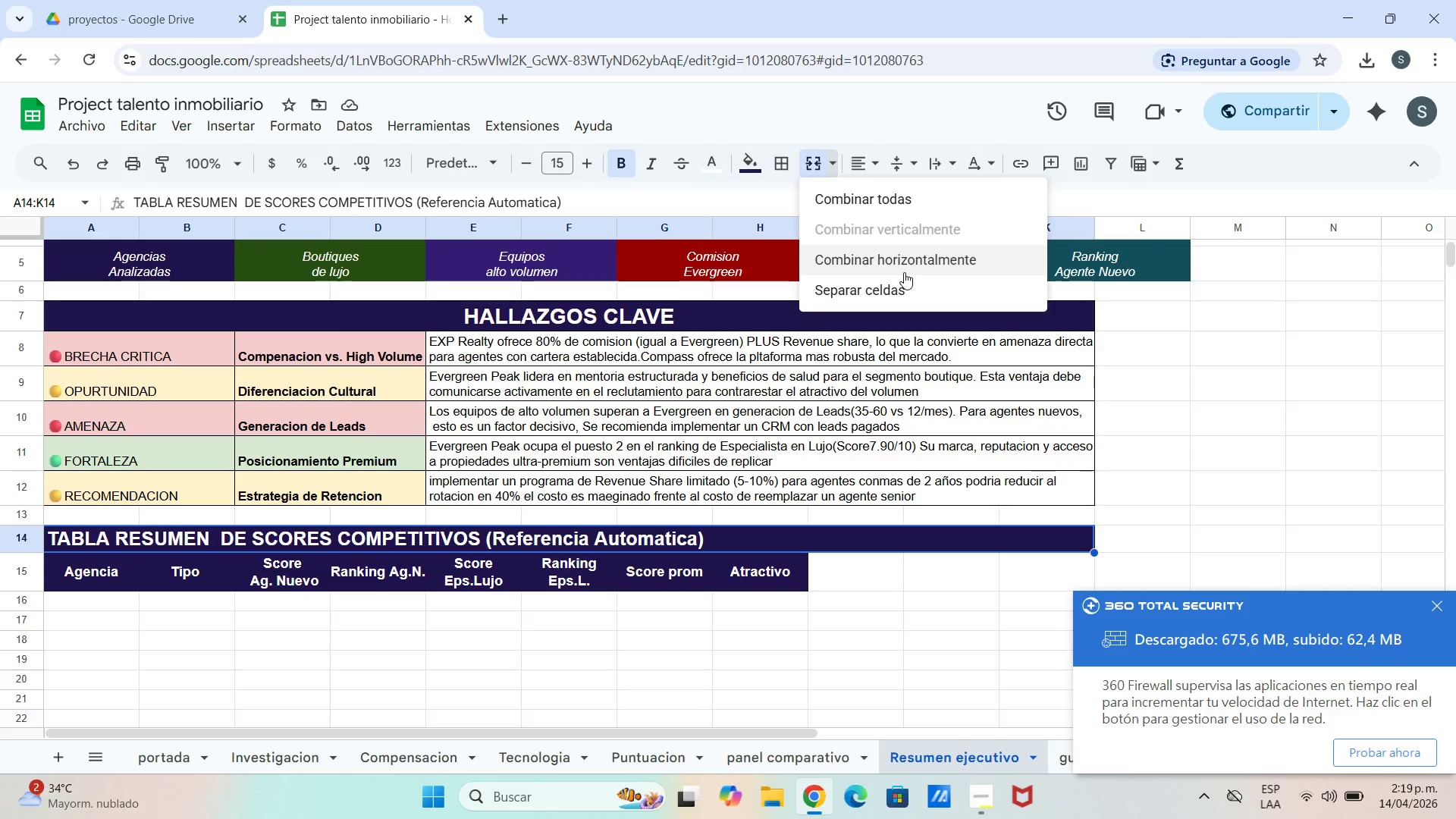 
left_click([901, 296])
 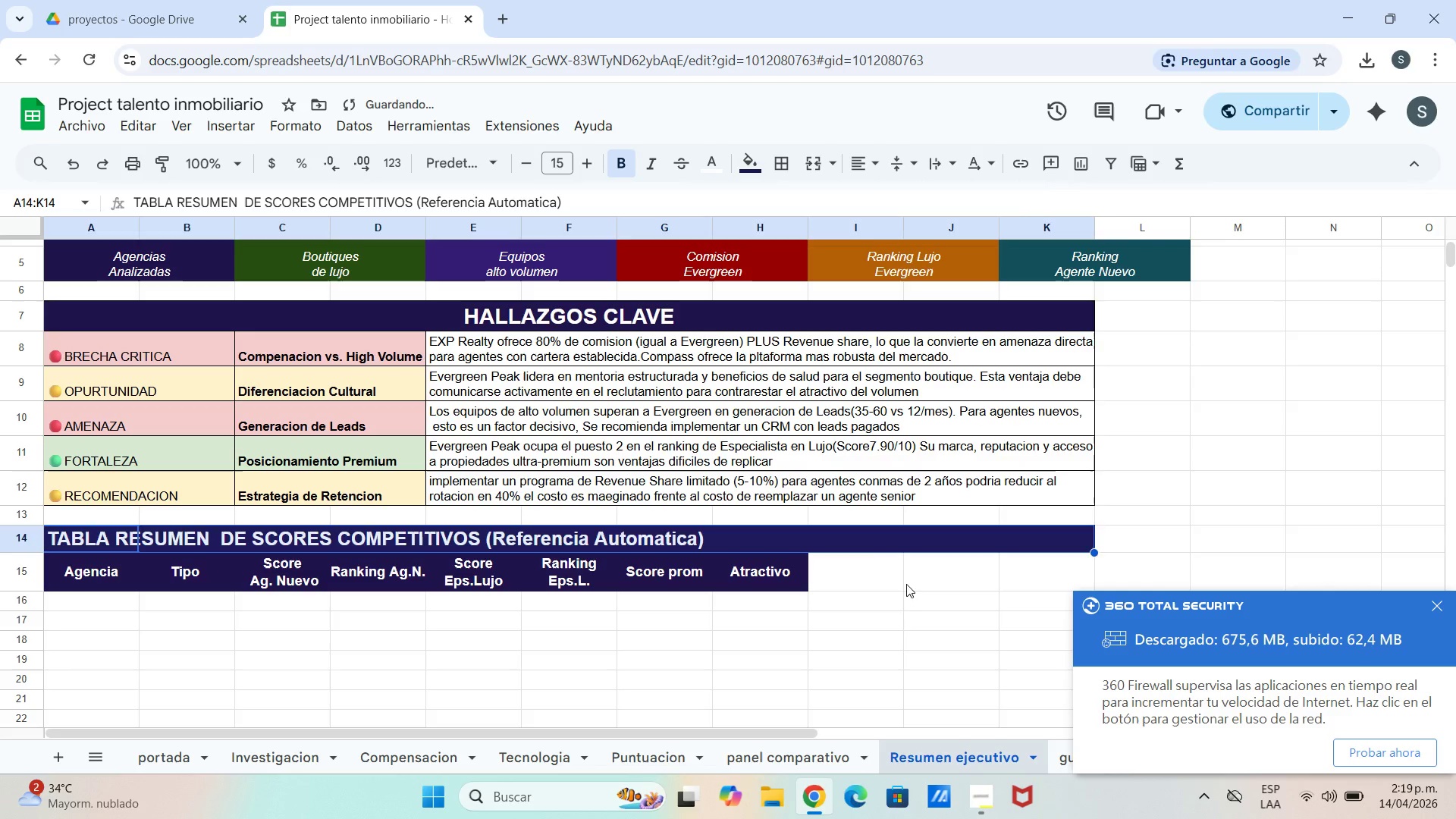 
left_click([906, 606])
 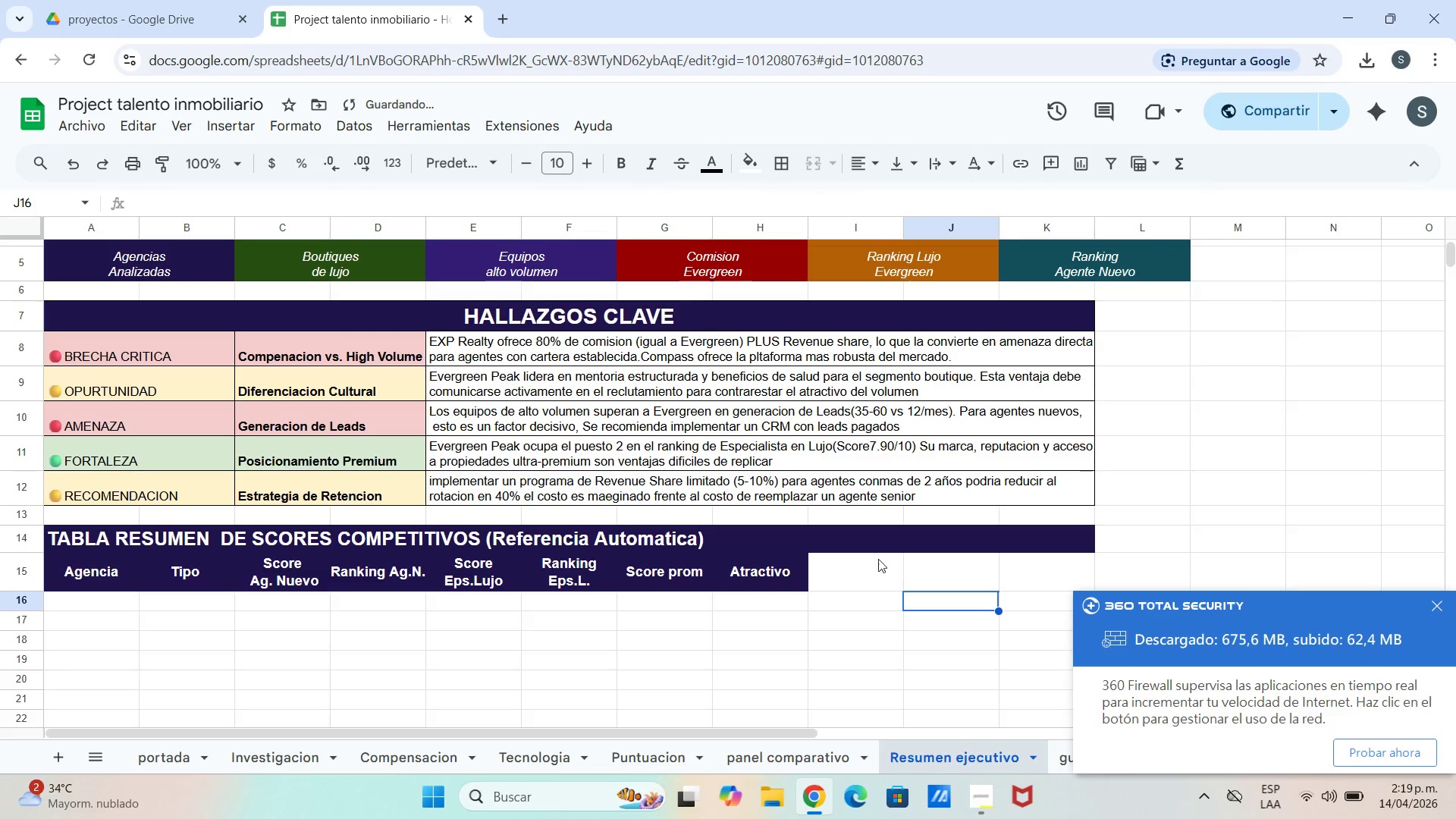 
left_click([870, 543])
 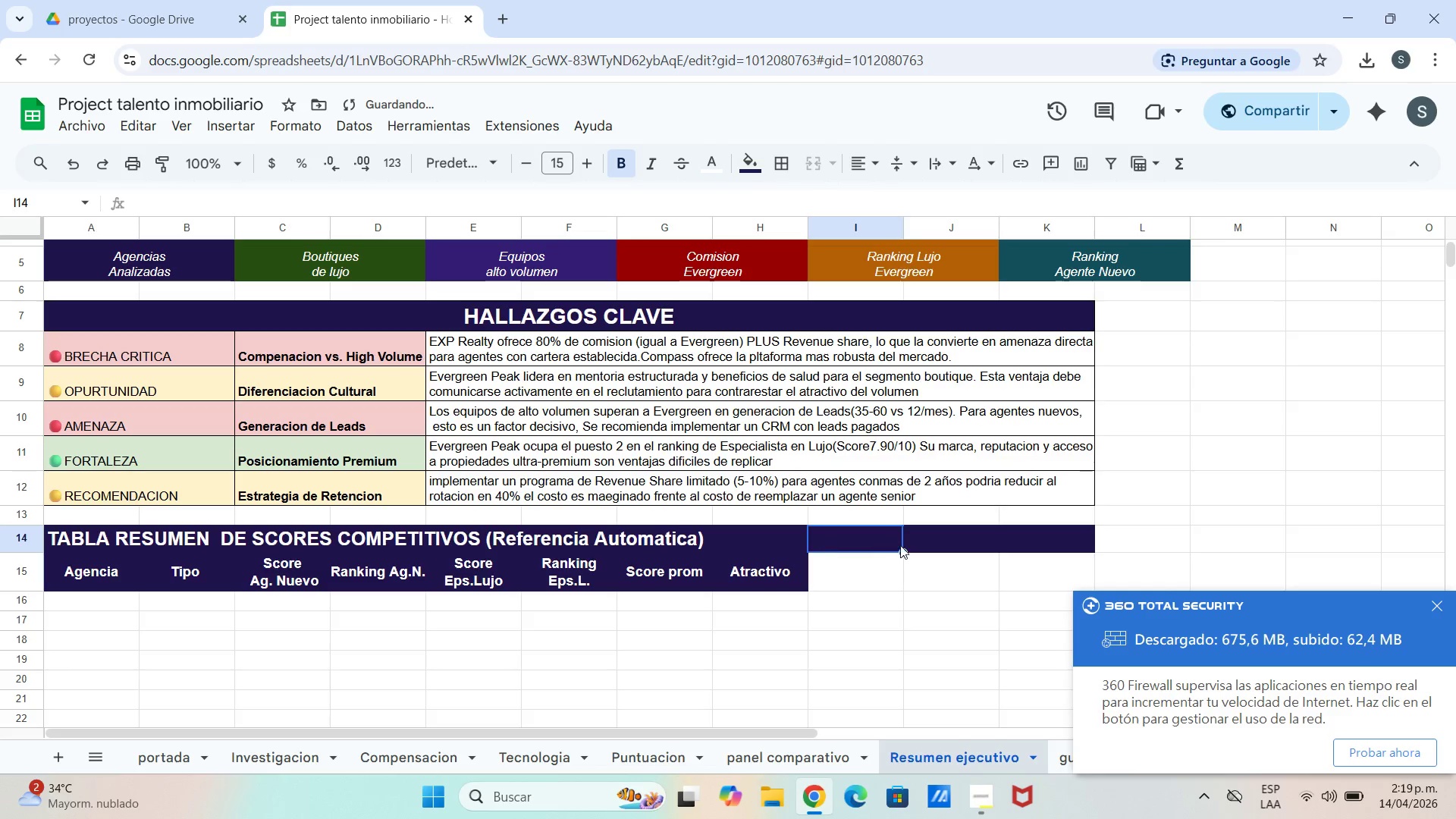 
left_click([935, 549])
 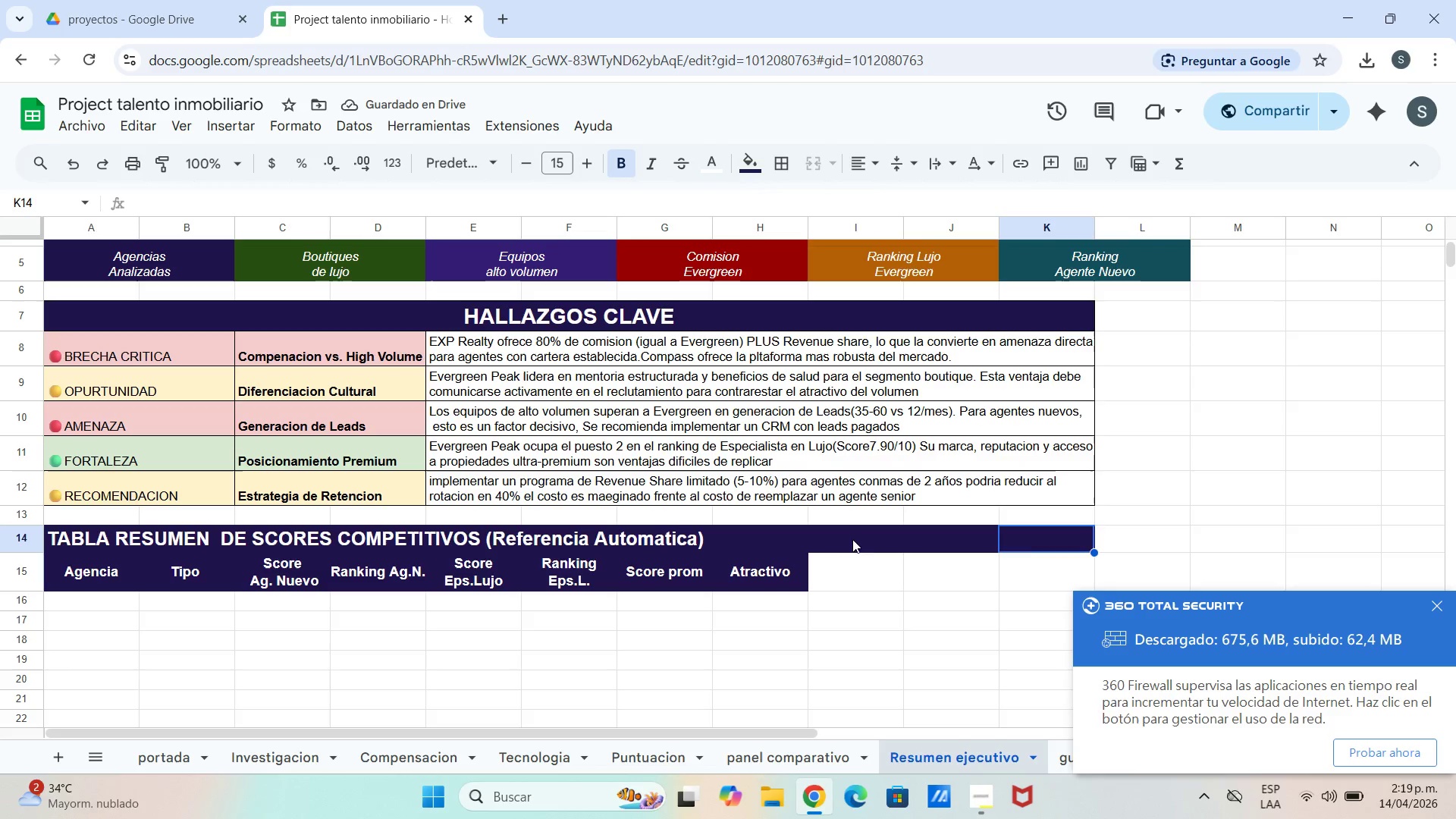 
double_click([767, 529])
 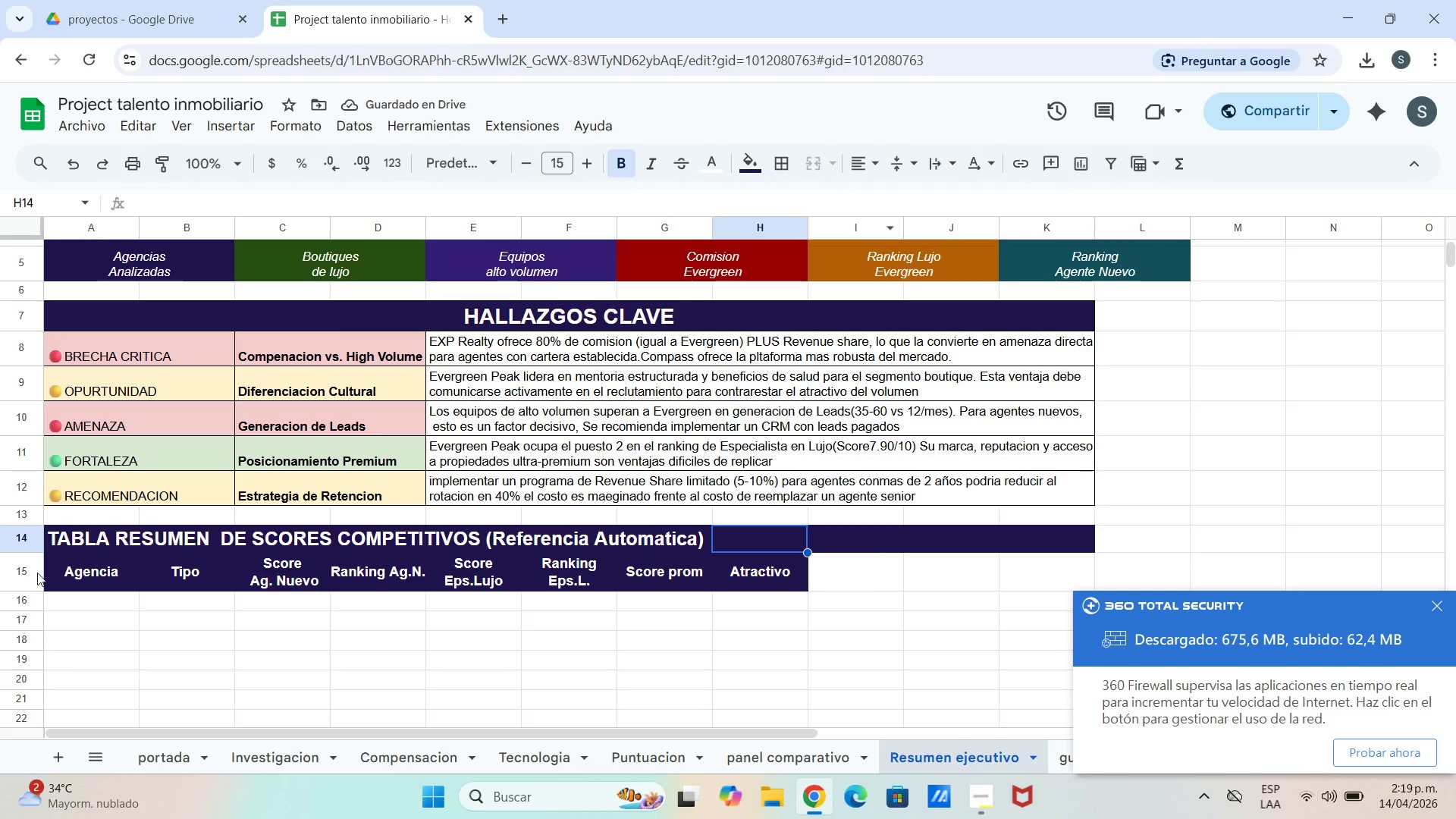 
left_click_drag(start_coordinate=[71, 544], to_coordinate=[750, 543])
 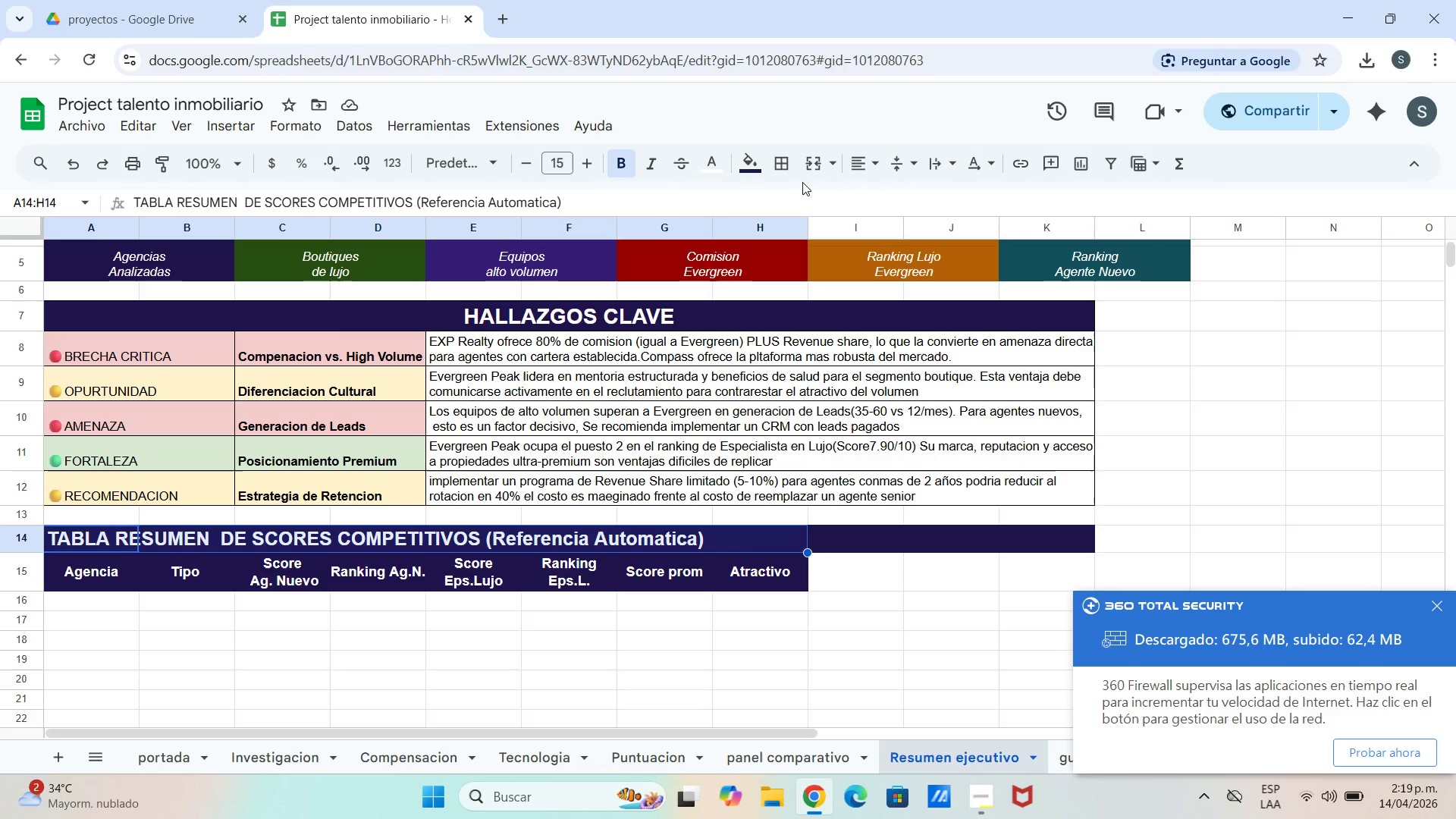 
left_click([810, 168])
 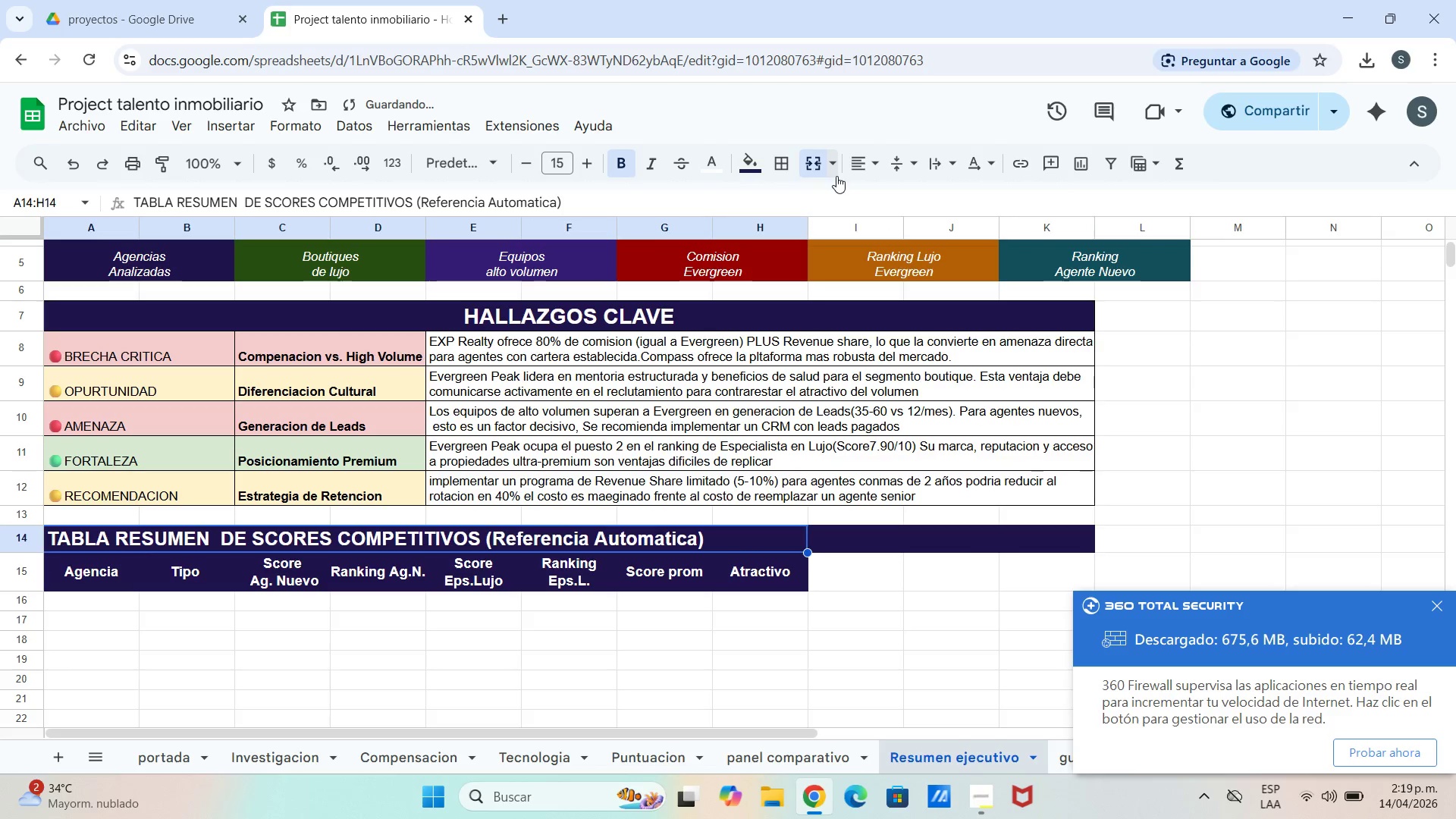 
left_click([837, 176])
 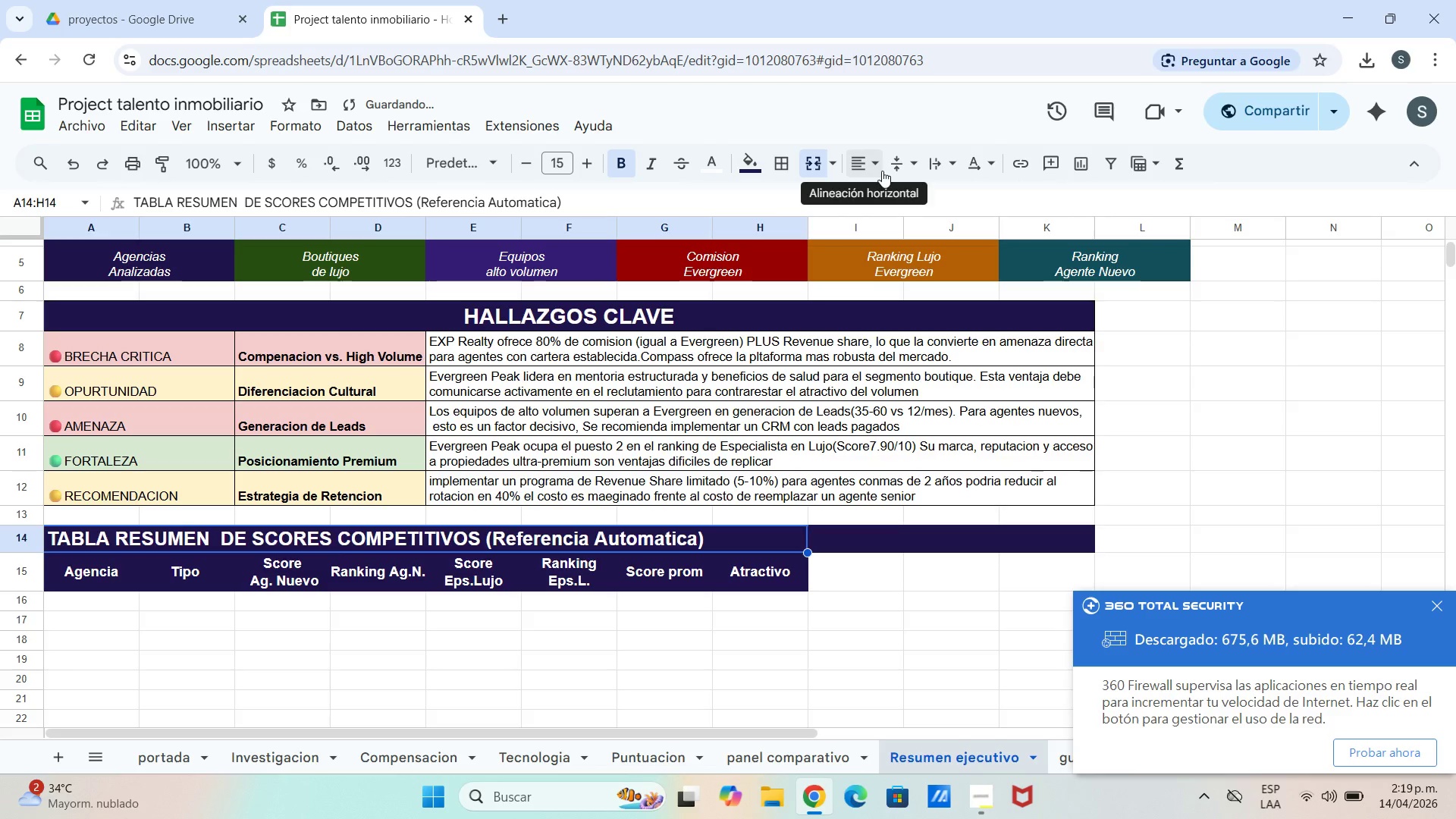 
left_click([883, 170])
 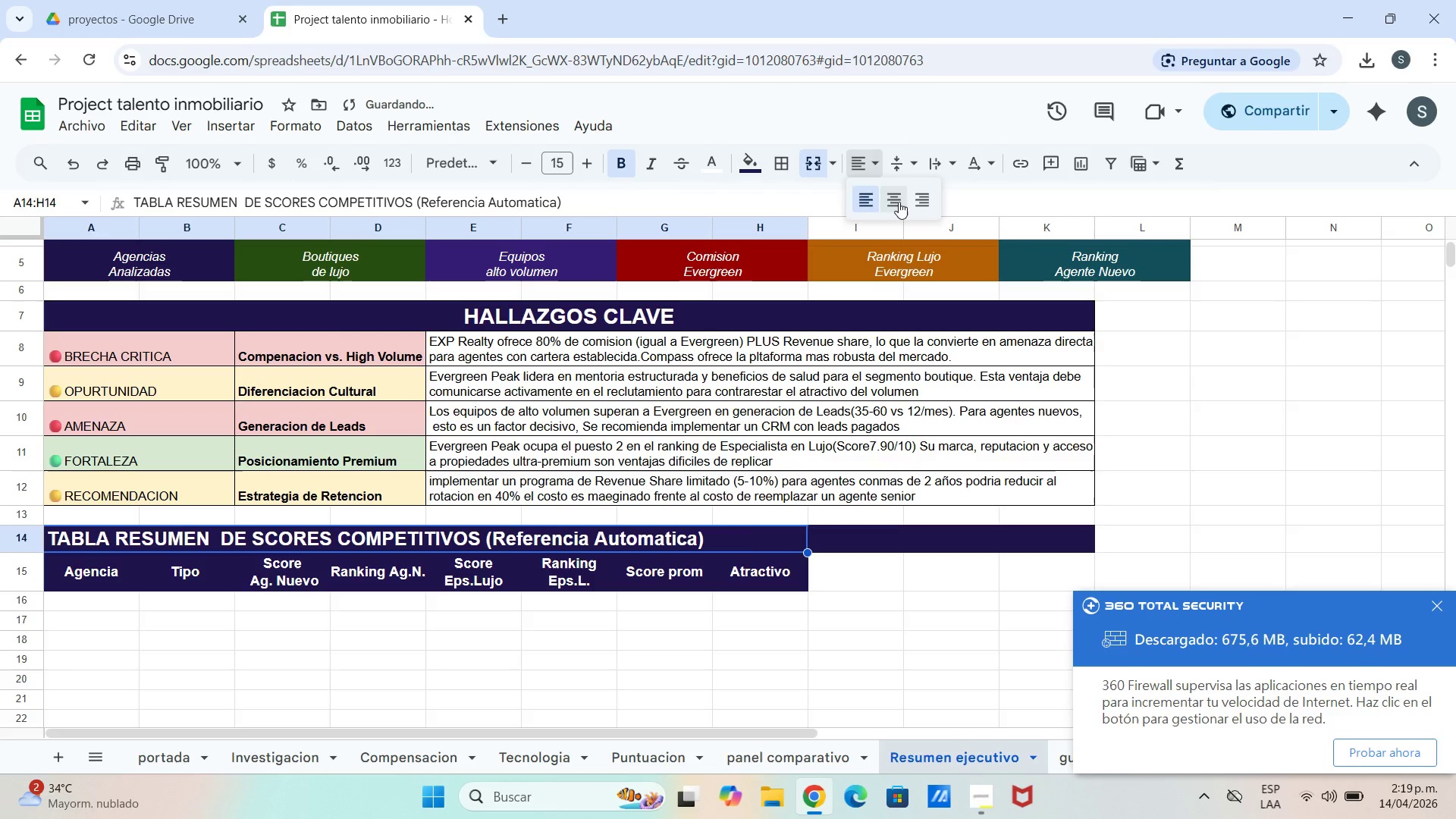 
left_click([899, 202])
 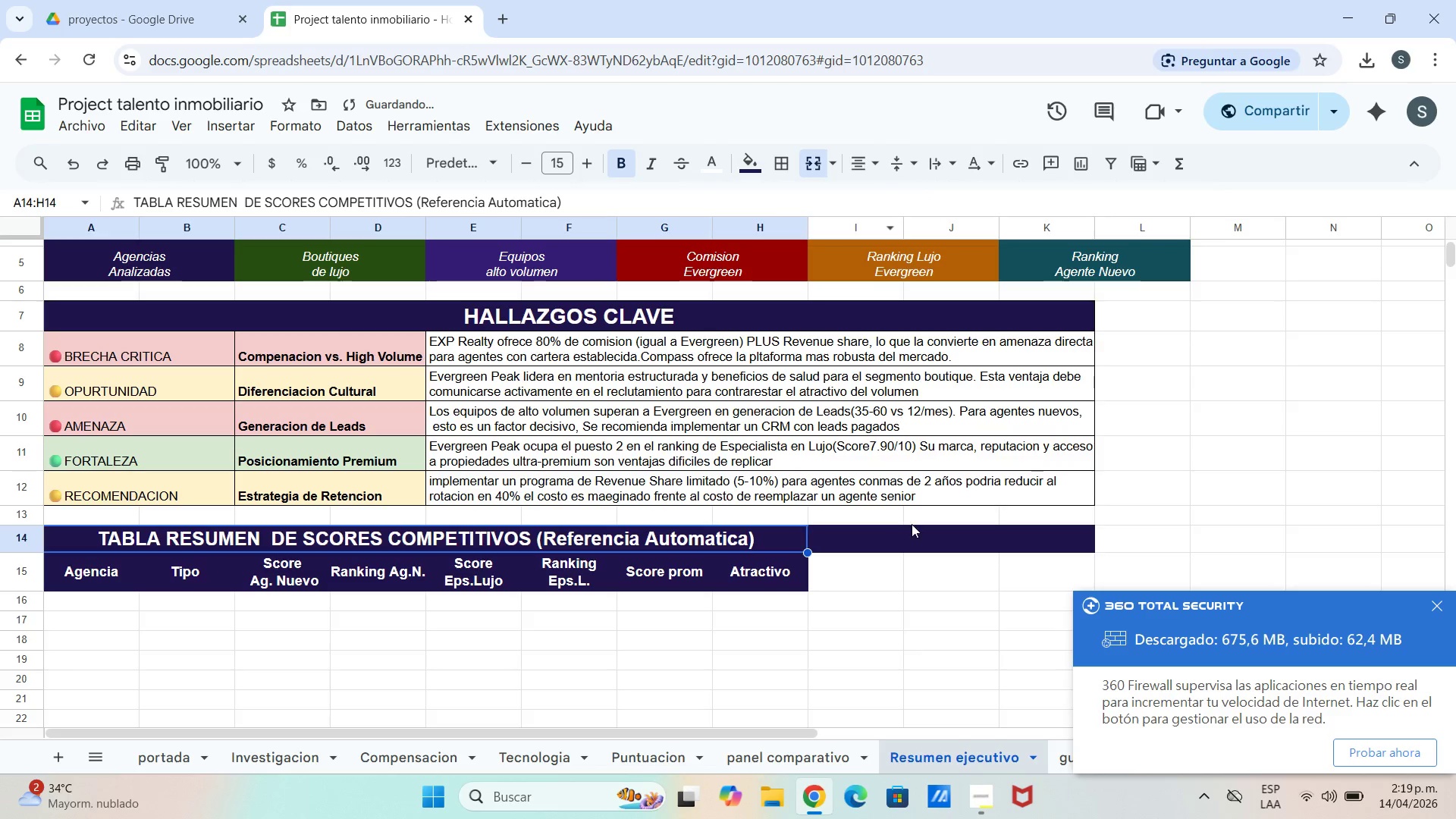 
left_click([921, 643])
 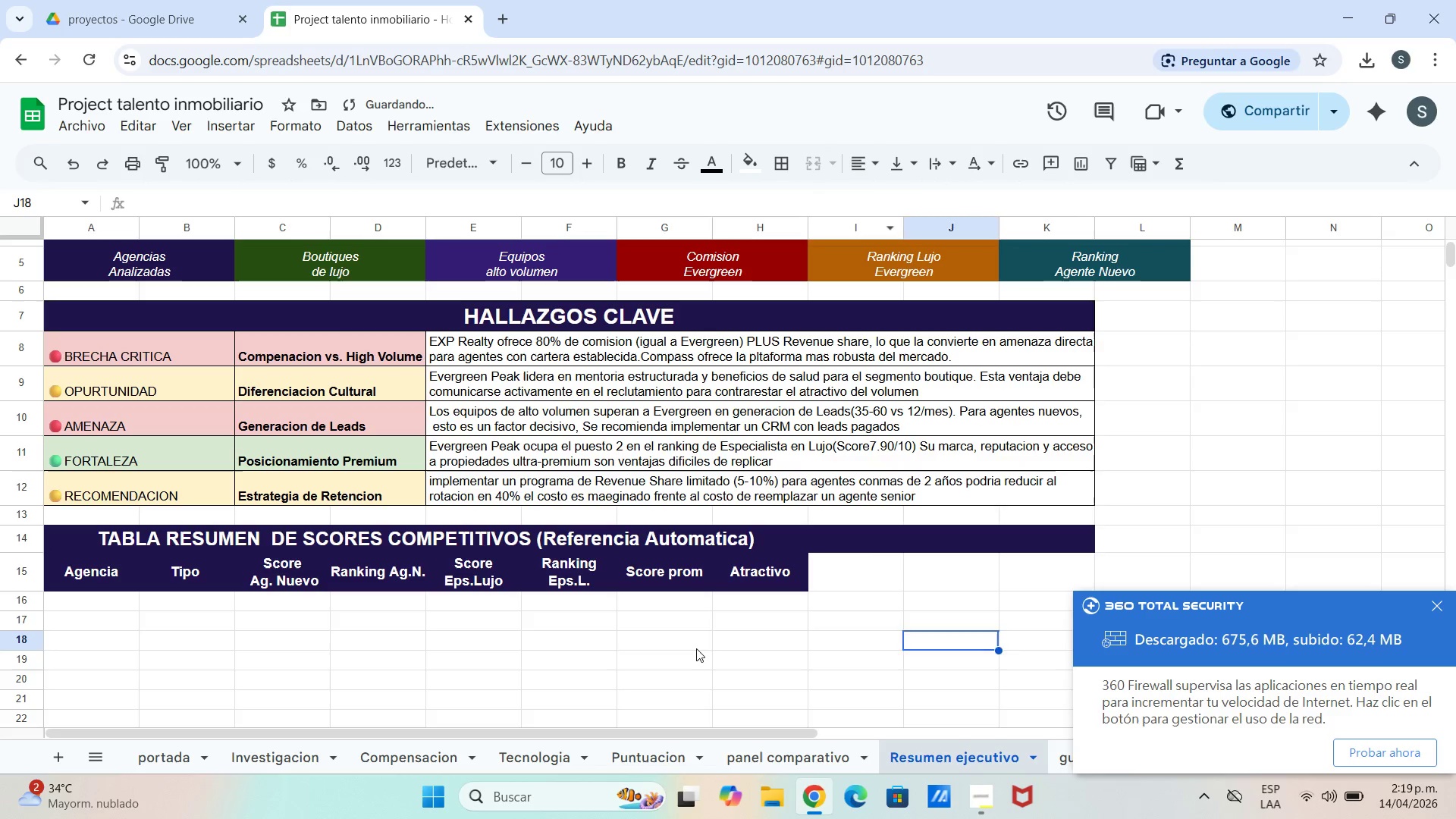 
left_click_drag(start_coordinate=[696, 648], to_coordinate=[680, 648])
 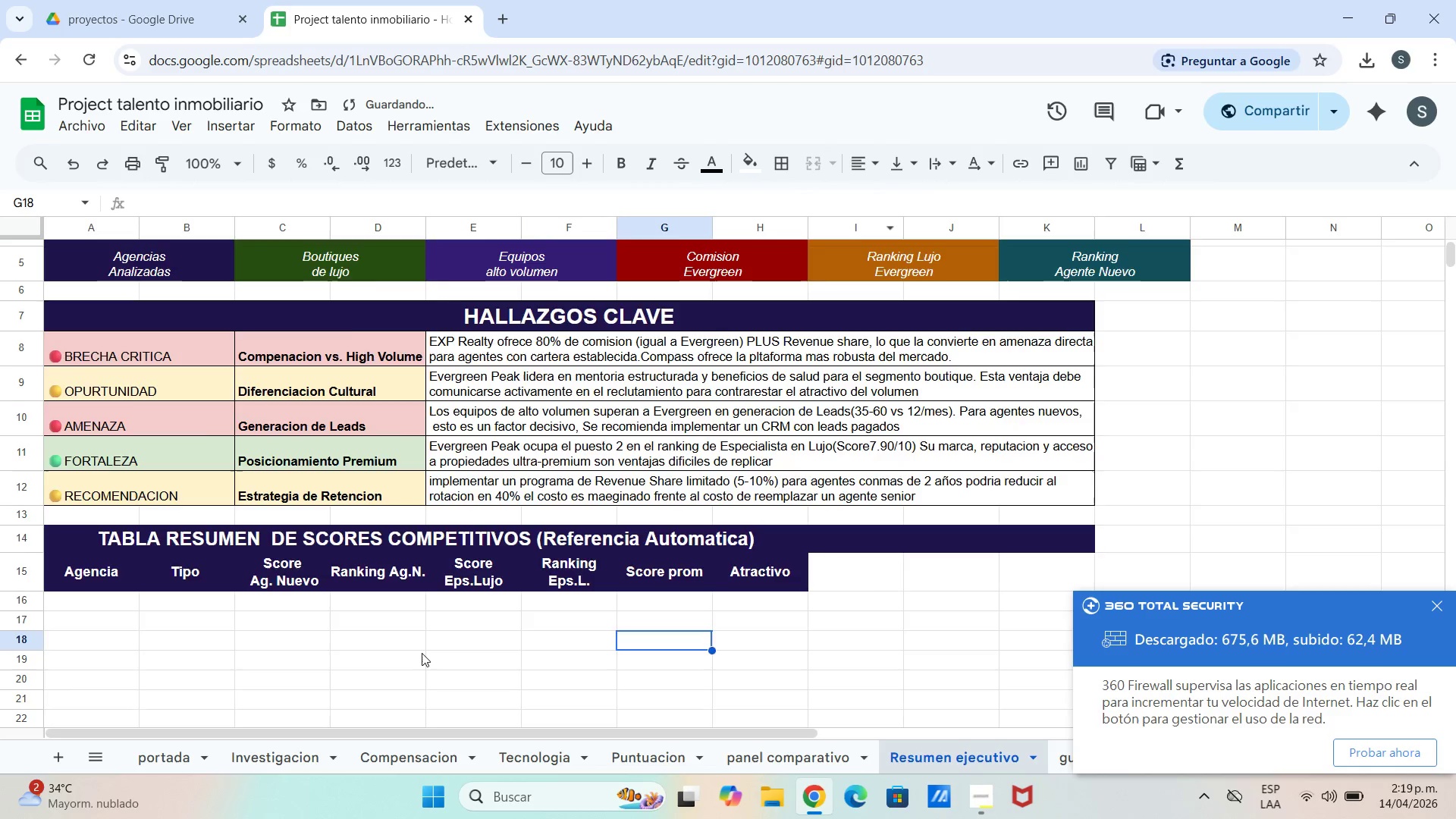 
scroll: coordinate [416, 653], scroll_direction: down, amount: 1.0
 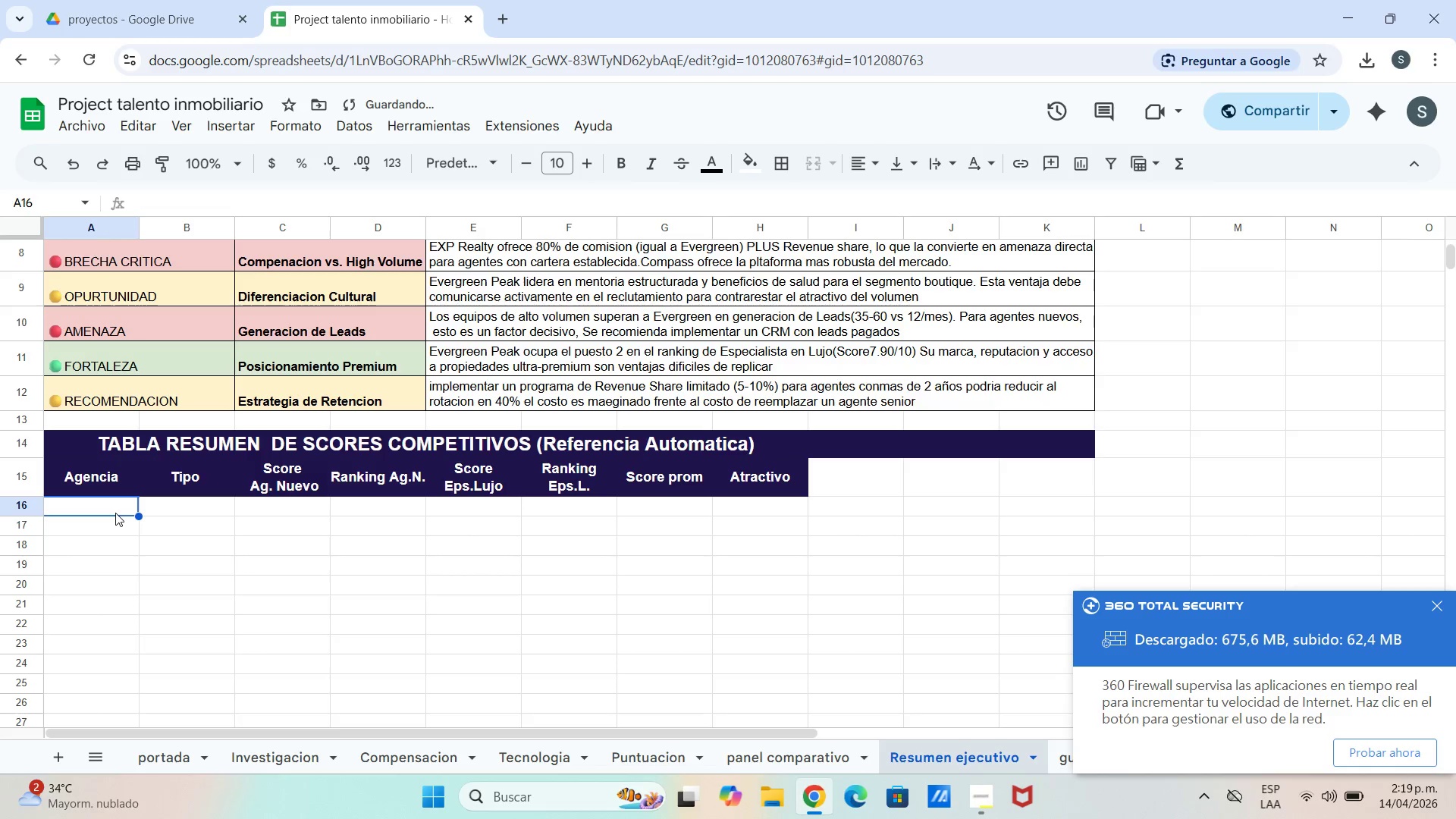 
double_click([115, 513])
 